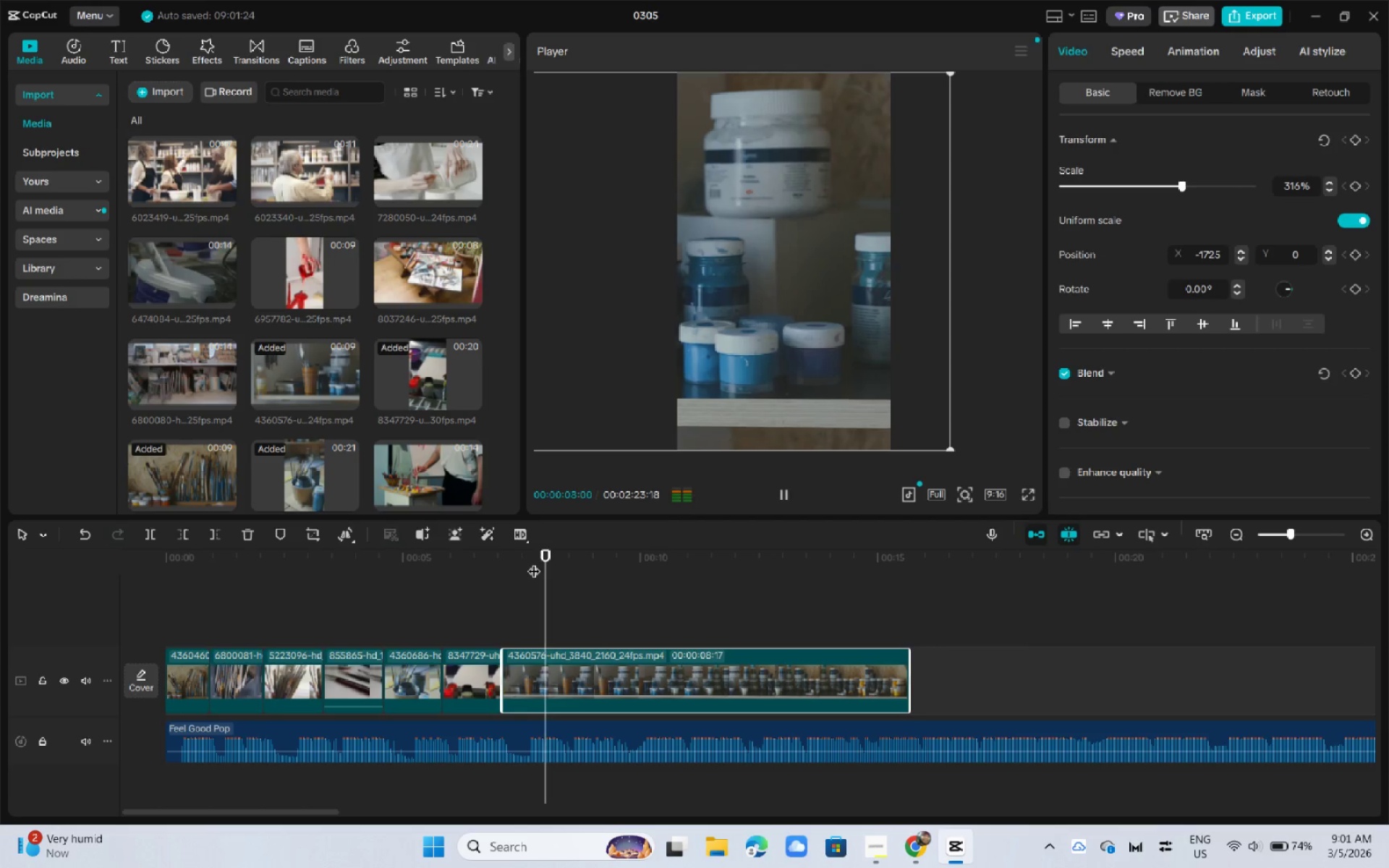 
key(Space)
 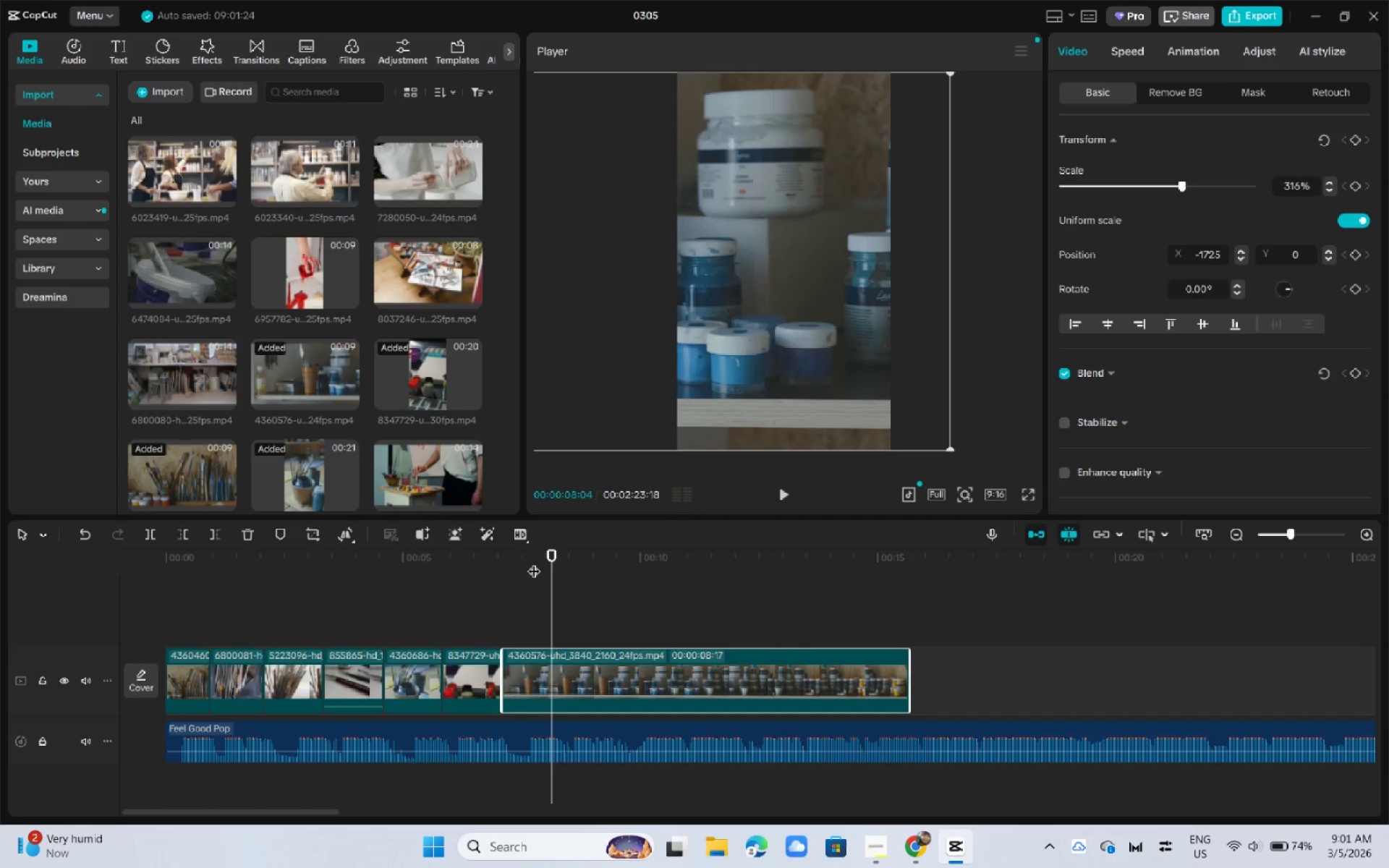 
key(Space)
 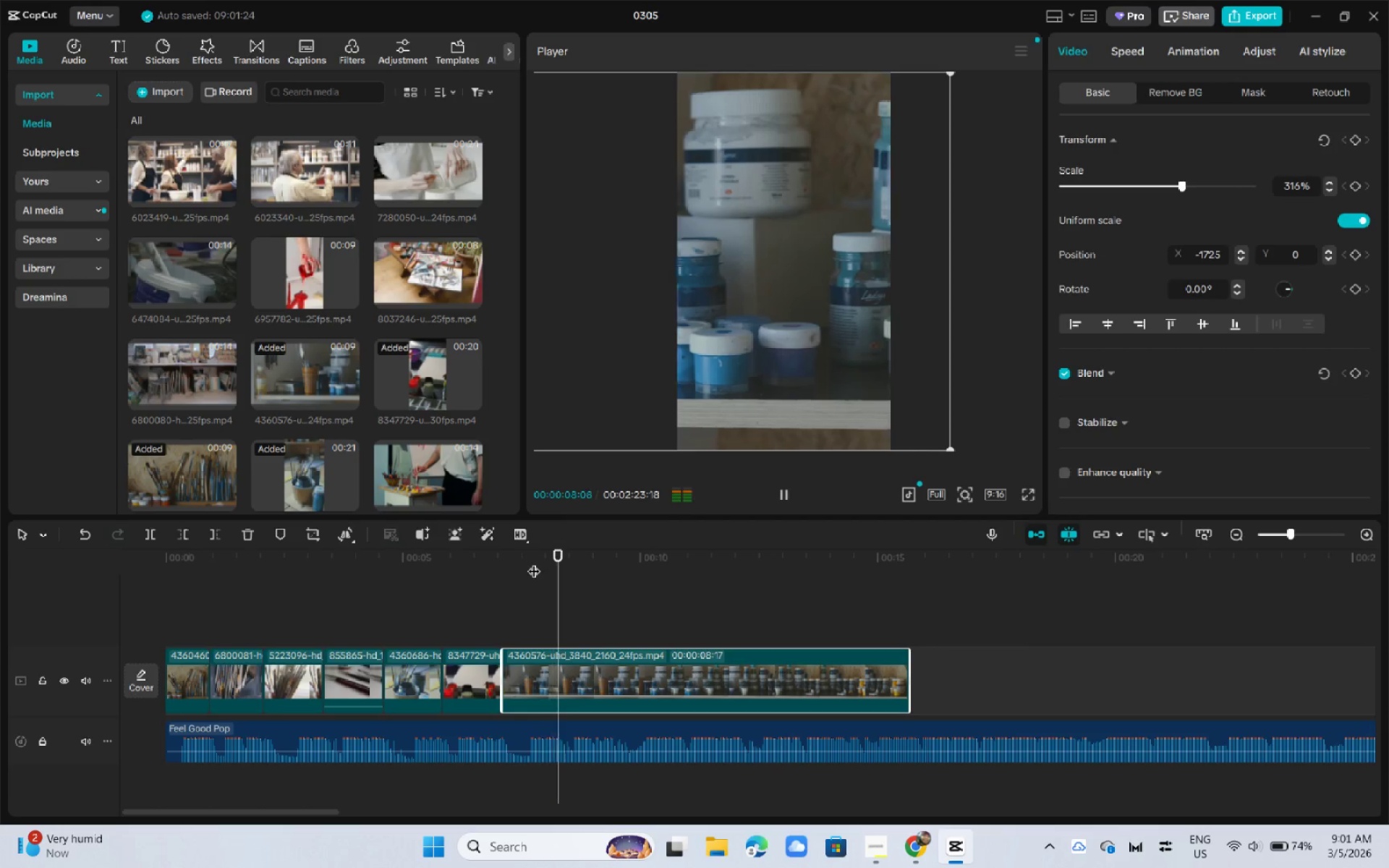 
key(Space)
 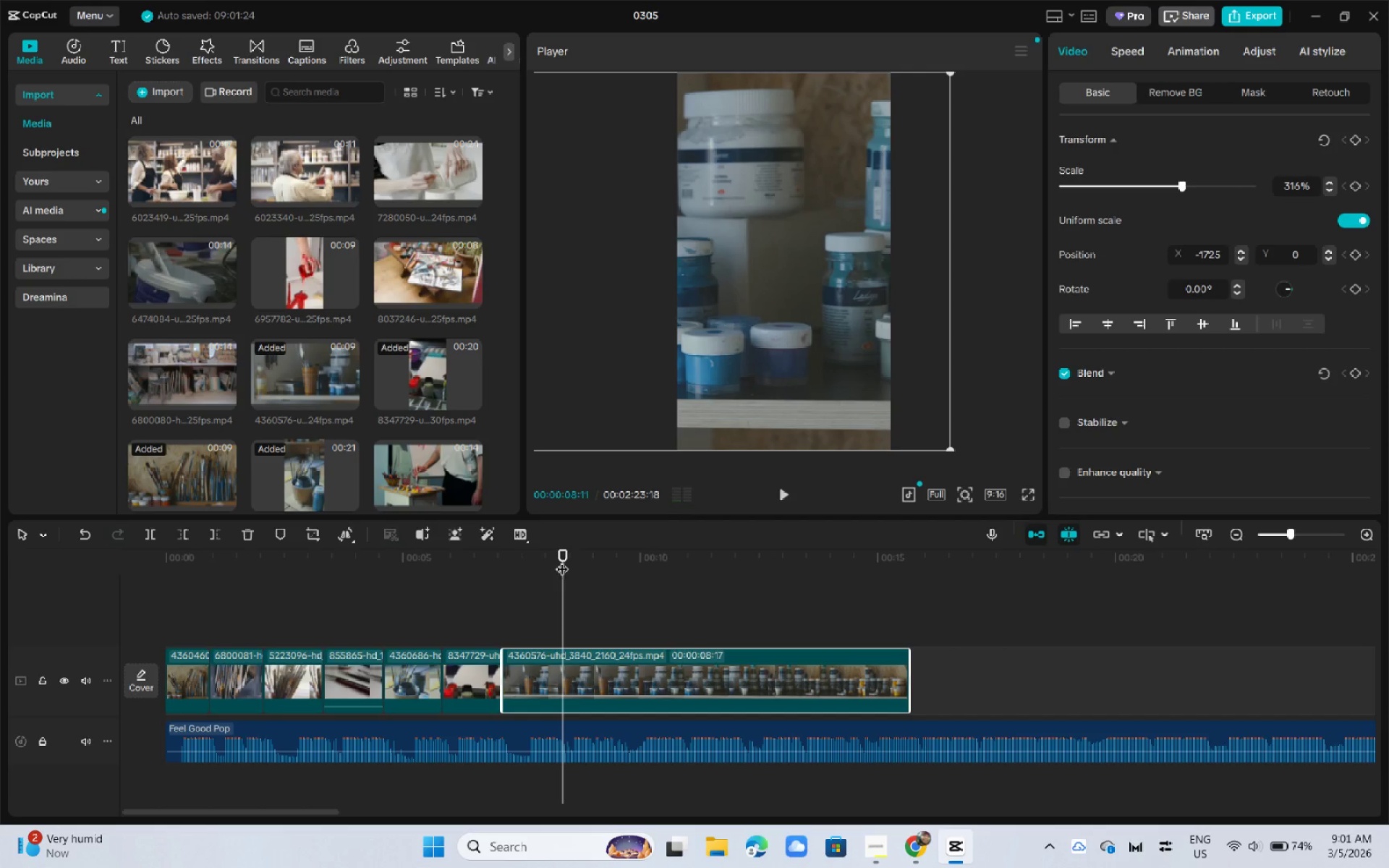 
left_click_drag(start_coordinate=[566, 550], to_coordinate=[556, 553])
 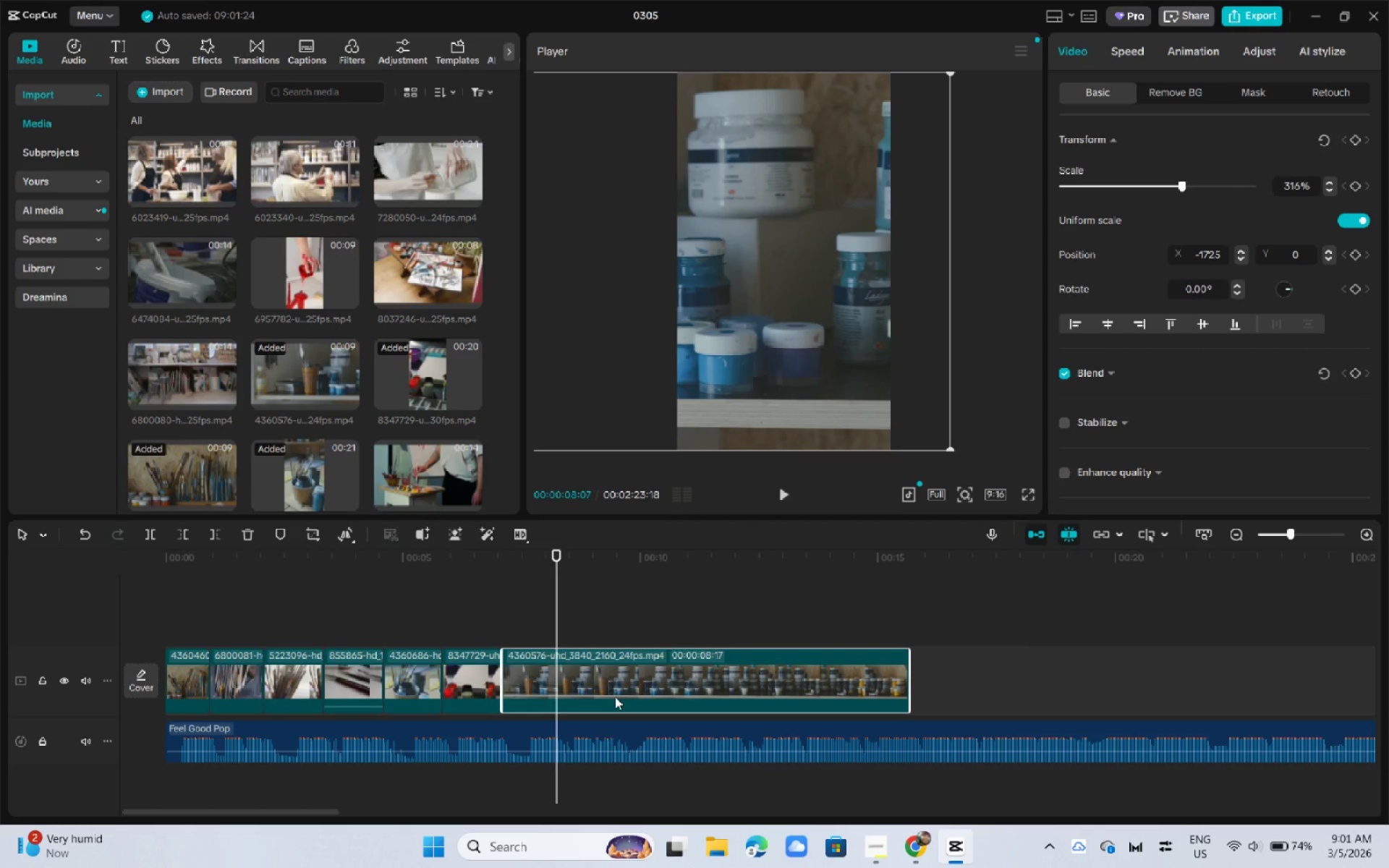 
left_click([615, 697])
 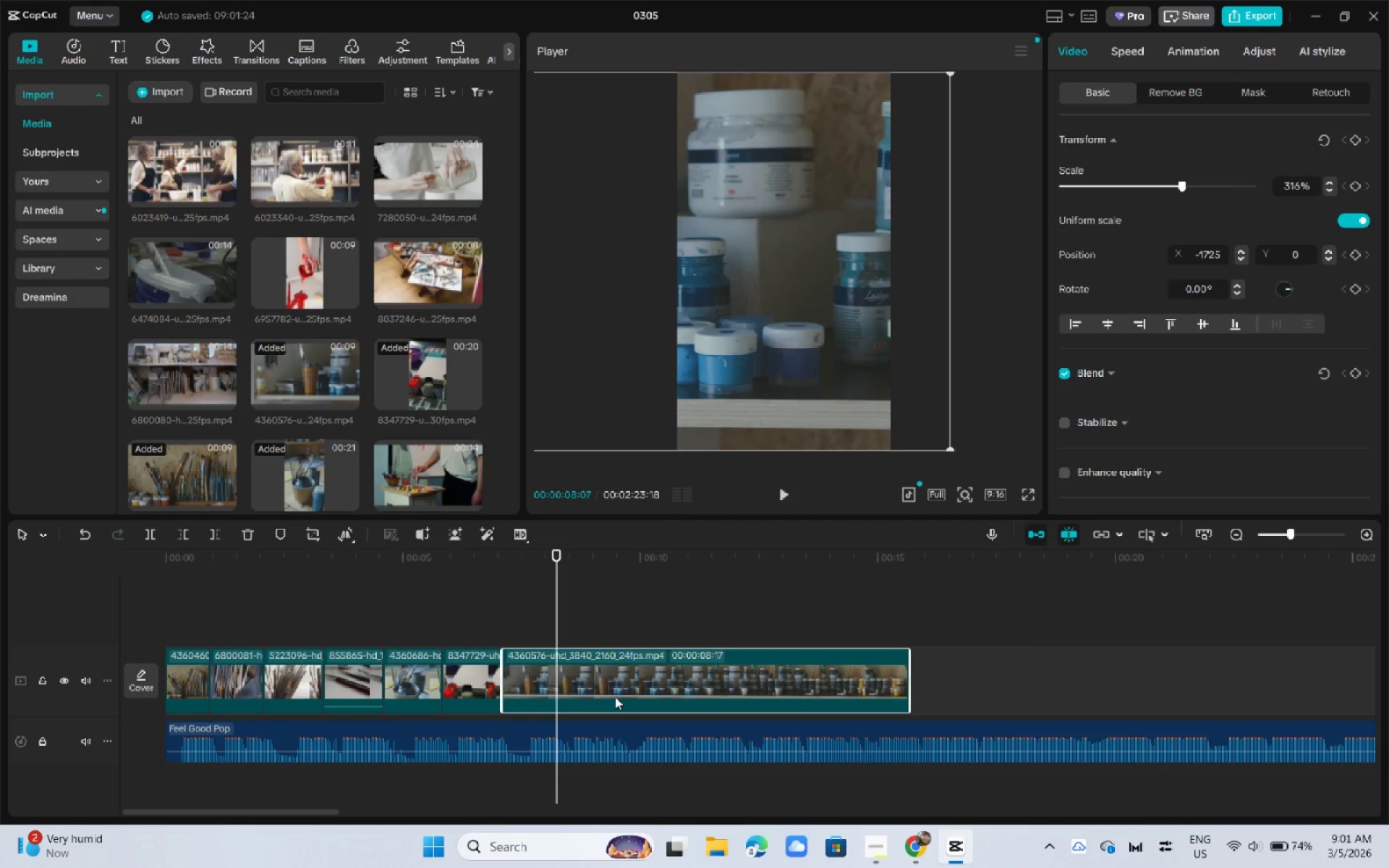 
hold_key(key=ControlLeft, duration=1.53)
 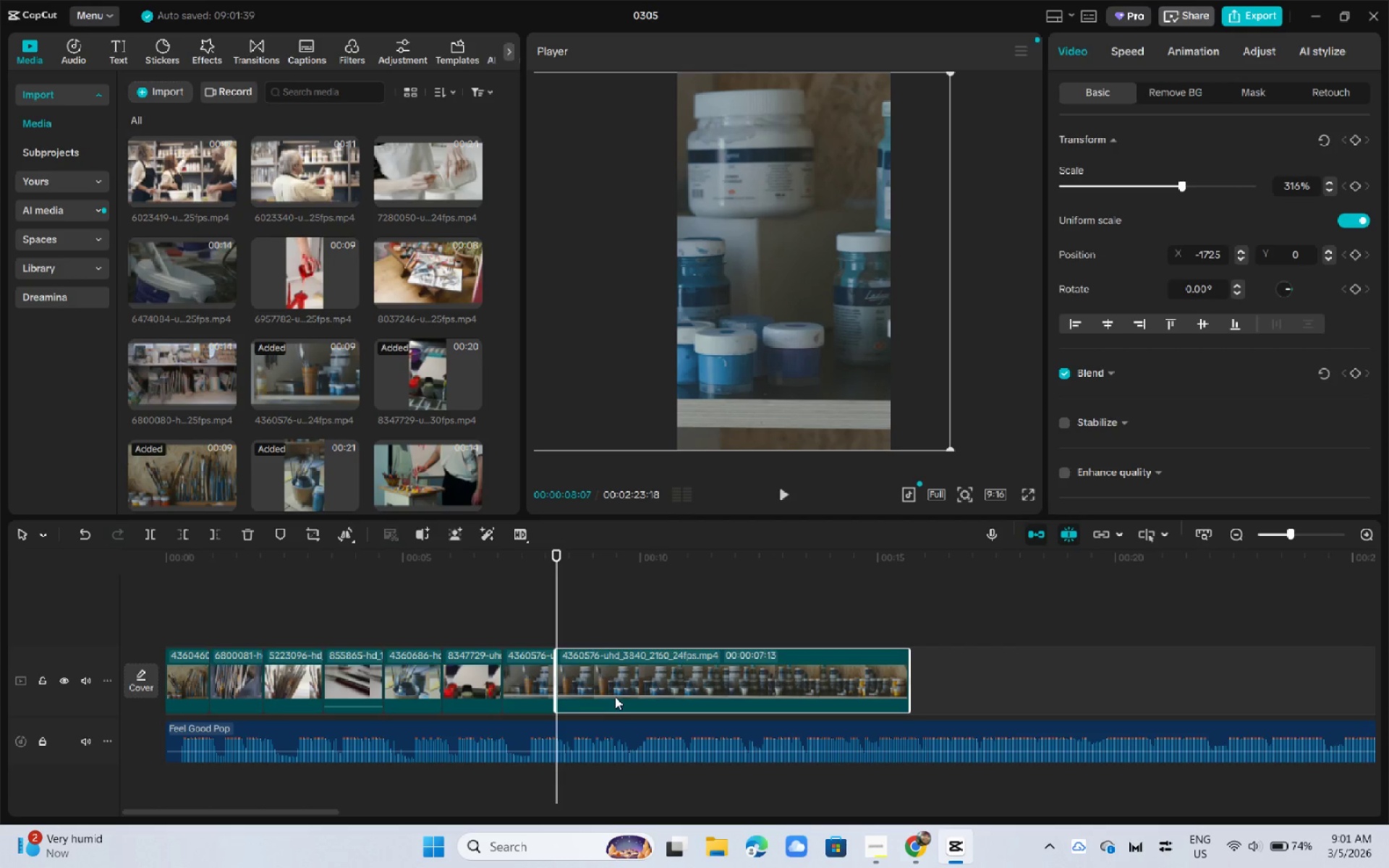 
key(Control+B)
 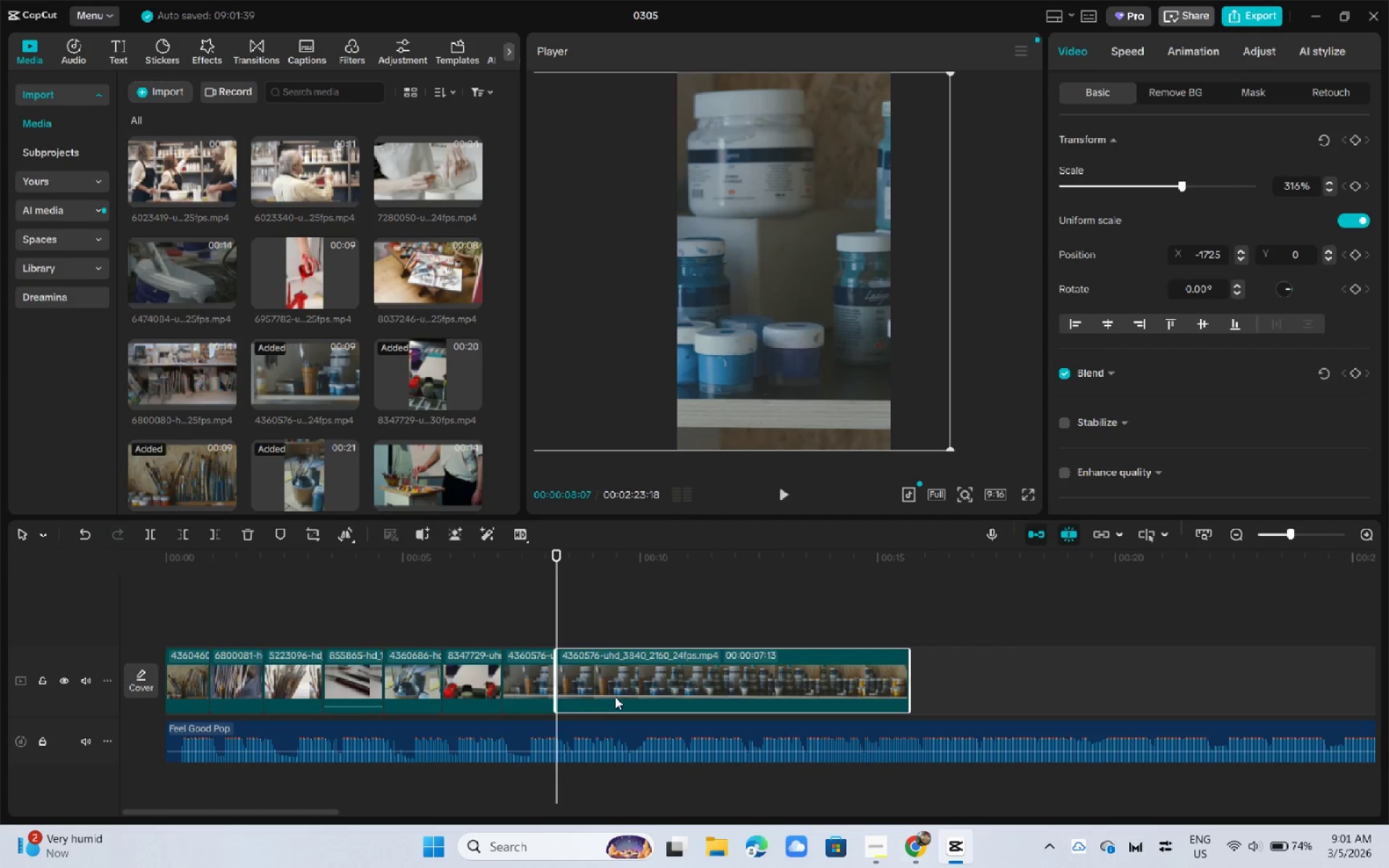 
left_click([615, 697])
 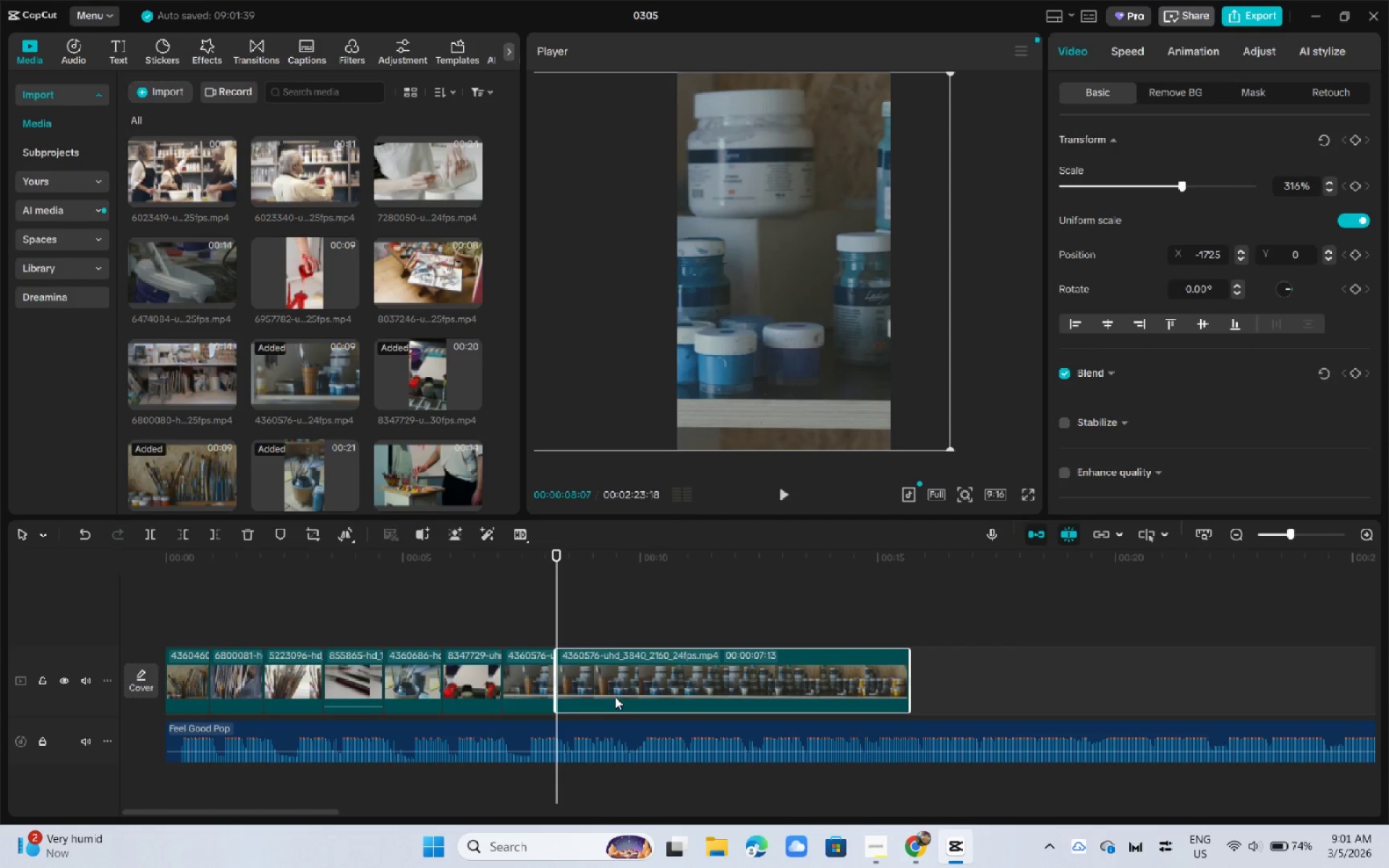 
key(Backspace)
 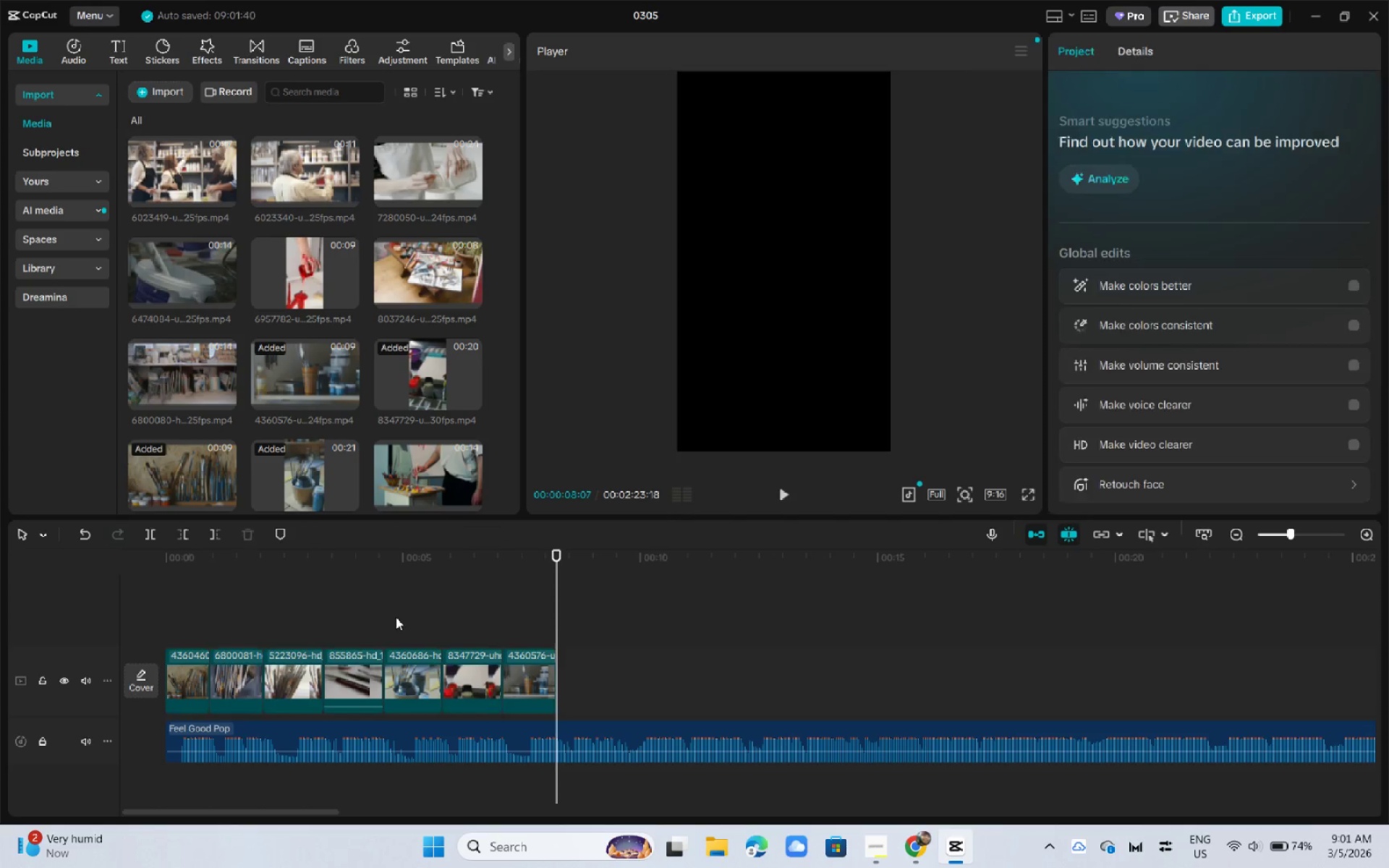 
left_click_drag(start_coordinate=[184, 560], to_coordinate=[81, 549])
 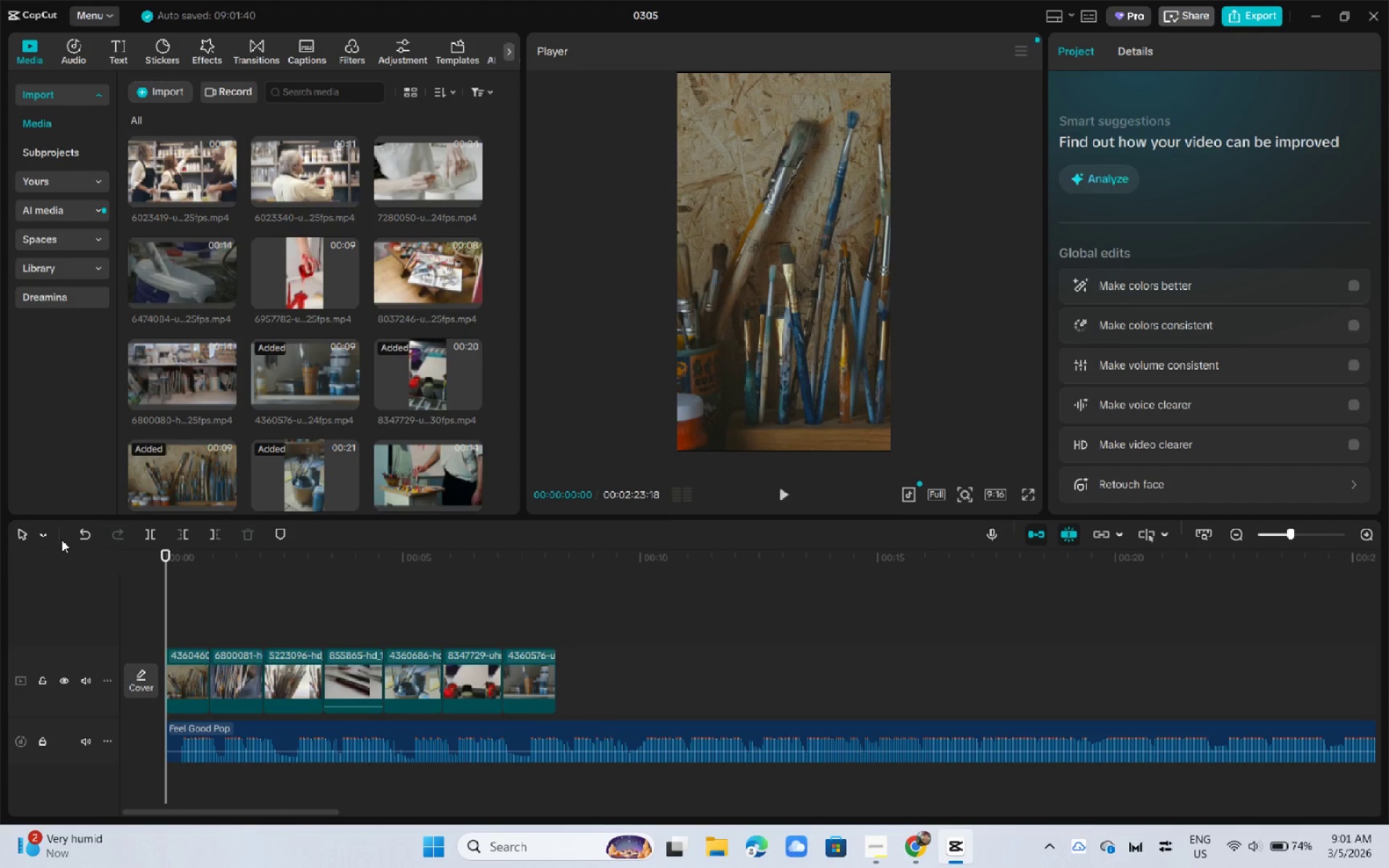 
key(Space)
 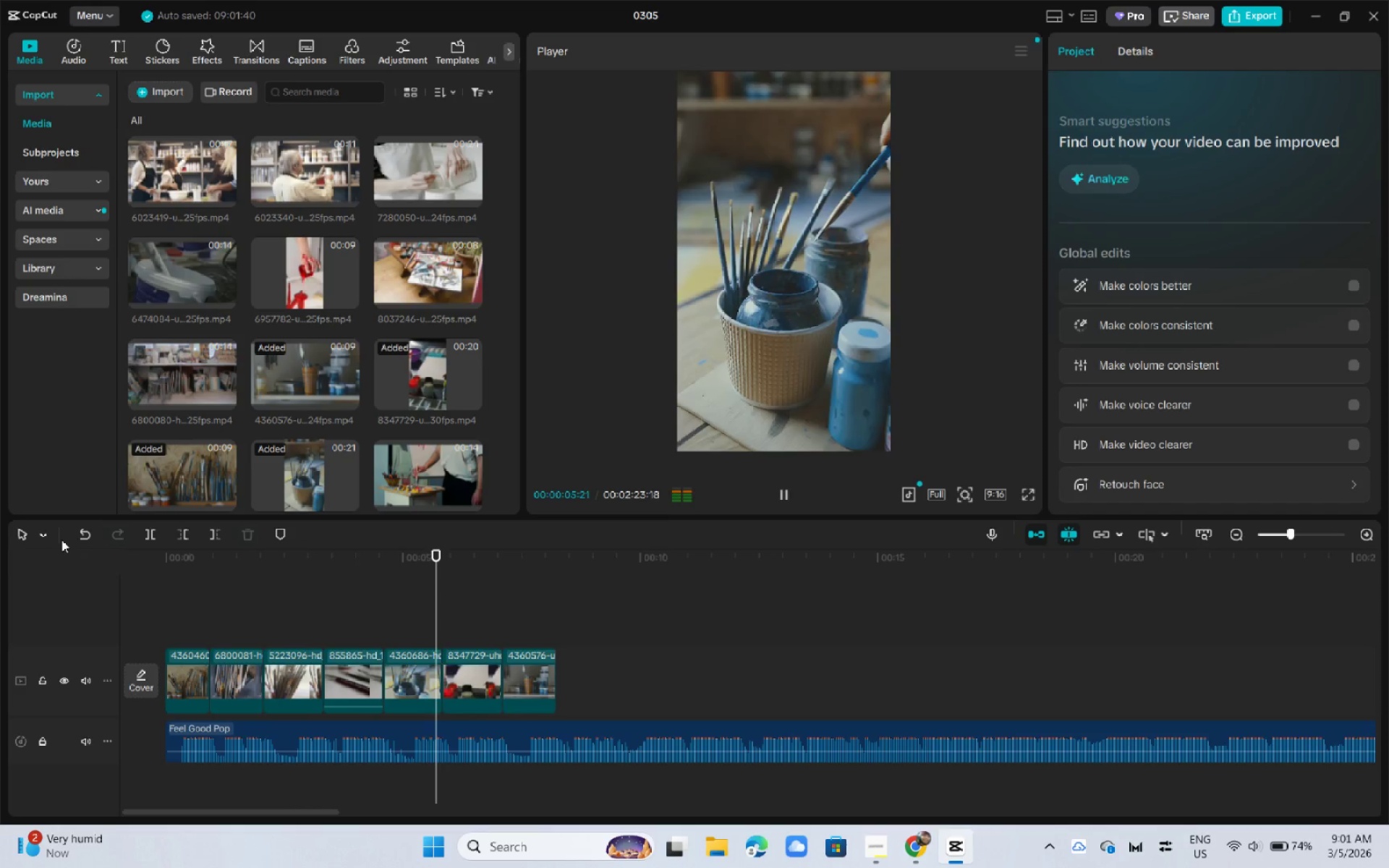 
wait(7.69)
 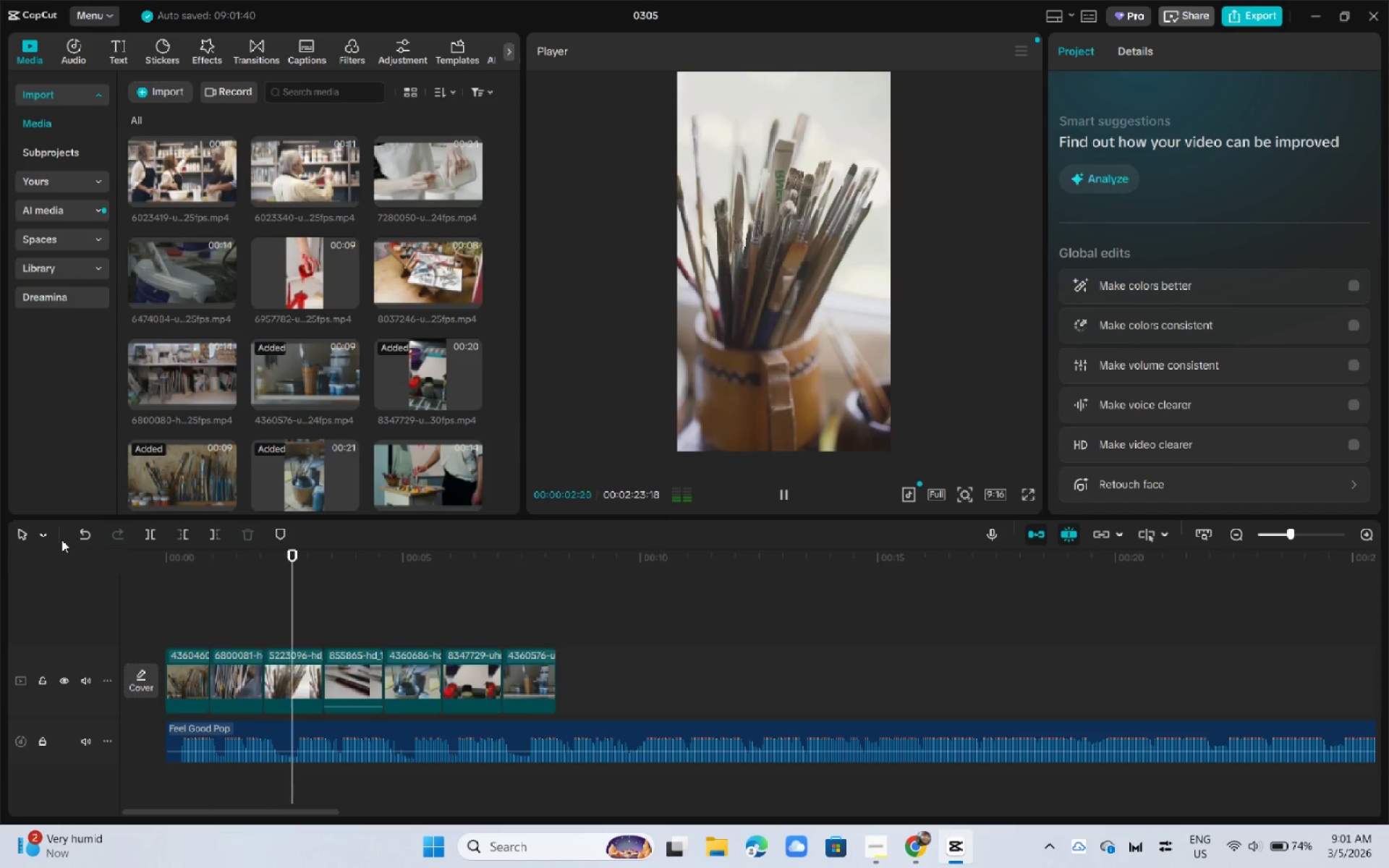 
key(Space)
 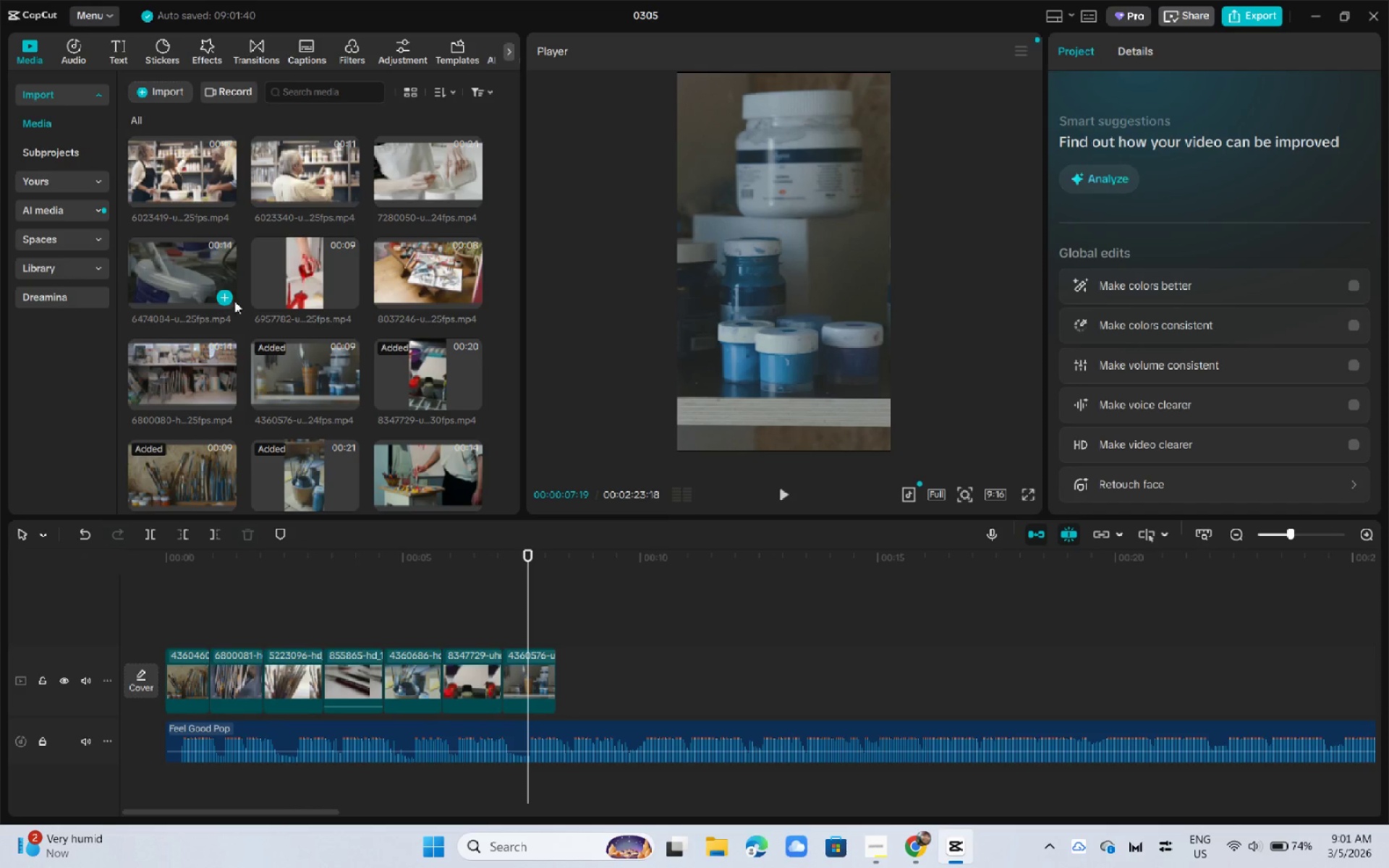 
key(Alt+AltLeft)
 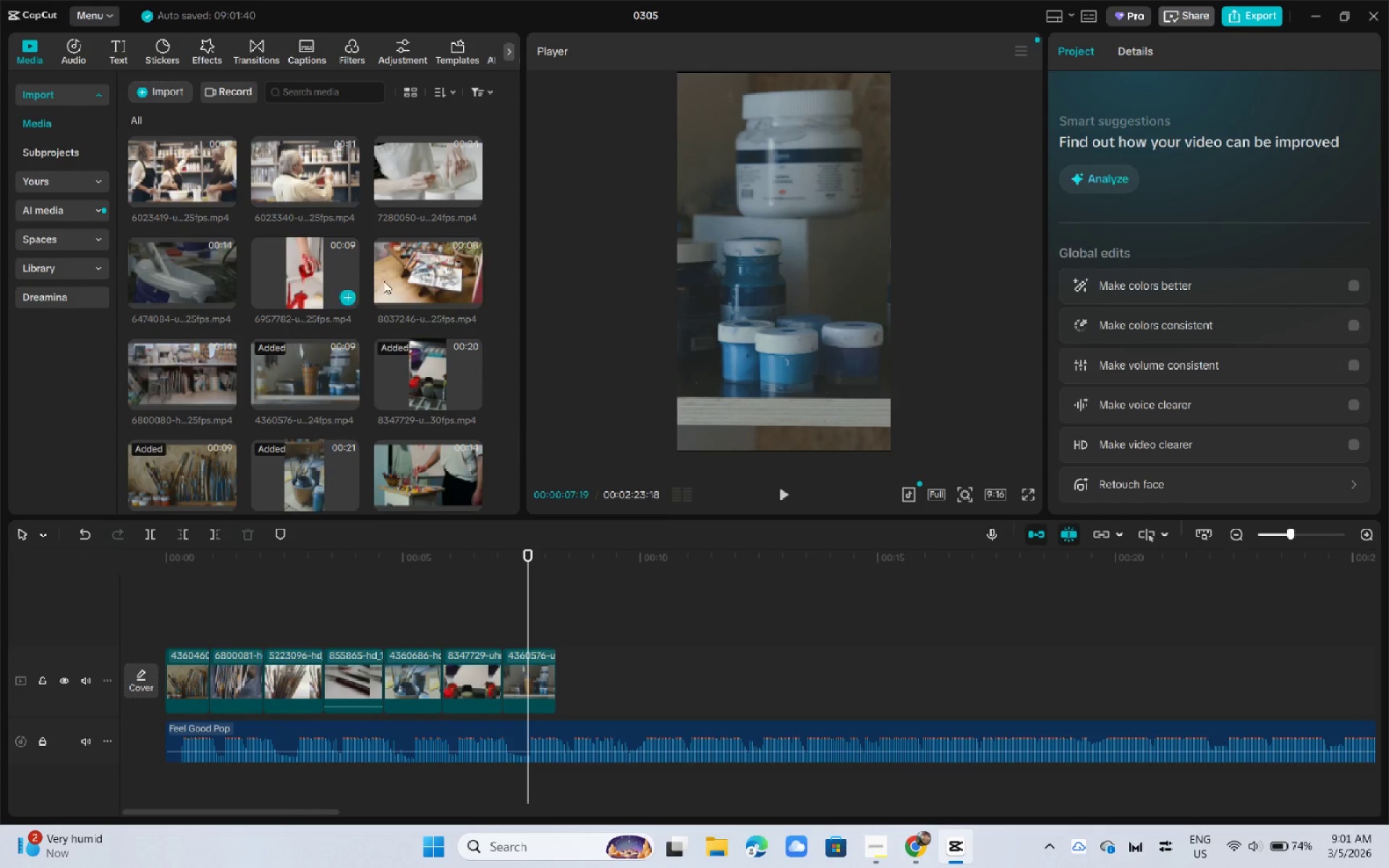 
key(Alt+Tab)
 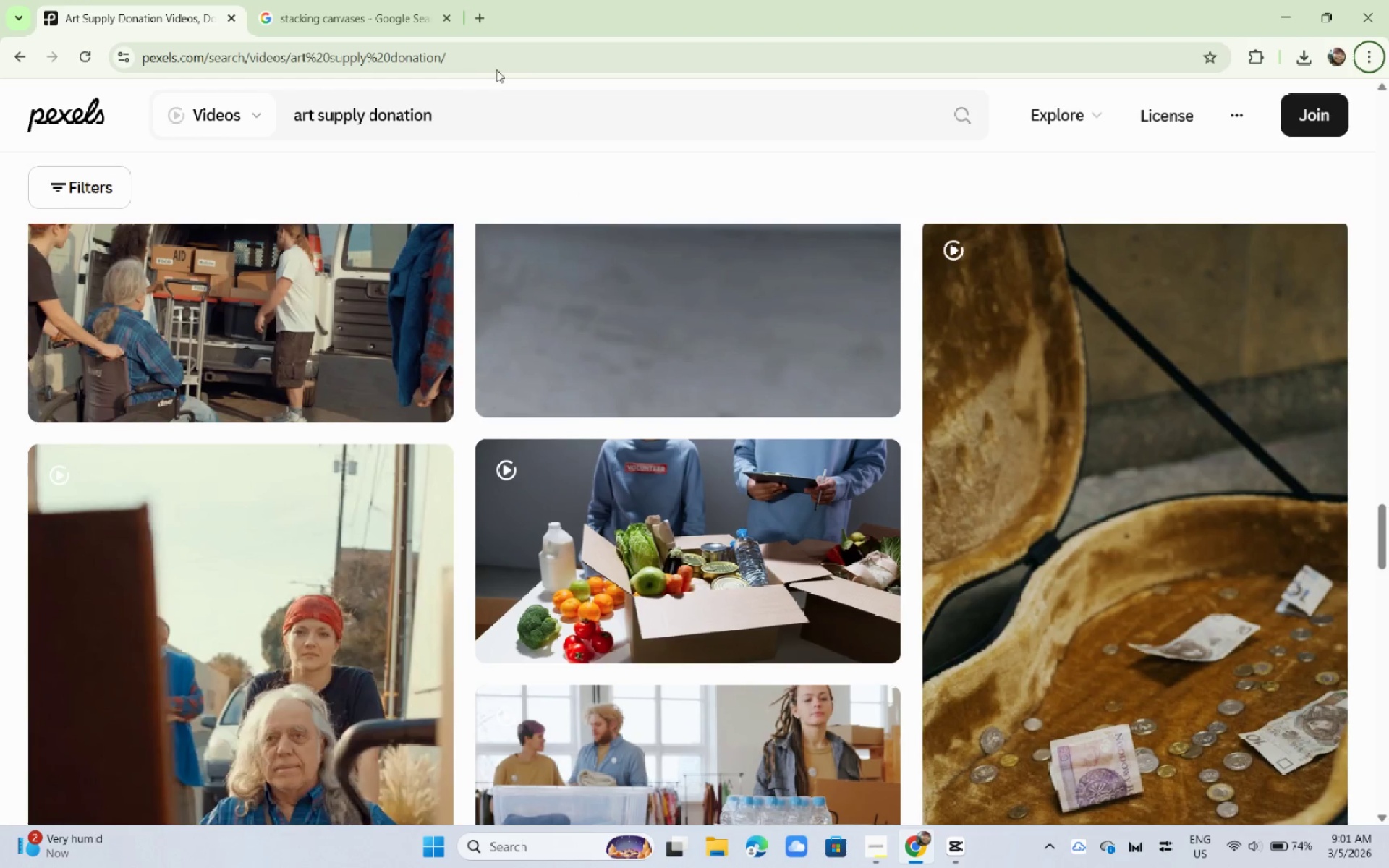 
scroll: coordinate [300, 310], scroll_direction: up, amount: 3.0
 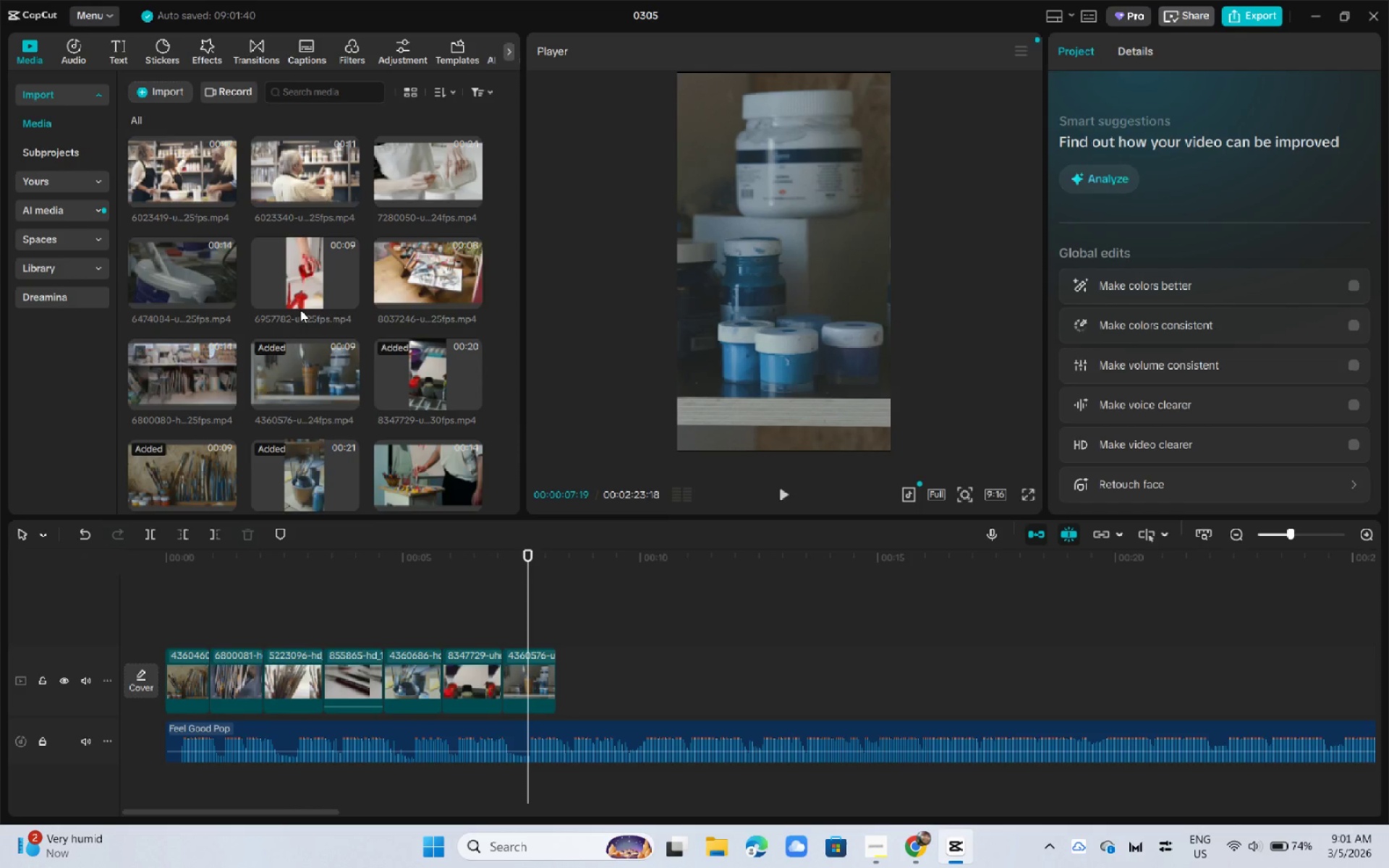 
left_click_drag(start_coordinate=[485, 118], to_coordinate=[0, 135])
 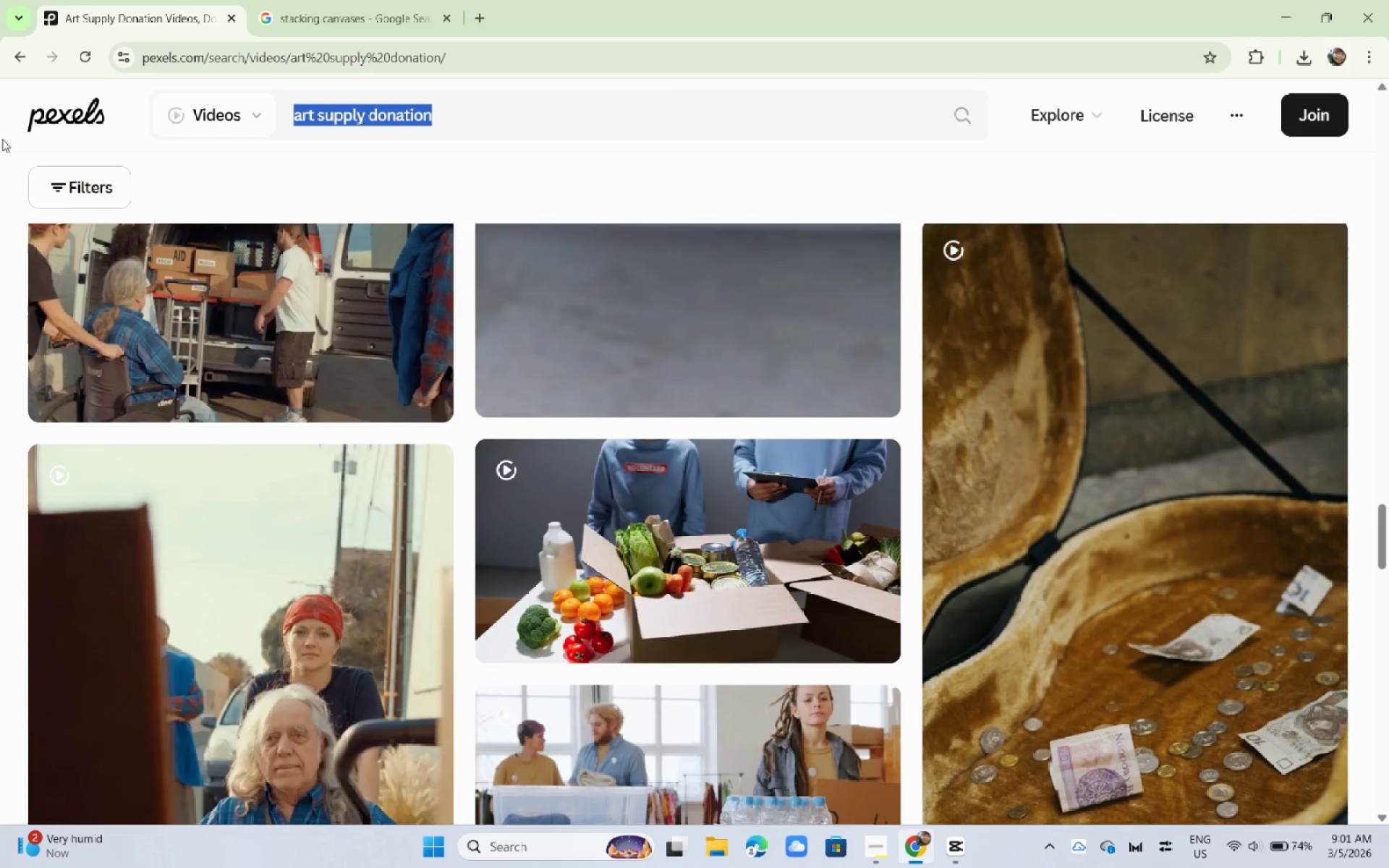 
type(paint jar)
 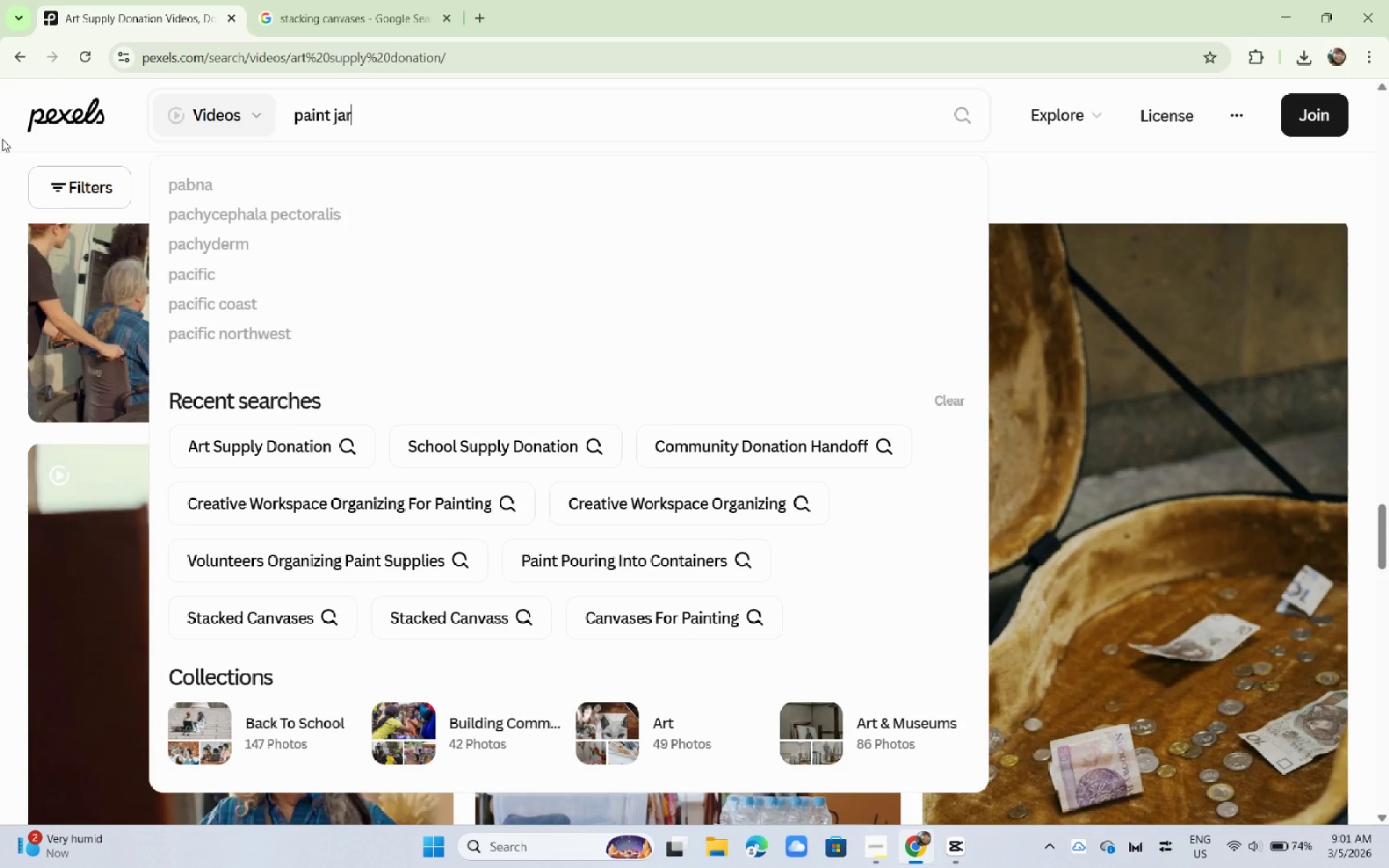 
key(Enter)
 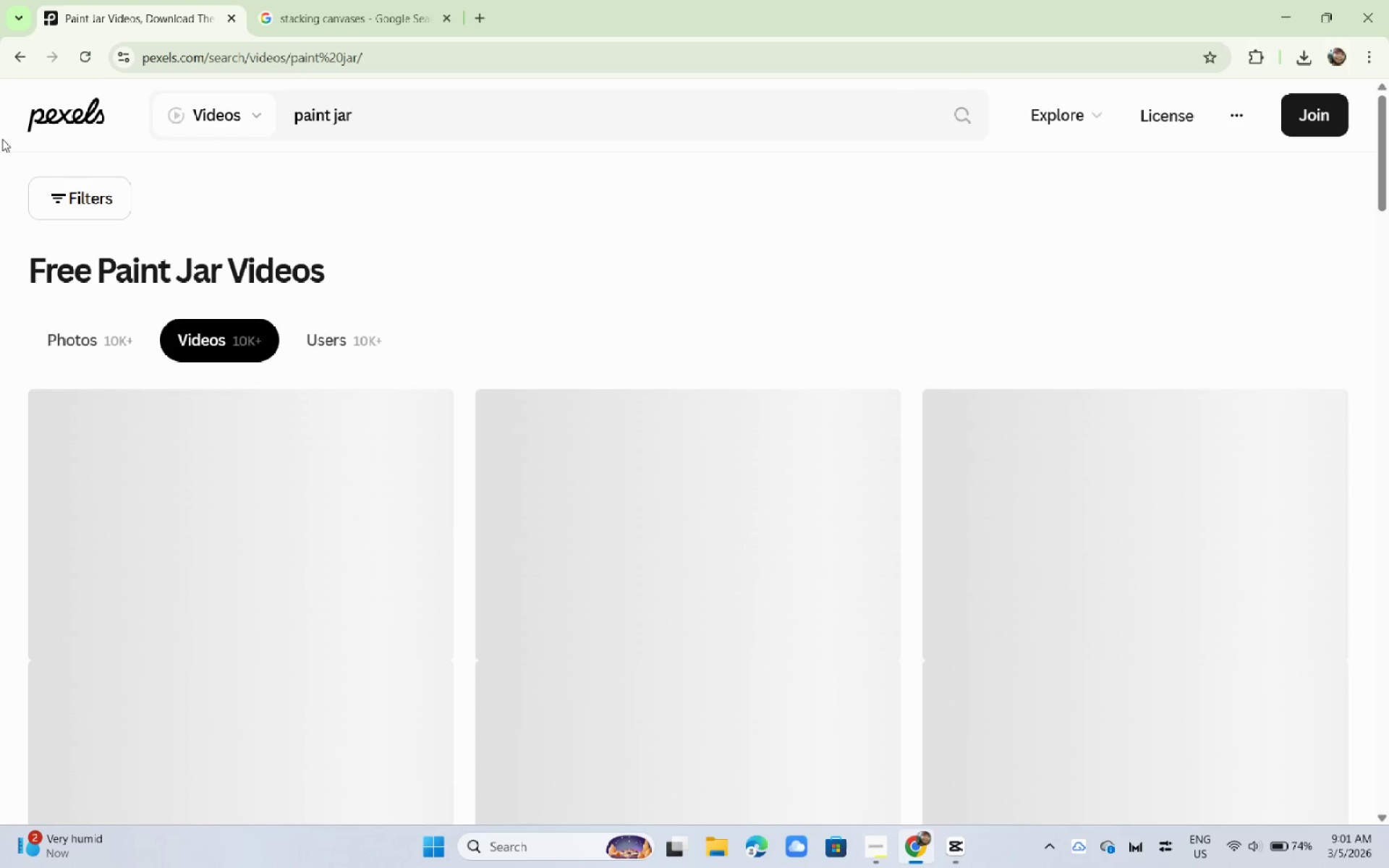 
wait(6.86)
 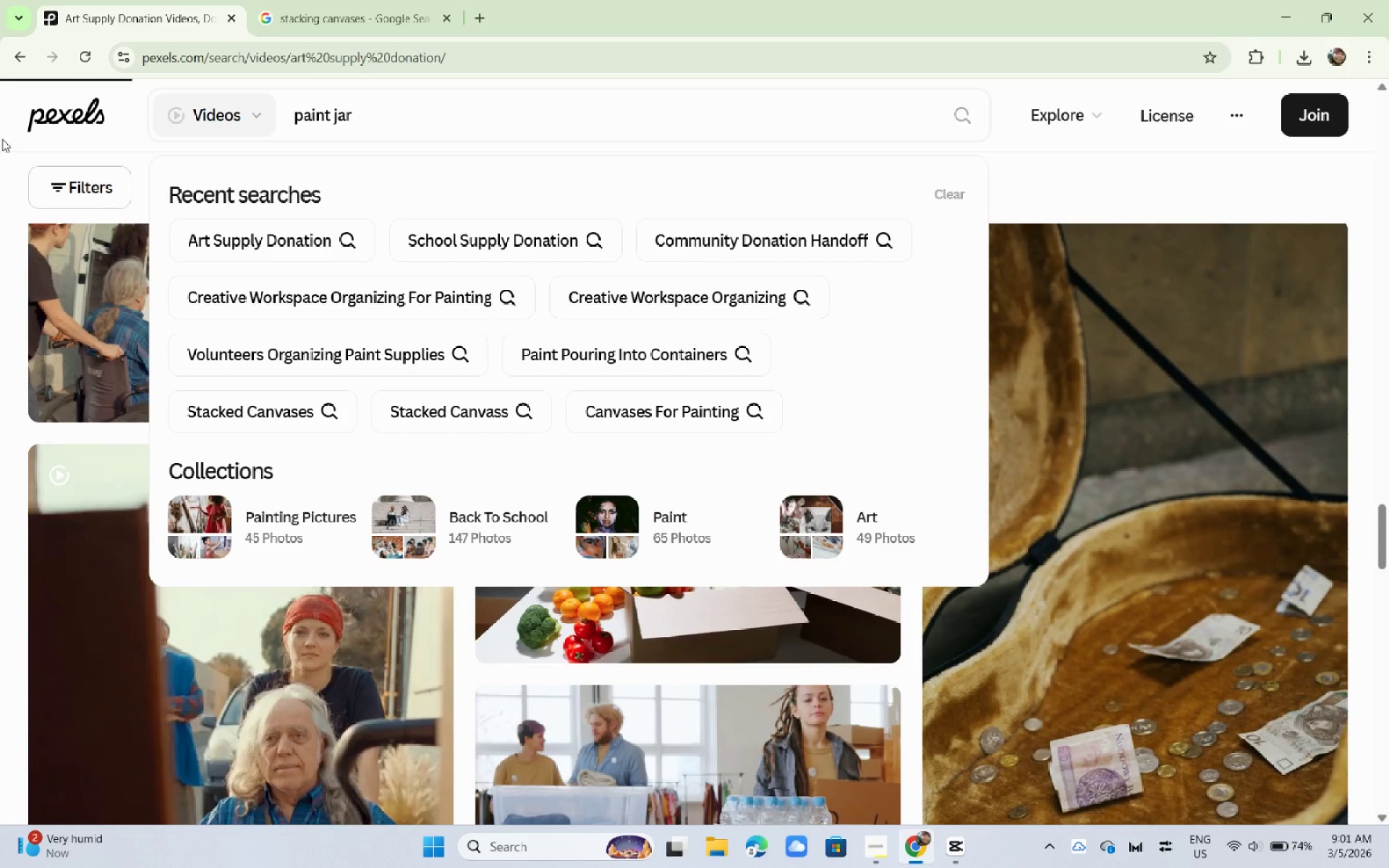 
scroll: coordinate [327, 297], scroll_direction: down, amount: 7.0
 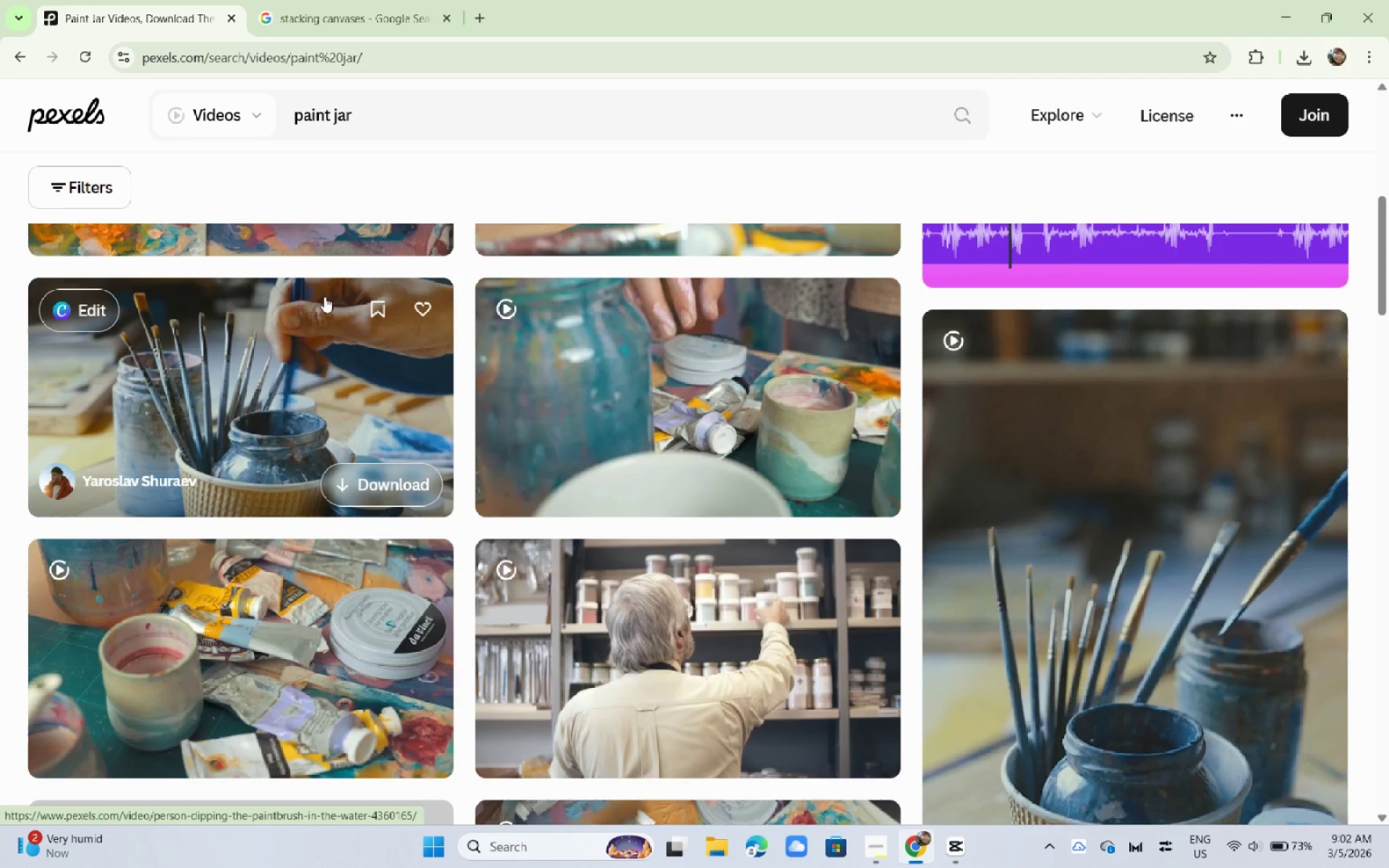 
left_click([270, 399])
 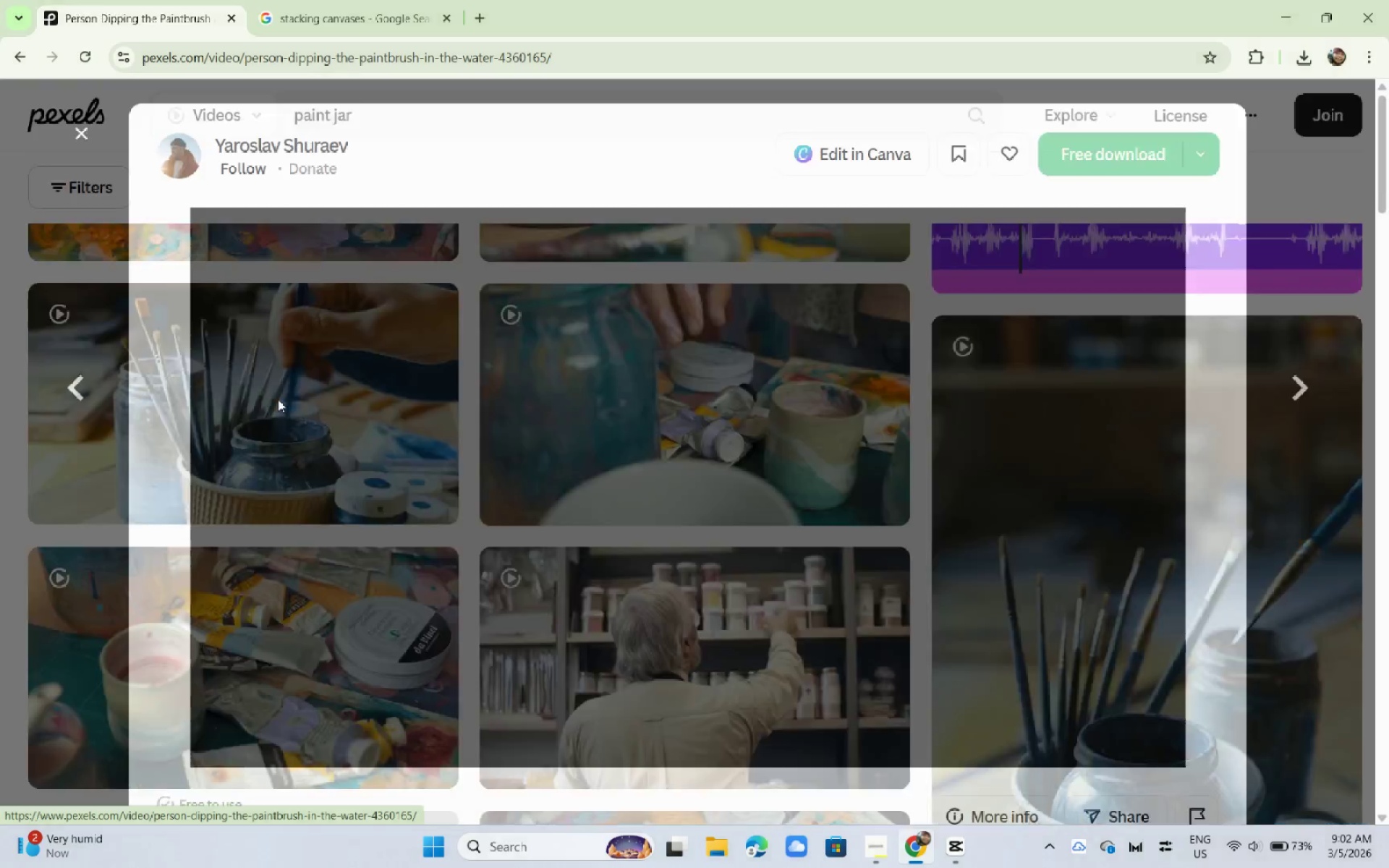 
scroll: coordinate [517, 383], scroll_direction: down, amount: 14.0
 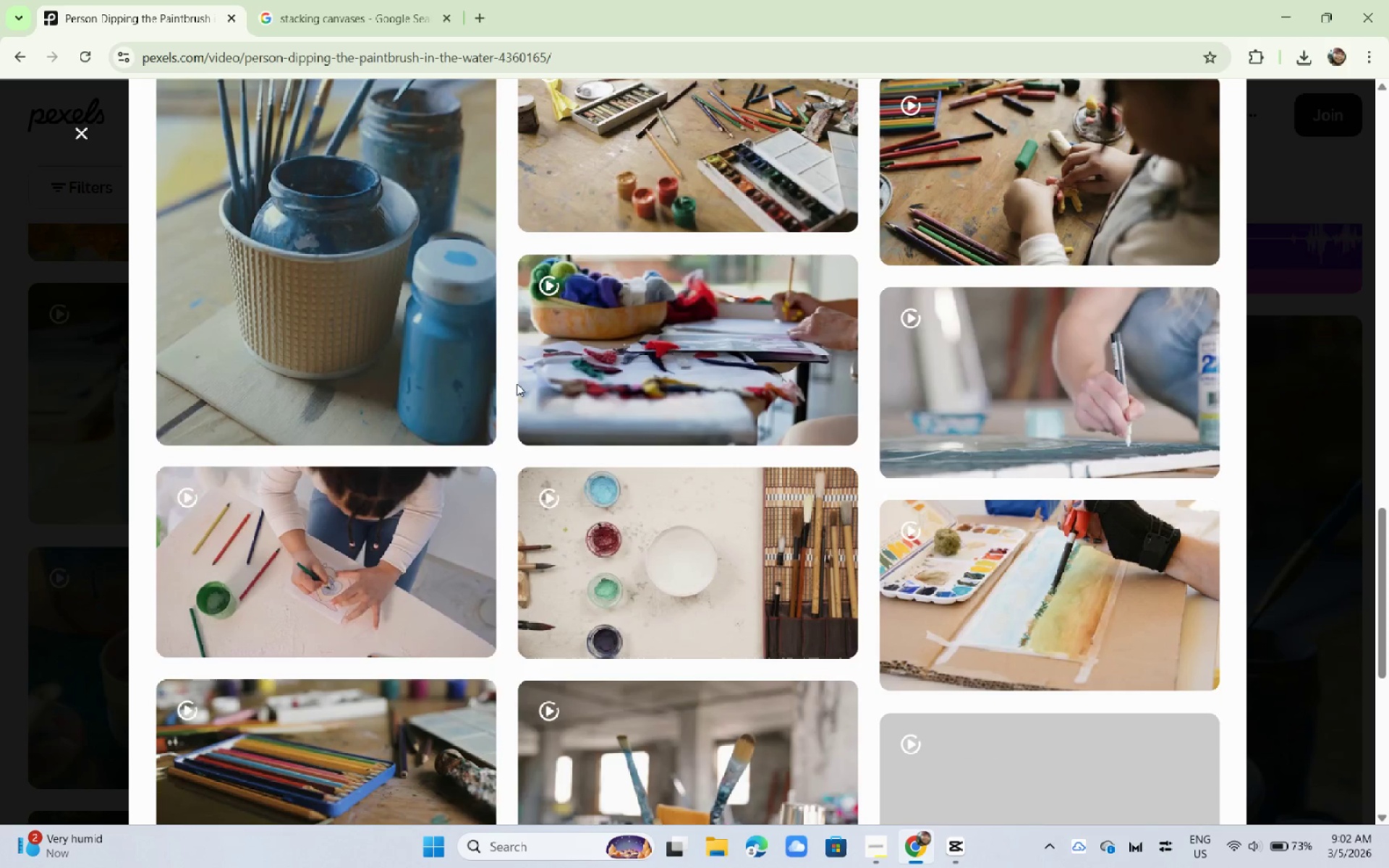 
left_click([680, 560])
 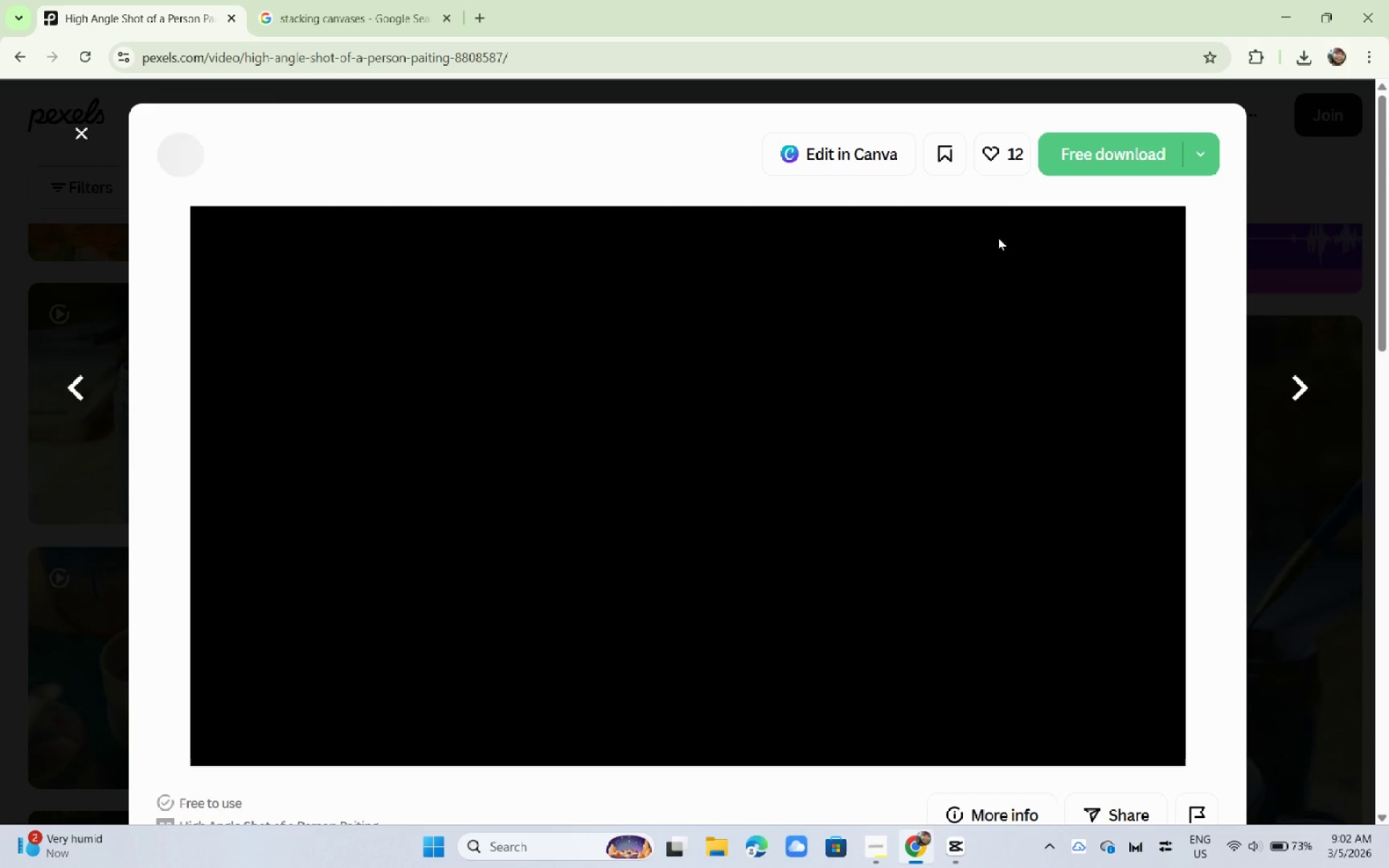 
left_click([1057, 163])
 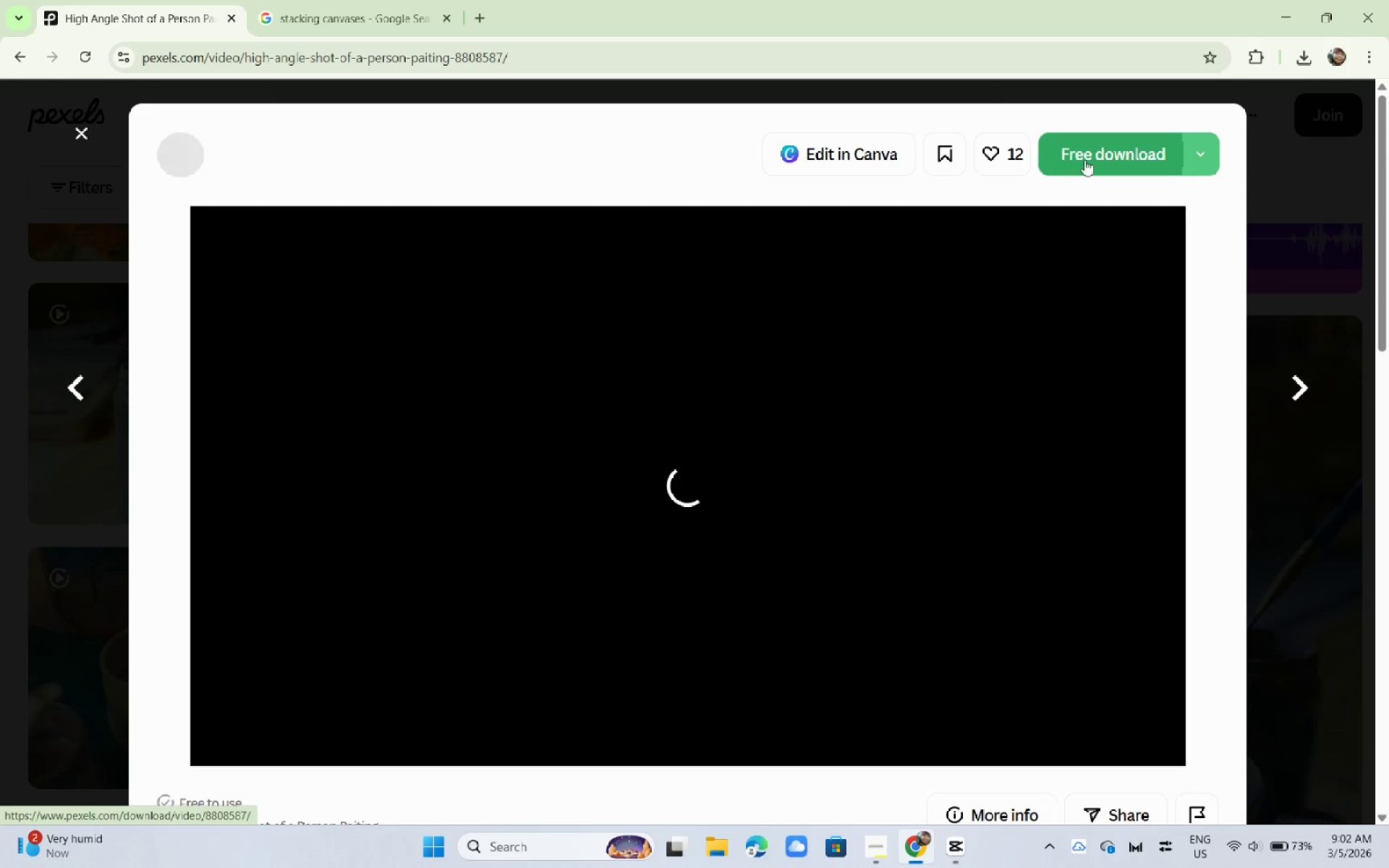 
left_click([1100, 155])
 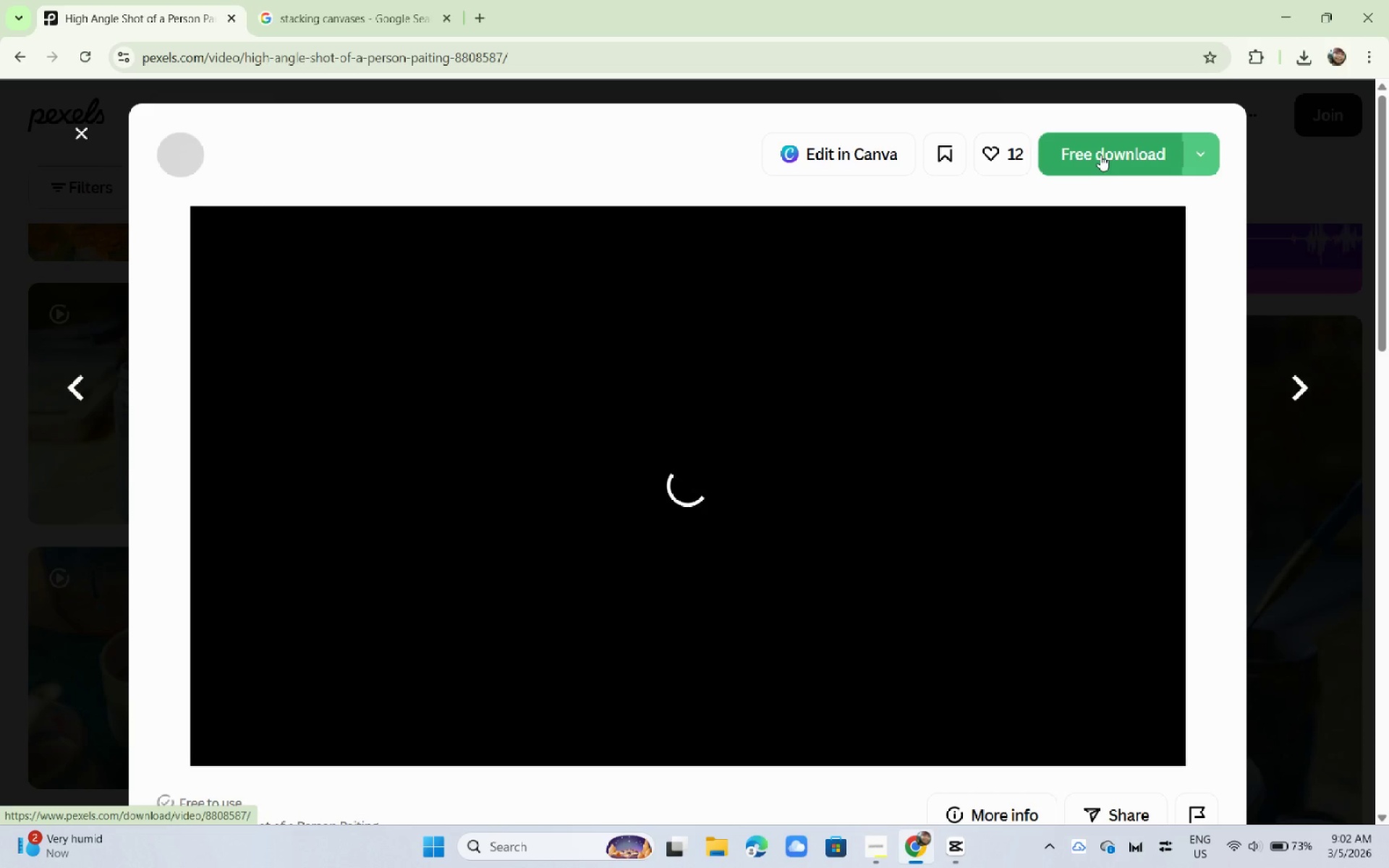 
left_click([1100, 155])
 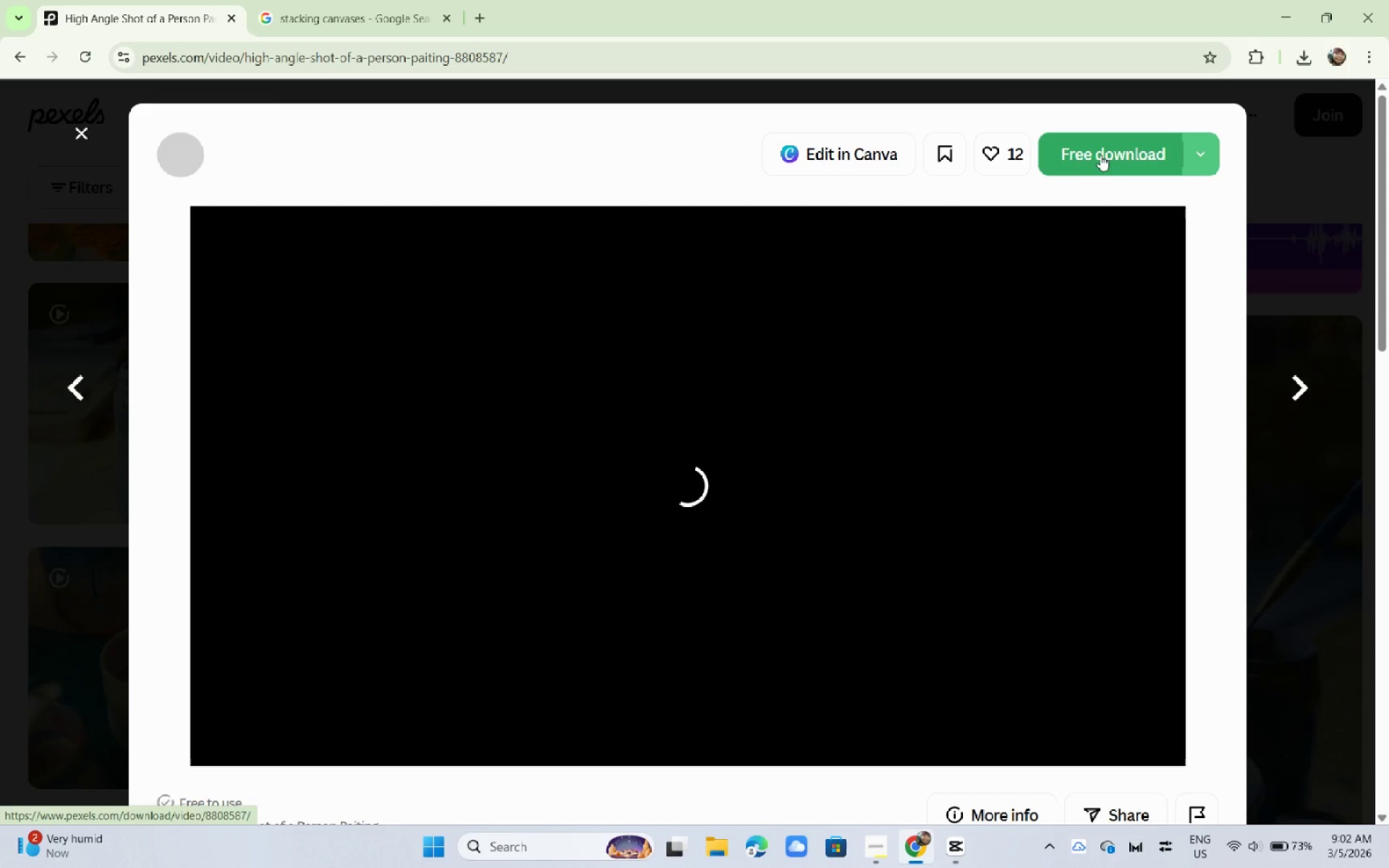 
left_click([1101, 155])
 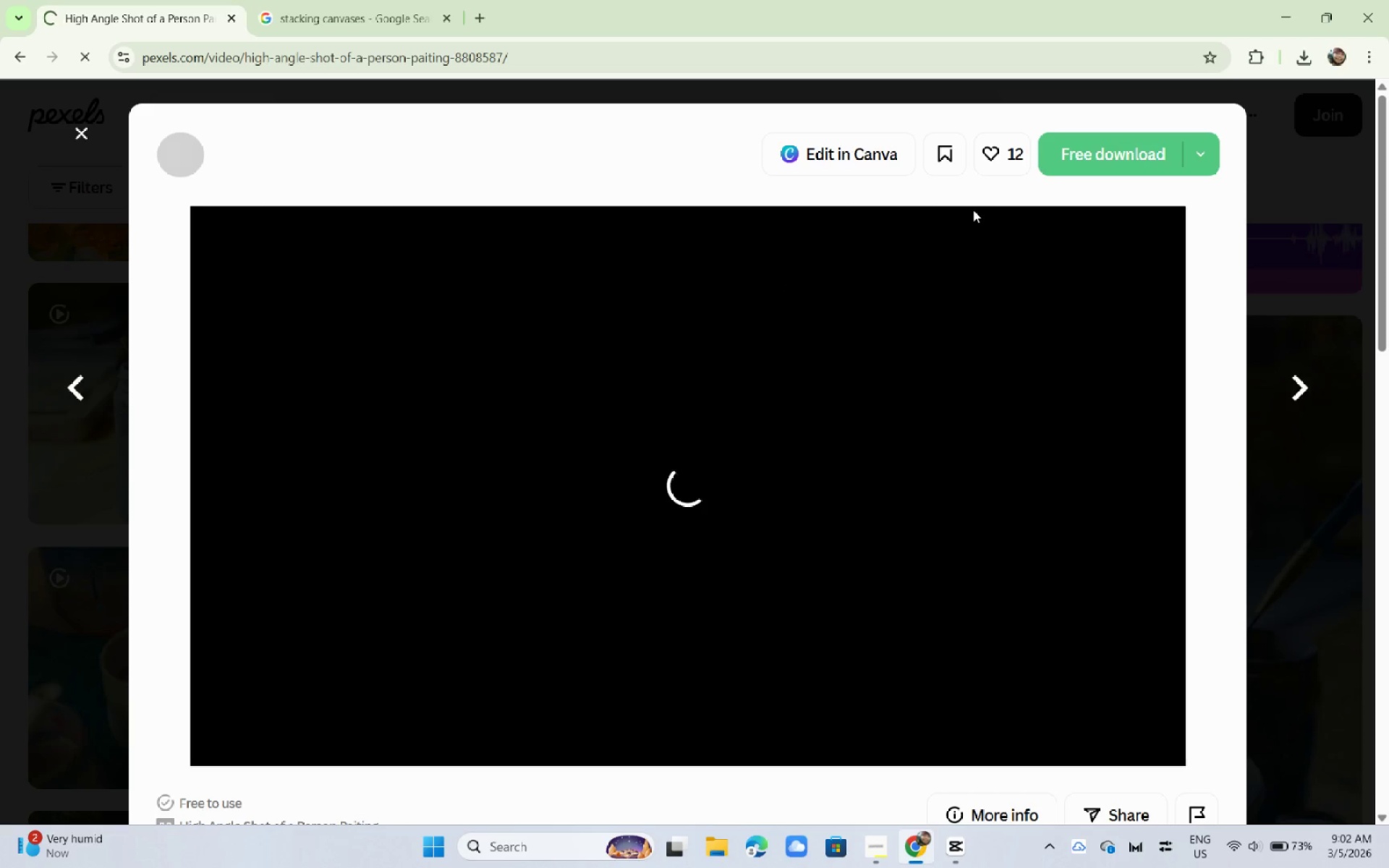 
left_click([1095, 142])
 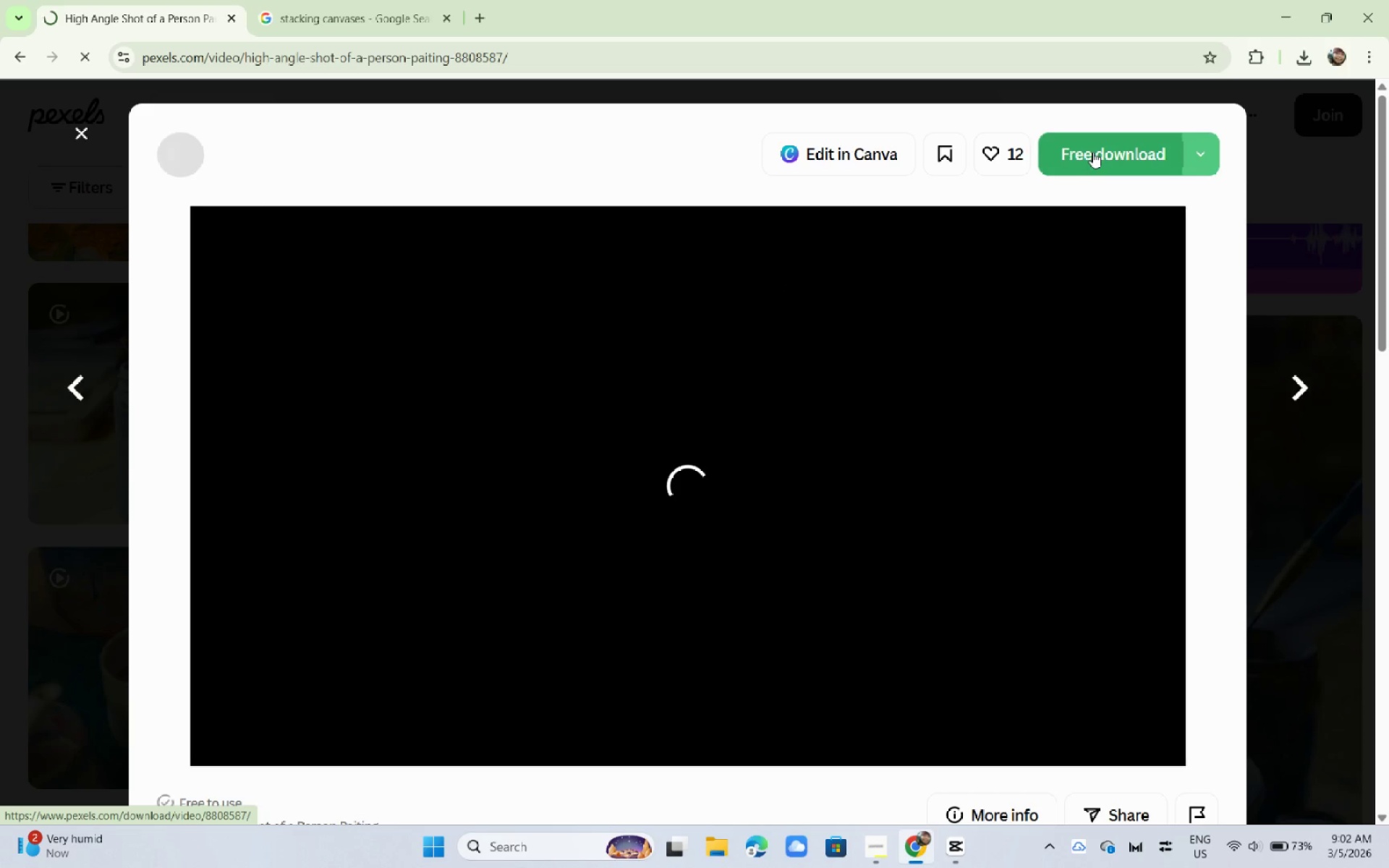 
left_click([1092, 152])
 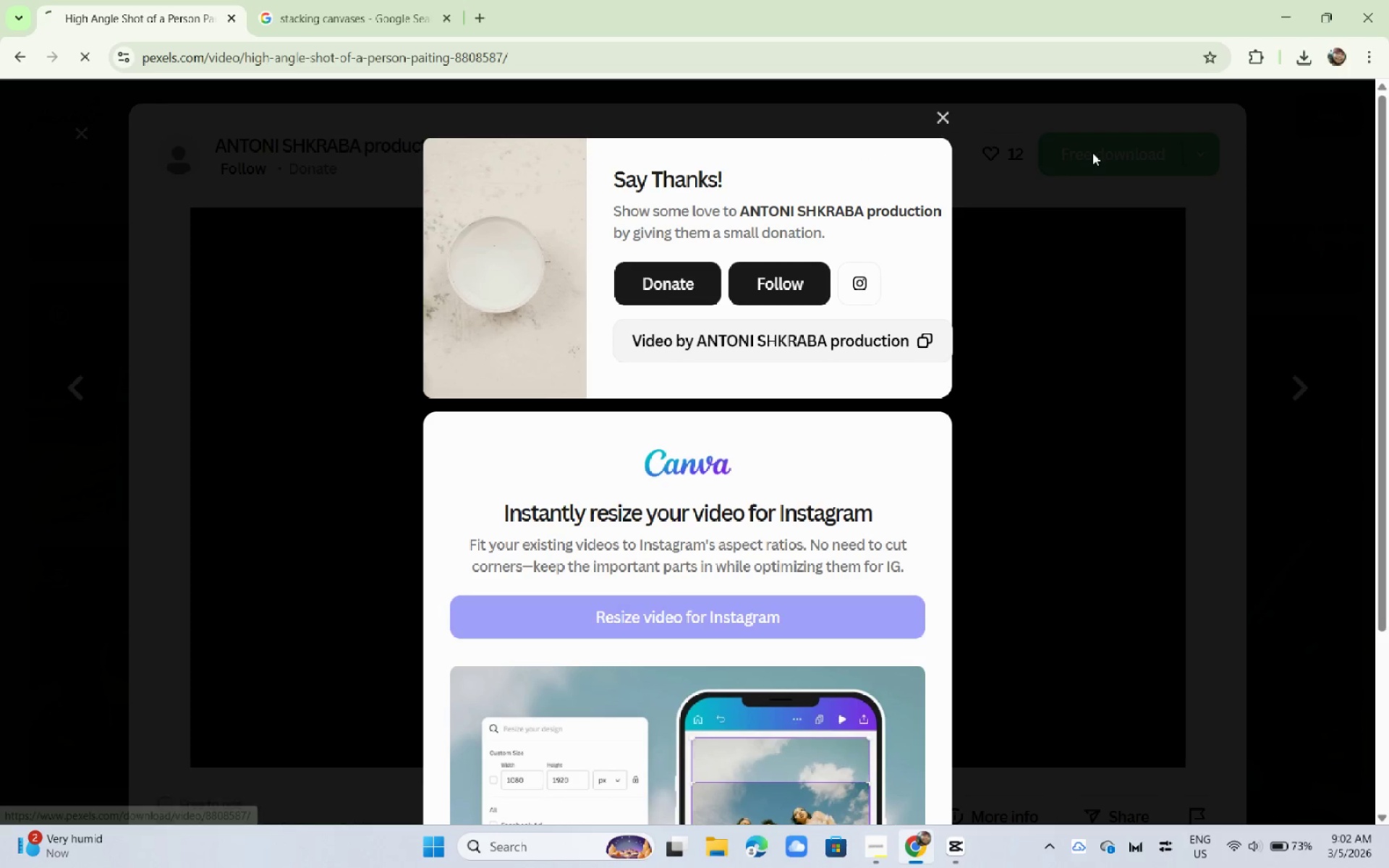 
left_click([316, 442])
 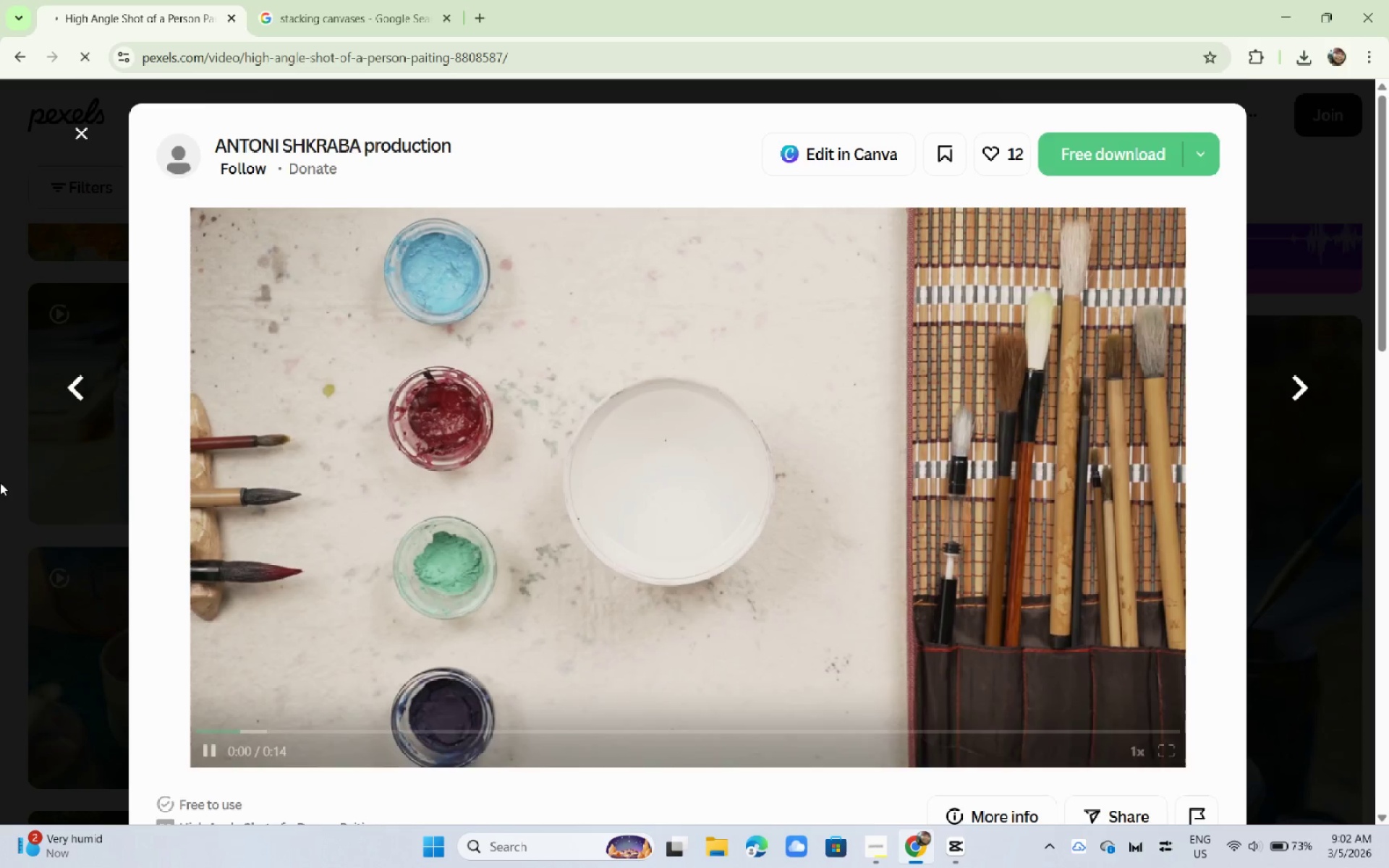 
scroll: coordinate [0, 483], scroll_direction: down, amount: 8.0
 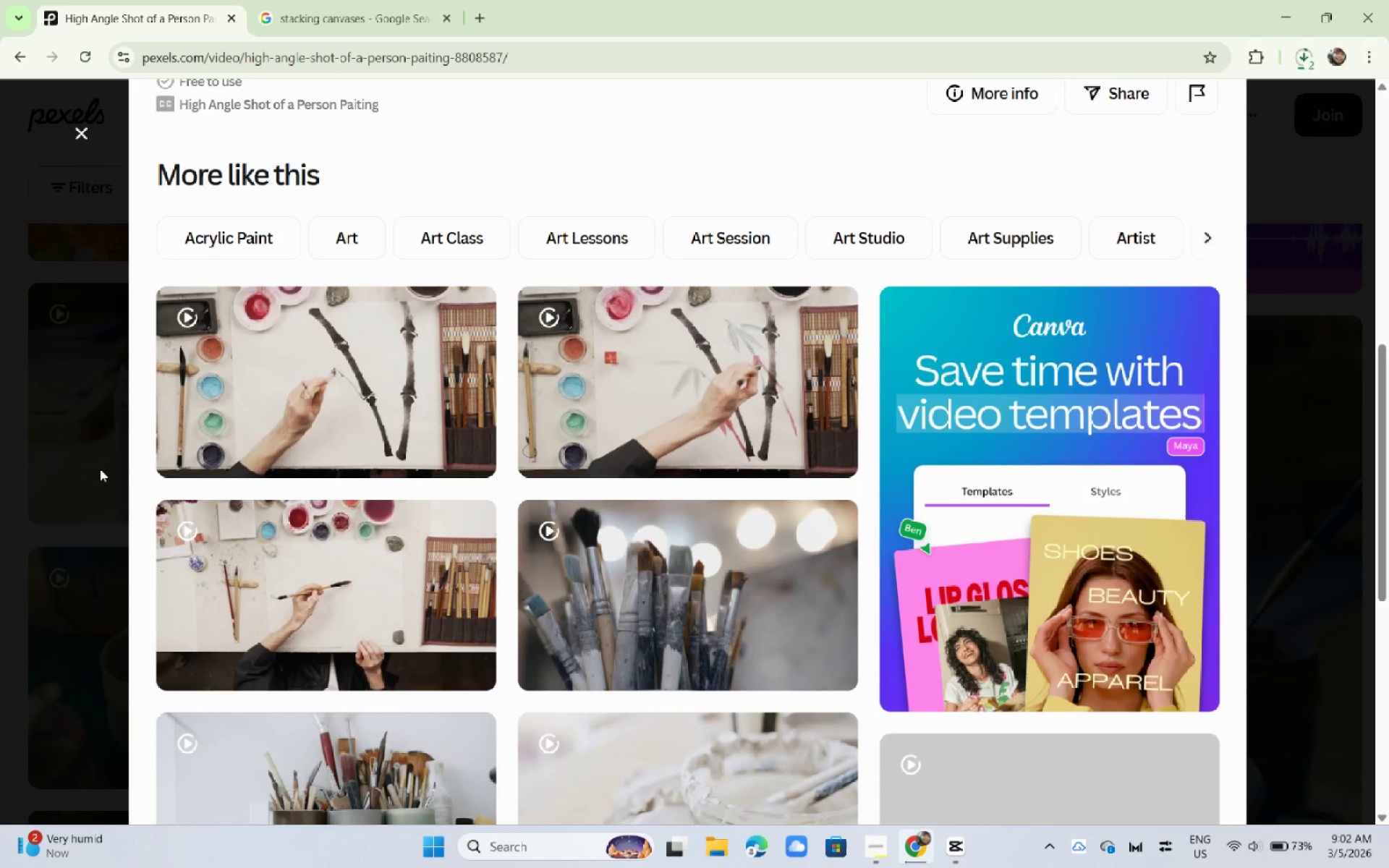 
left_click([0, 443])
 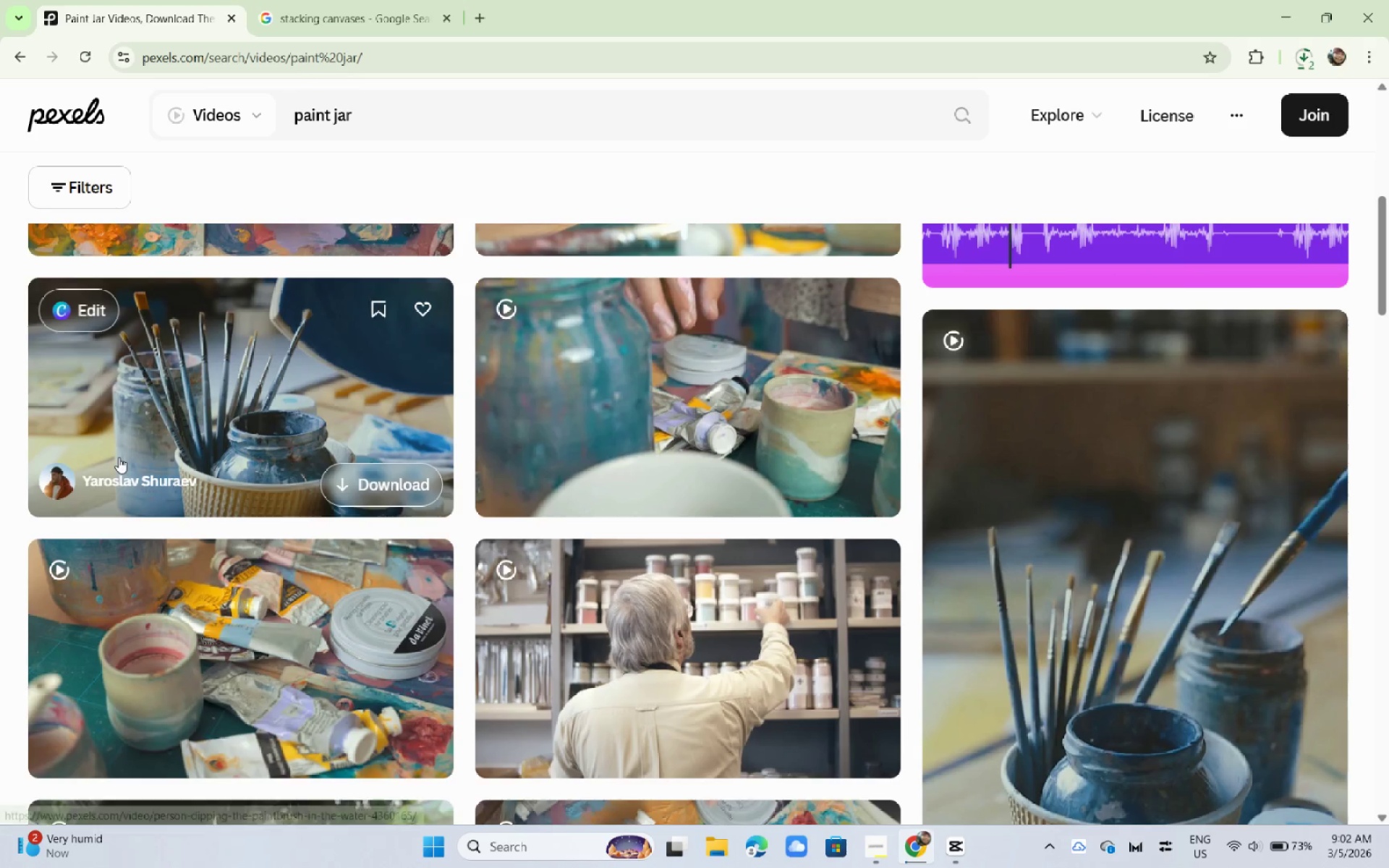 
scroll: coordinate [119, 457], scroll_direction: down, amount: 4.0
 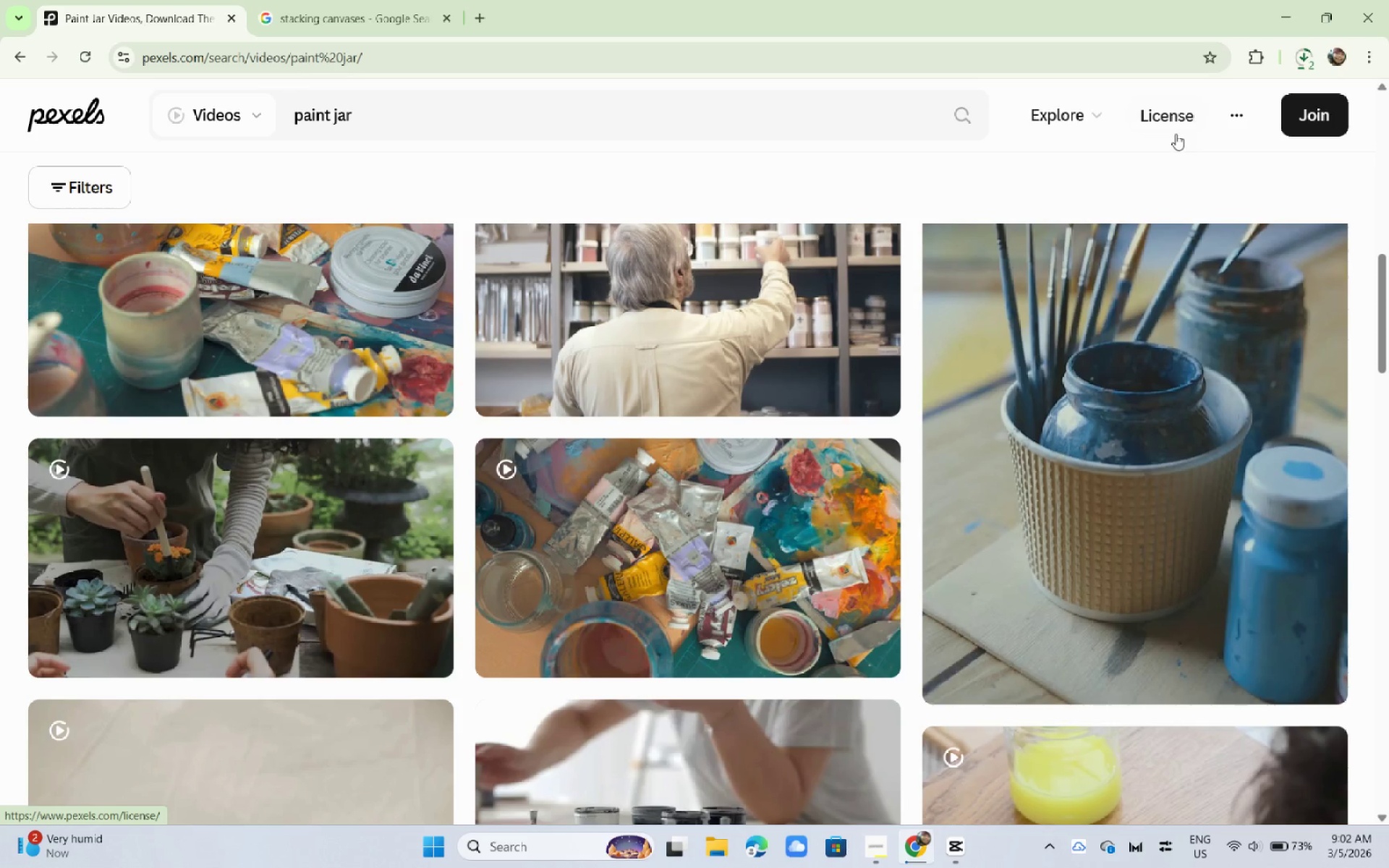 
left_click([1315, 52])
 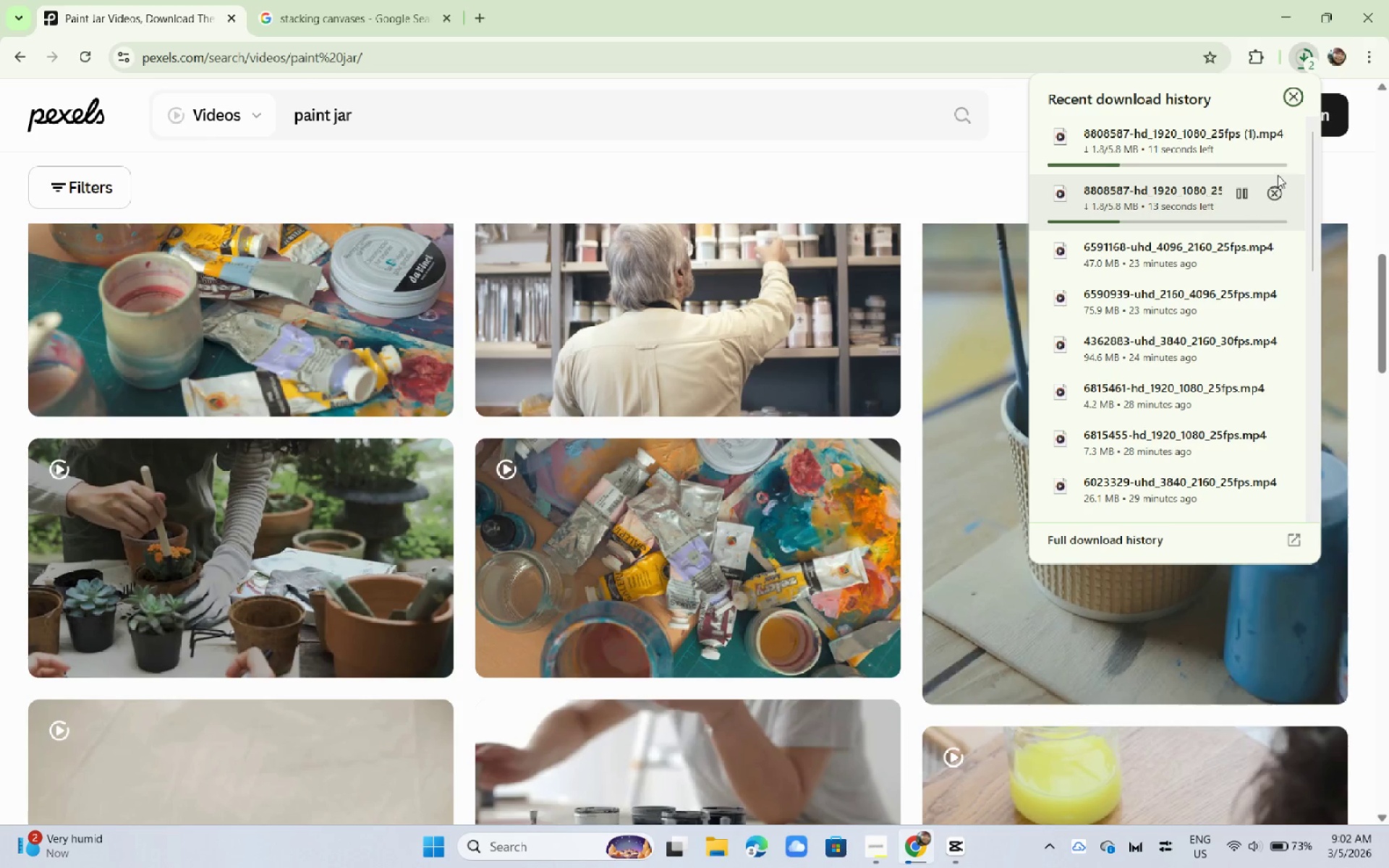 
left_click([1278, 137])
 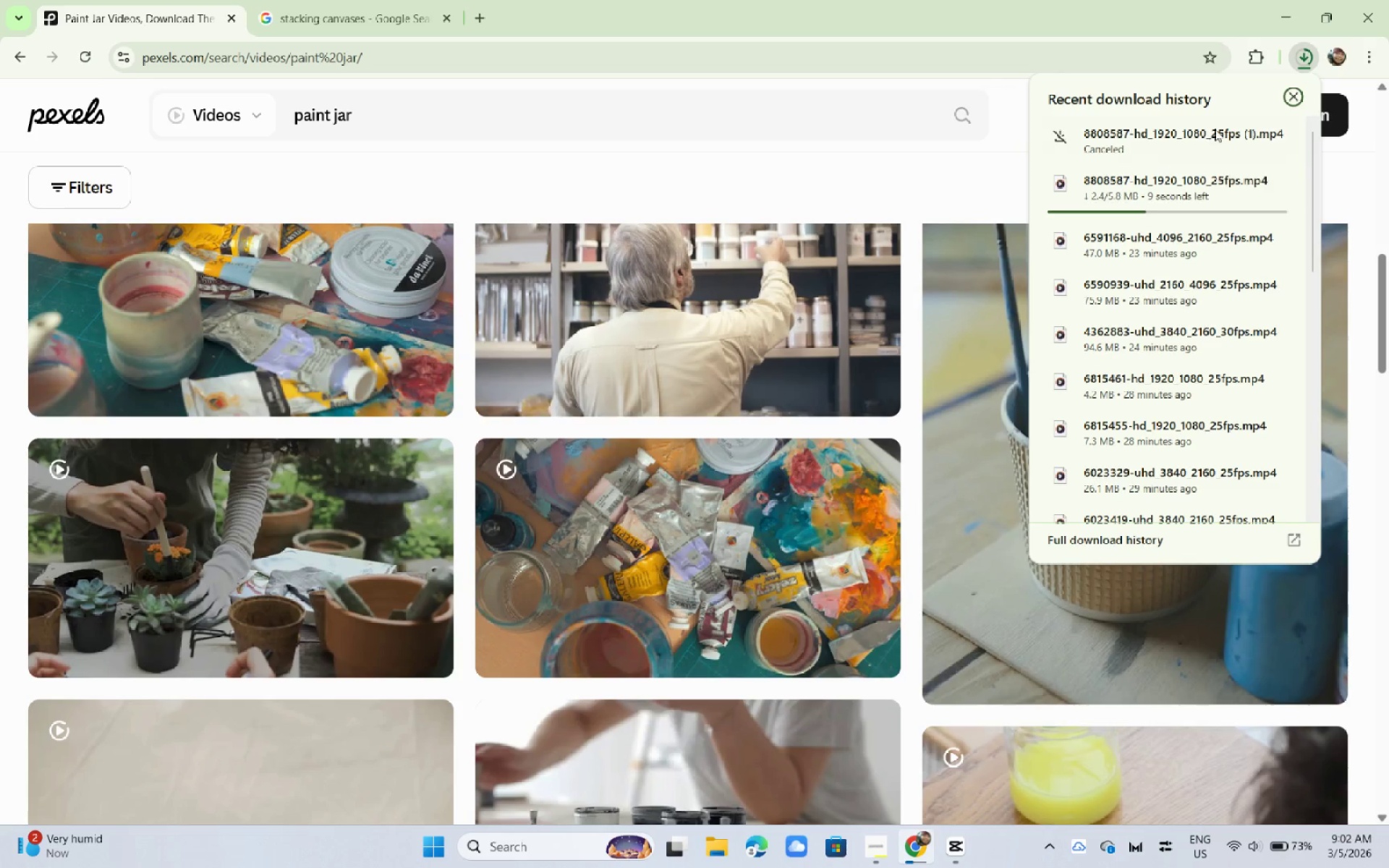 
right_click([1150, 142])
 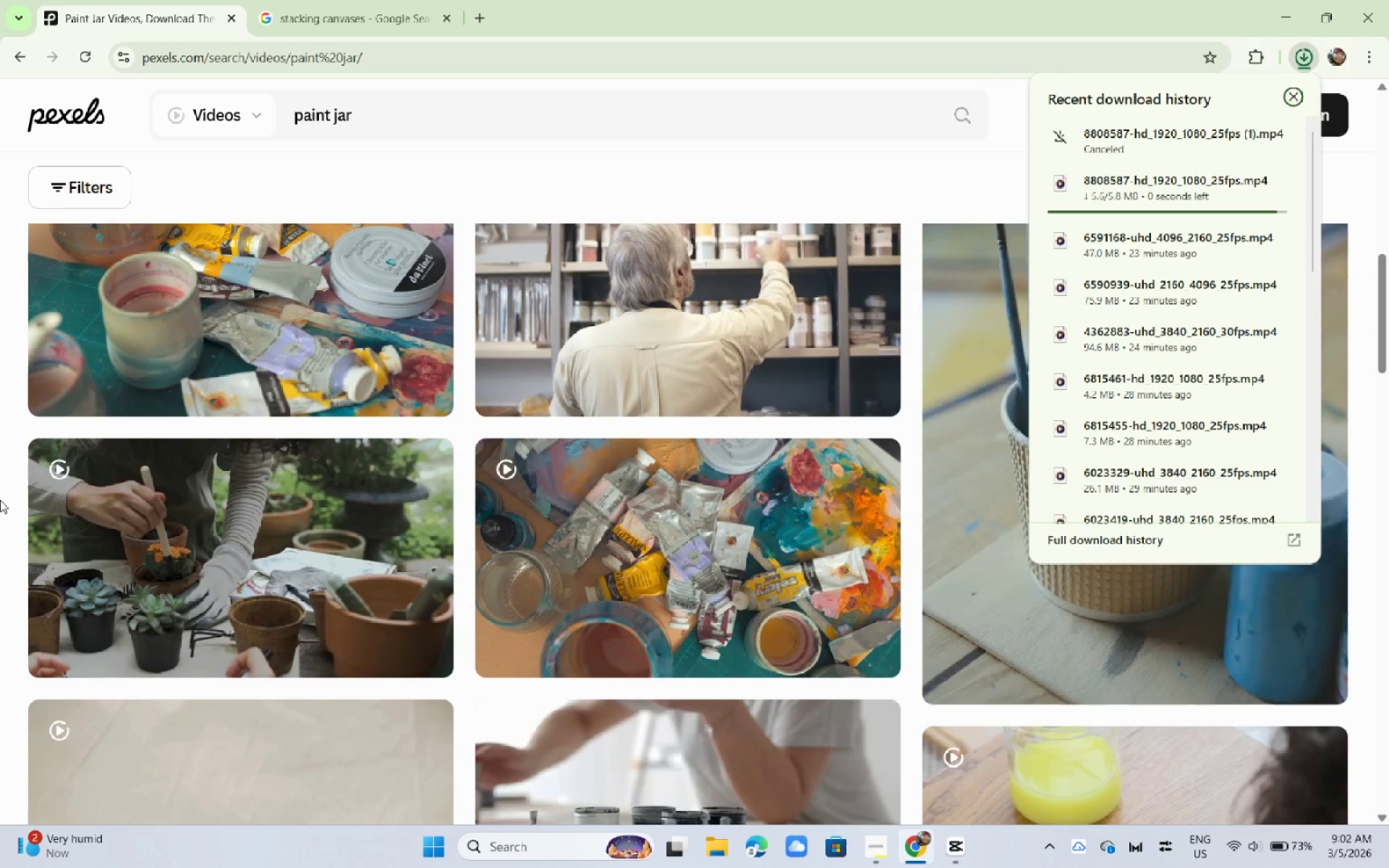 
scroll: coordinate [498, 496], scroll_direction: down, amount: 3.0
 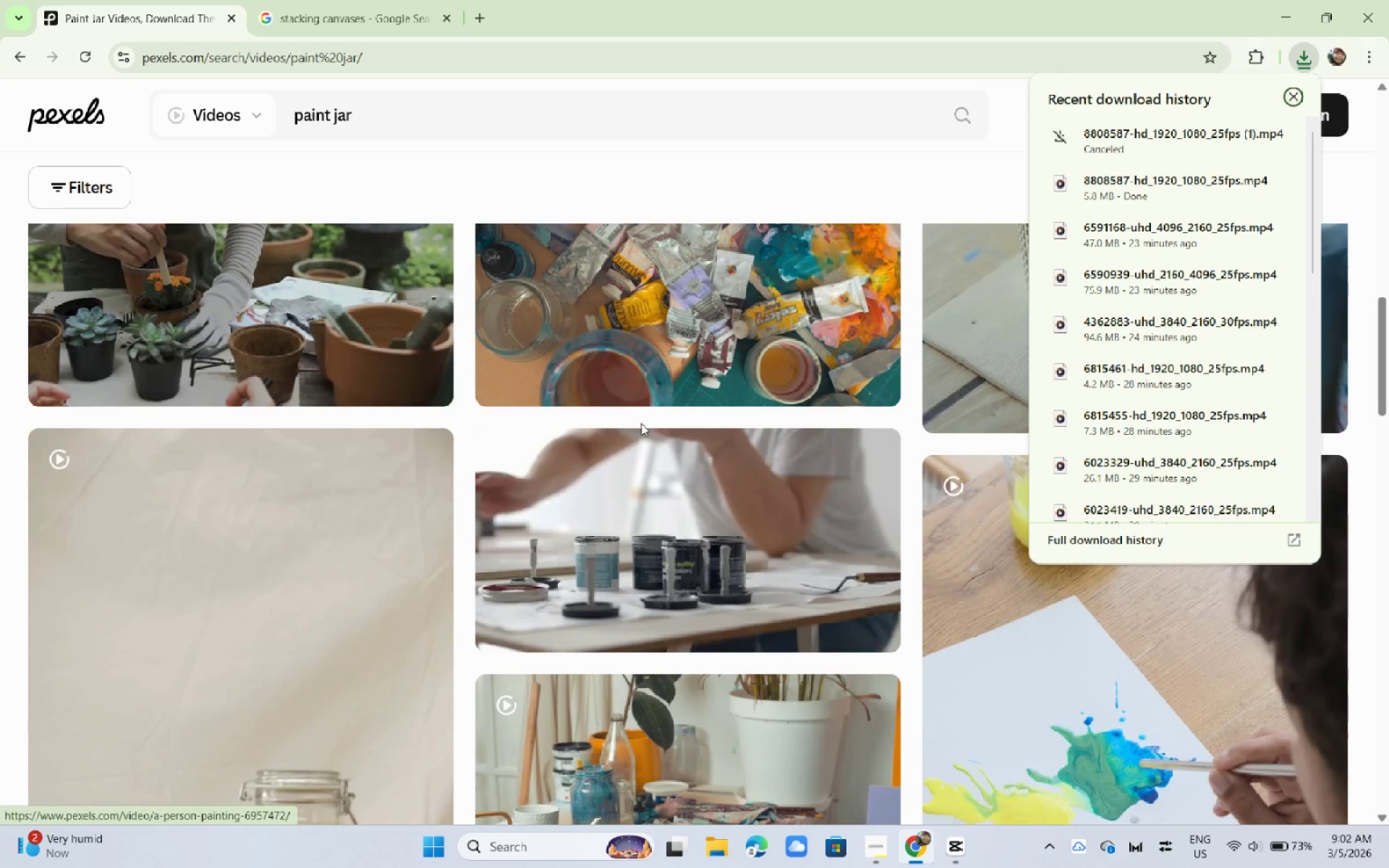 
left_click([656, 533])
 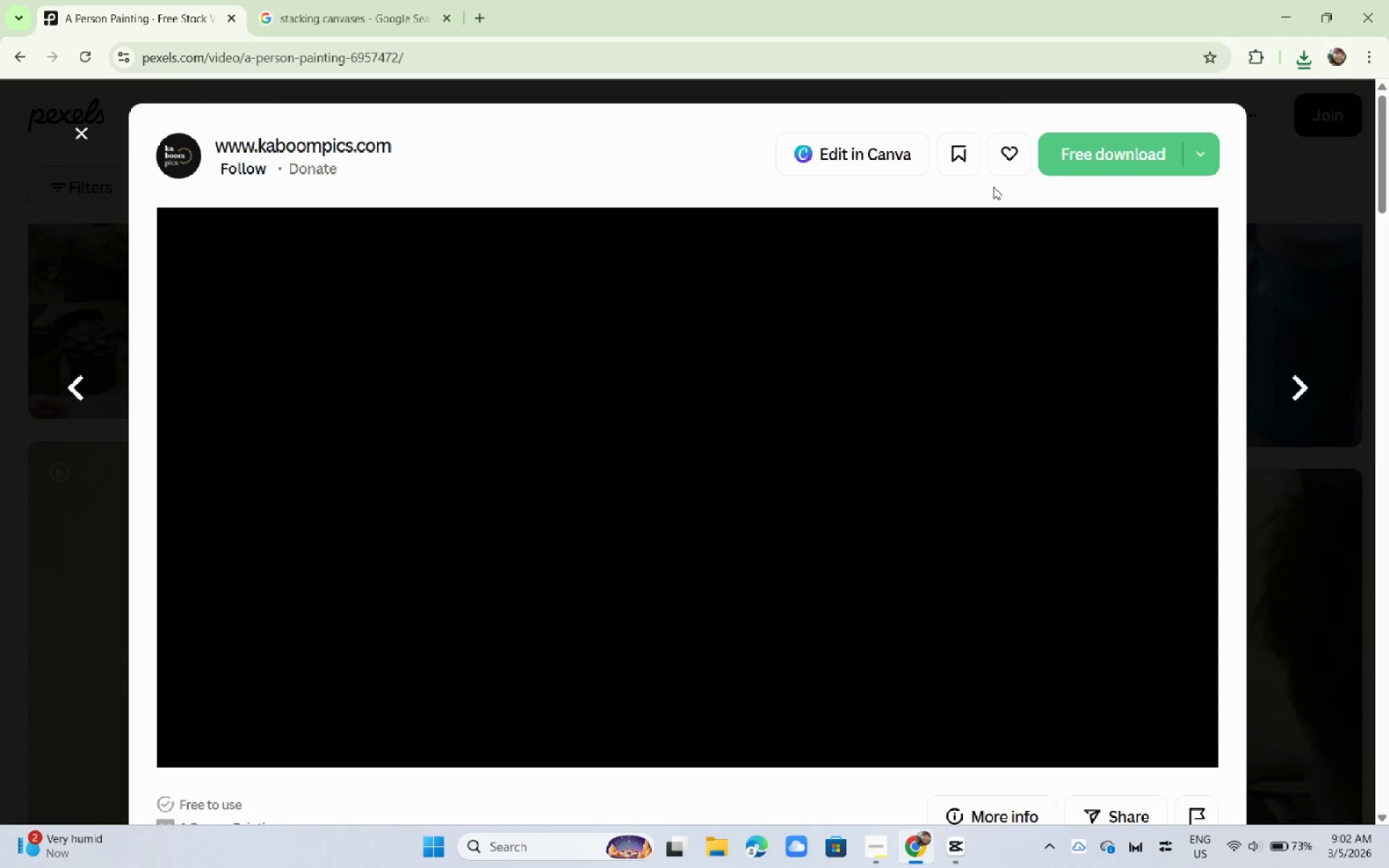 
left_click([1125, 161])
 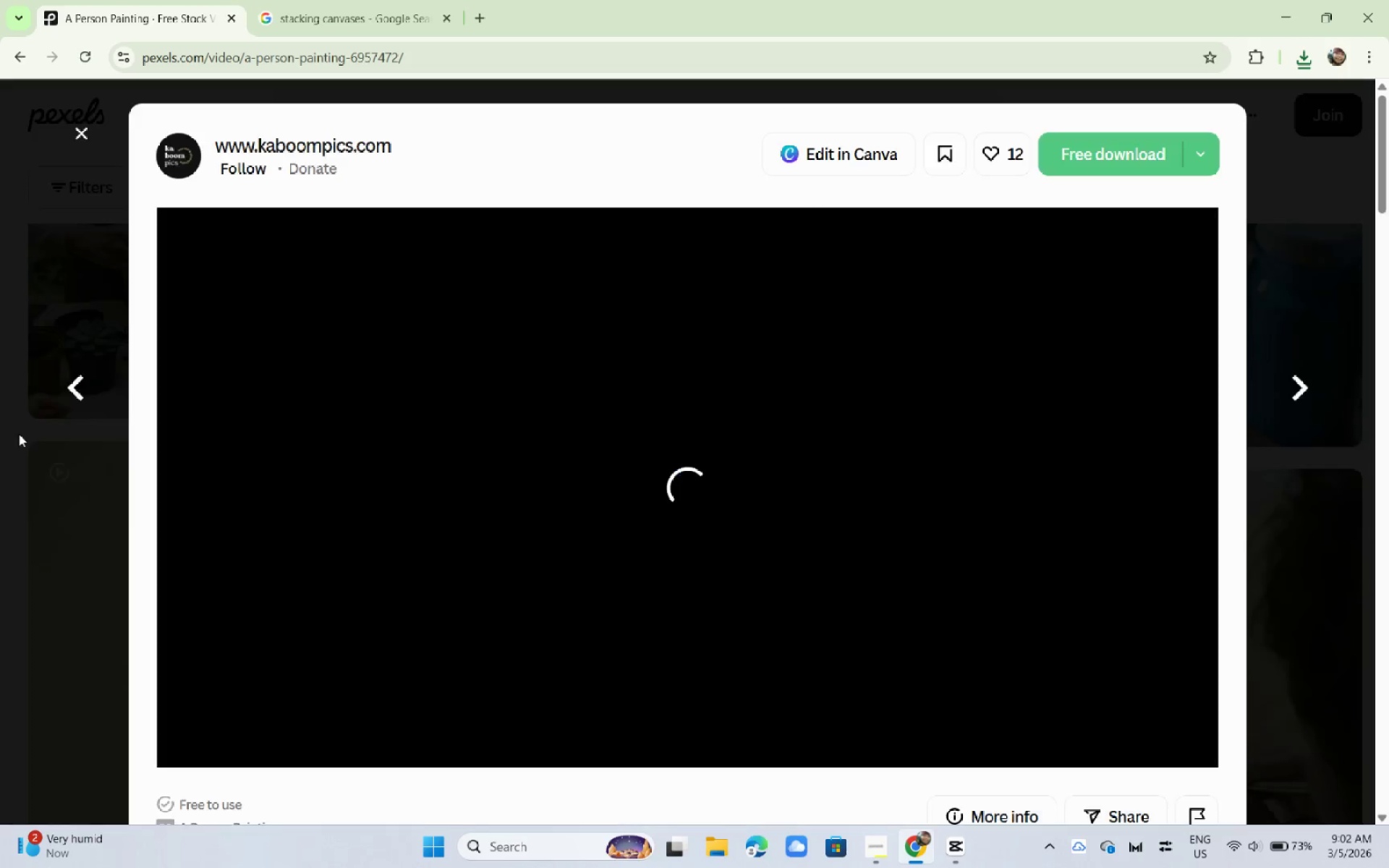 
double_click([22, 434])
 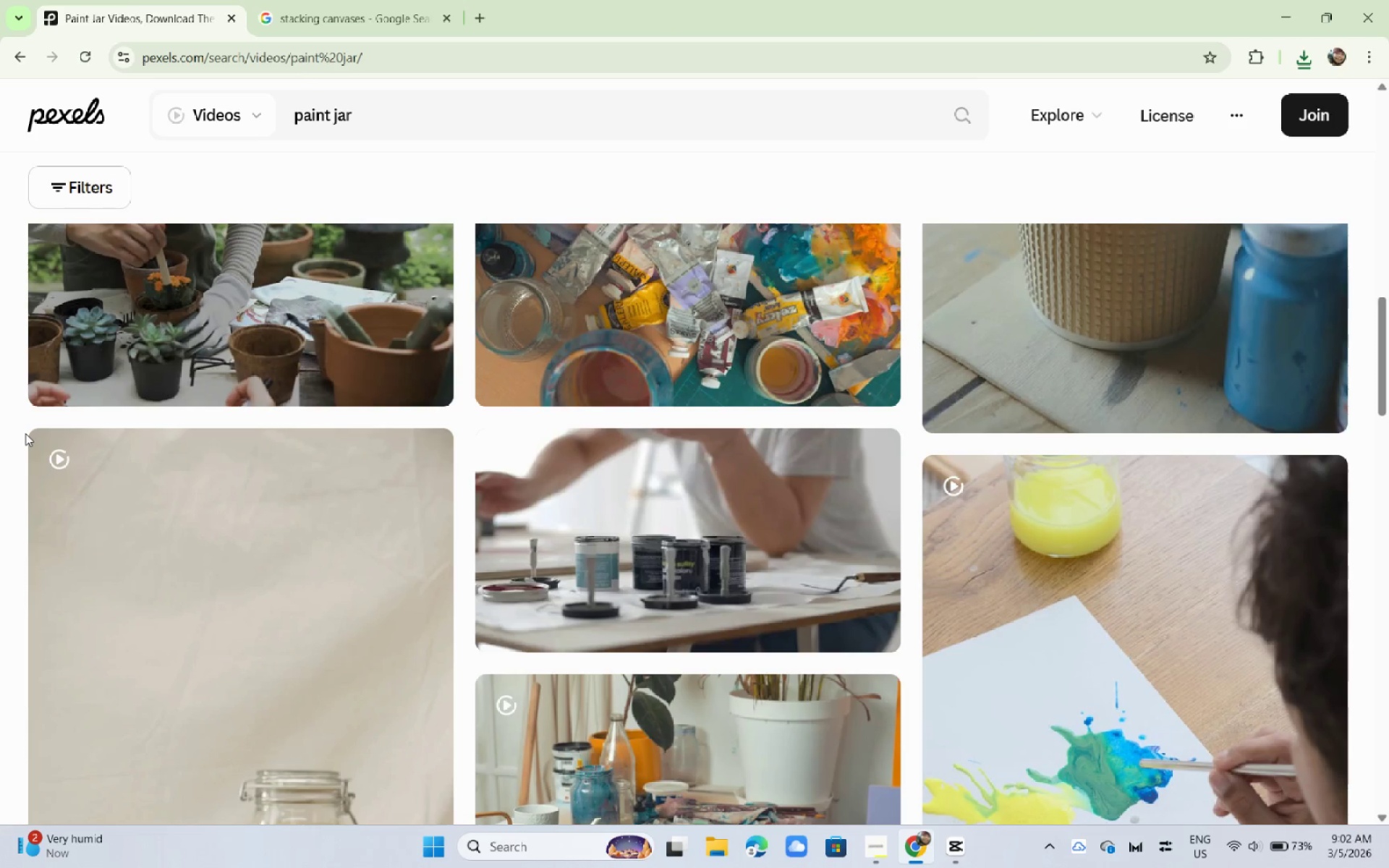 
scroll: coordinate [93, 434], scroll_direction: down, amount: 11.0
 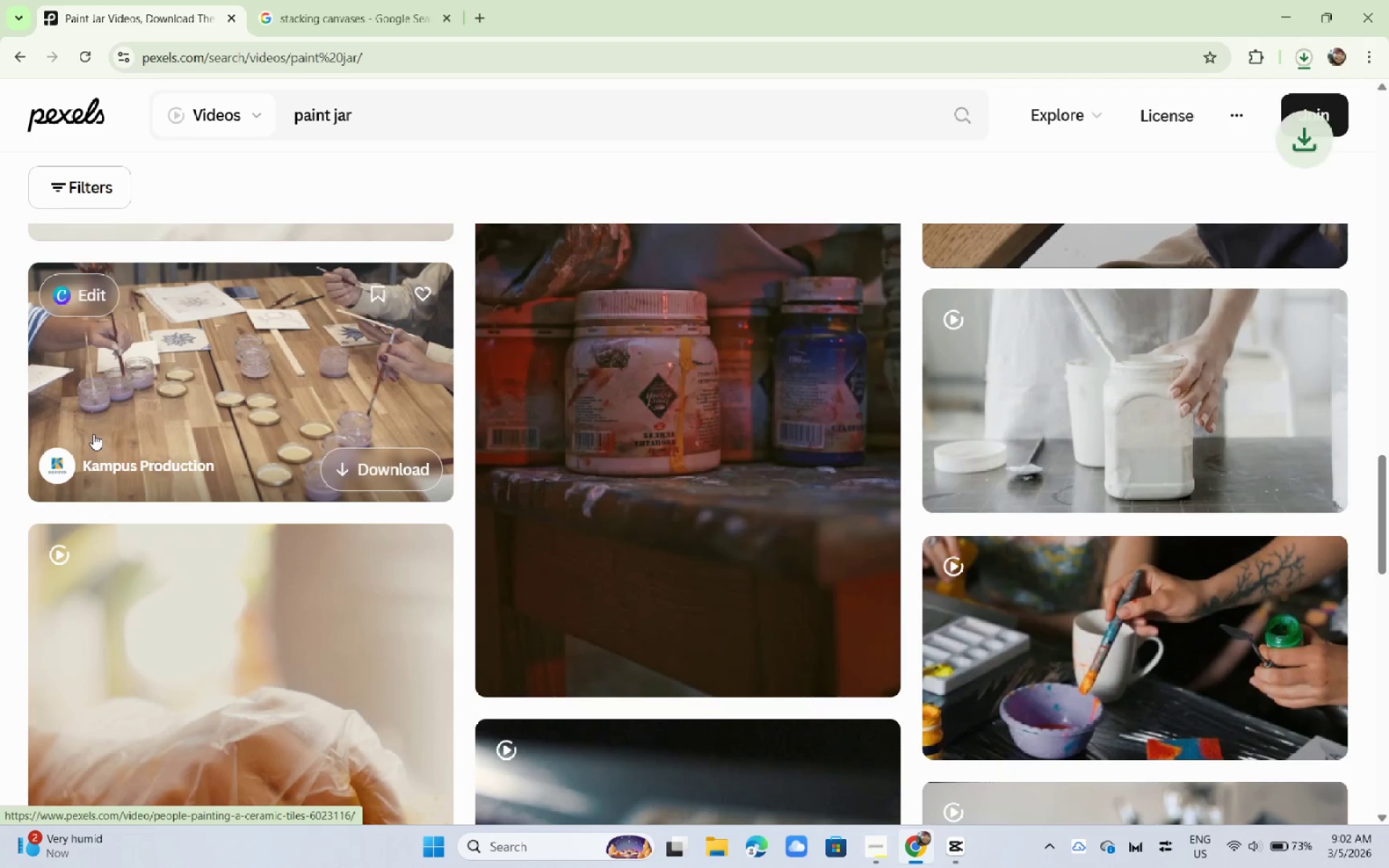 
scroll: coordinate [93, 434], scroll_direction: up, amount: 2.0
 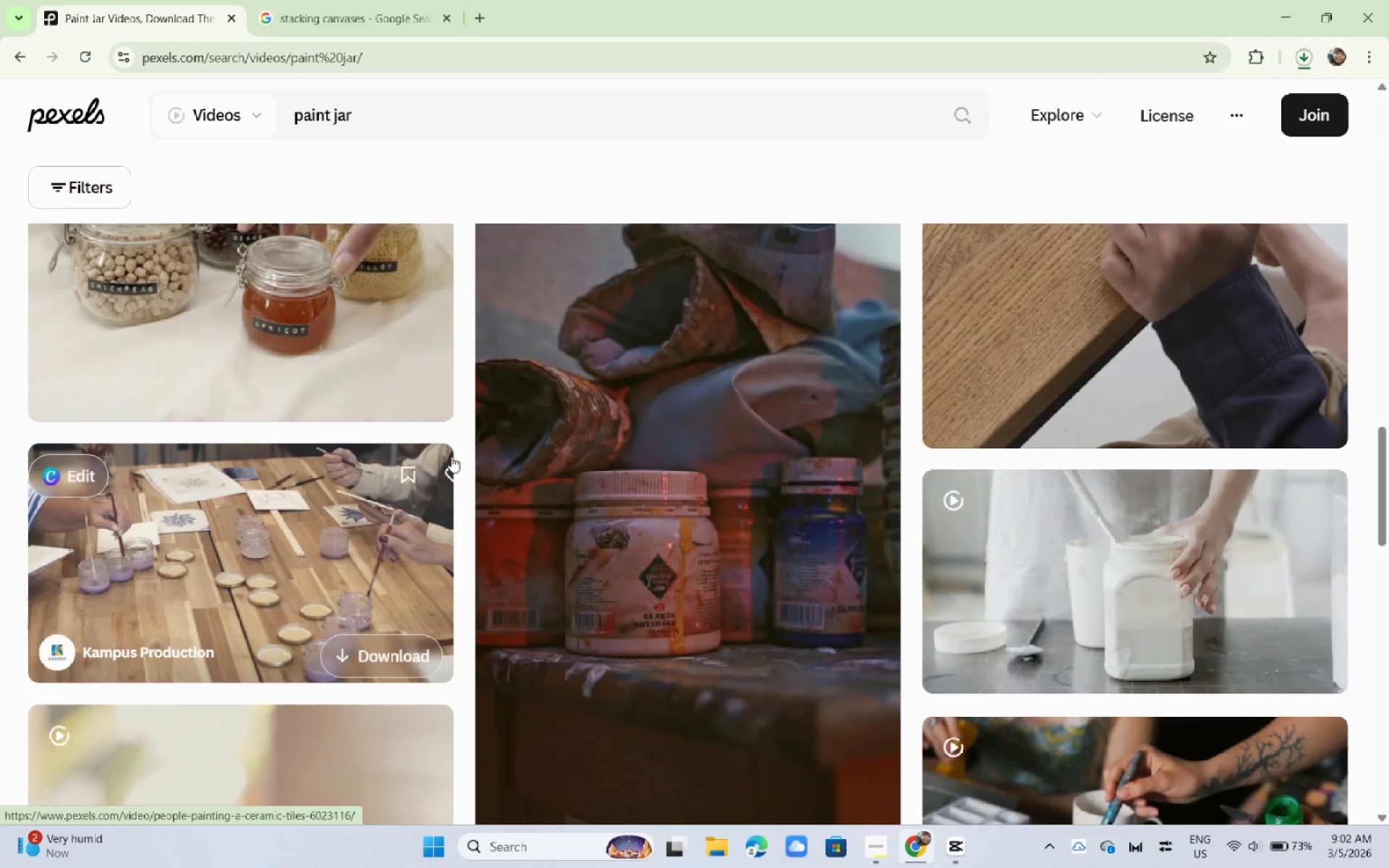 
left_click([640, 471])
 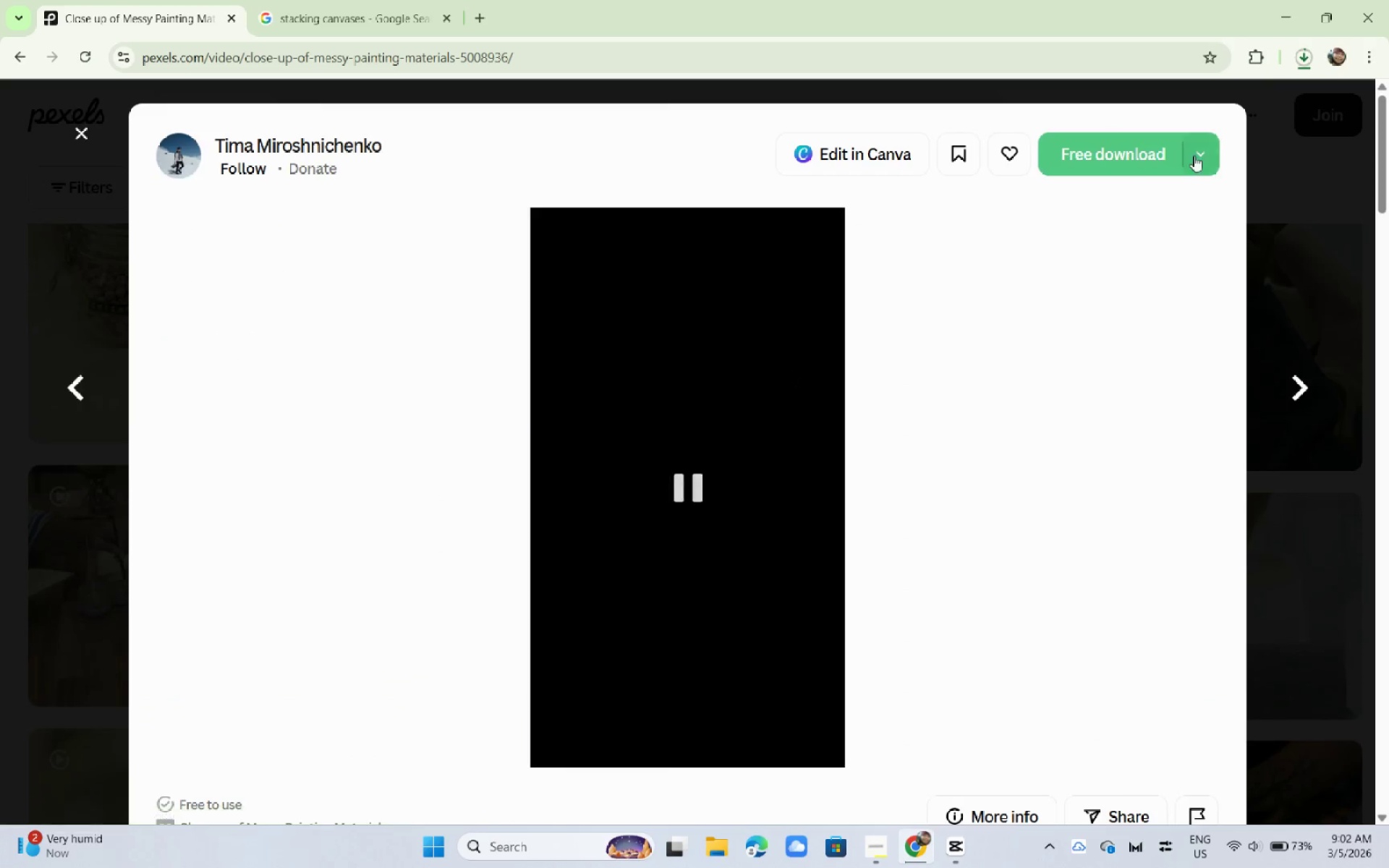 
left_click([1135, 157])
 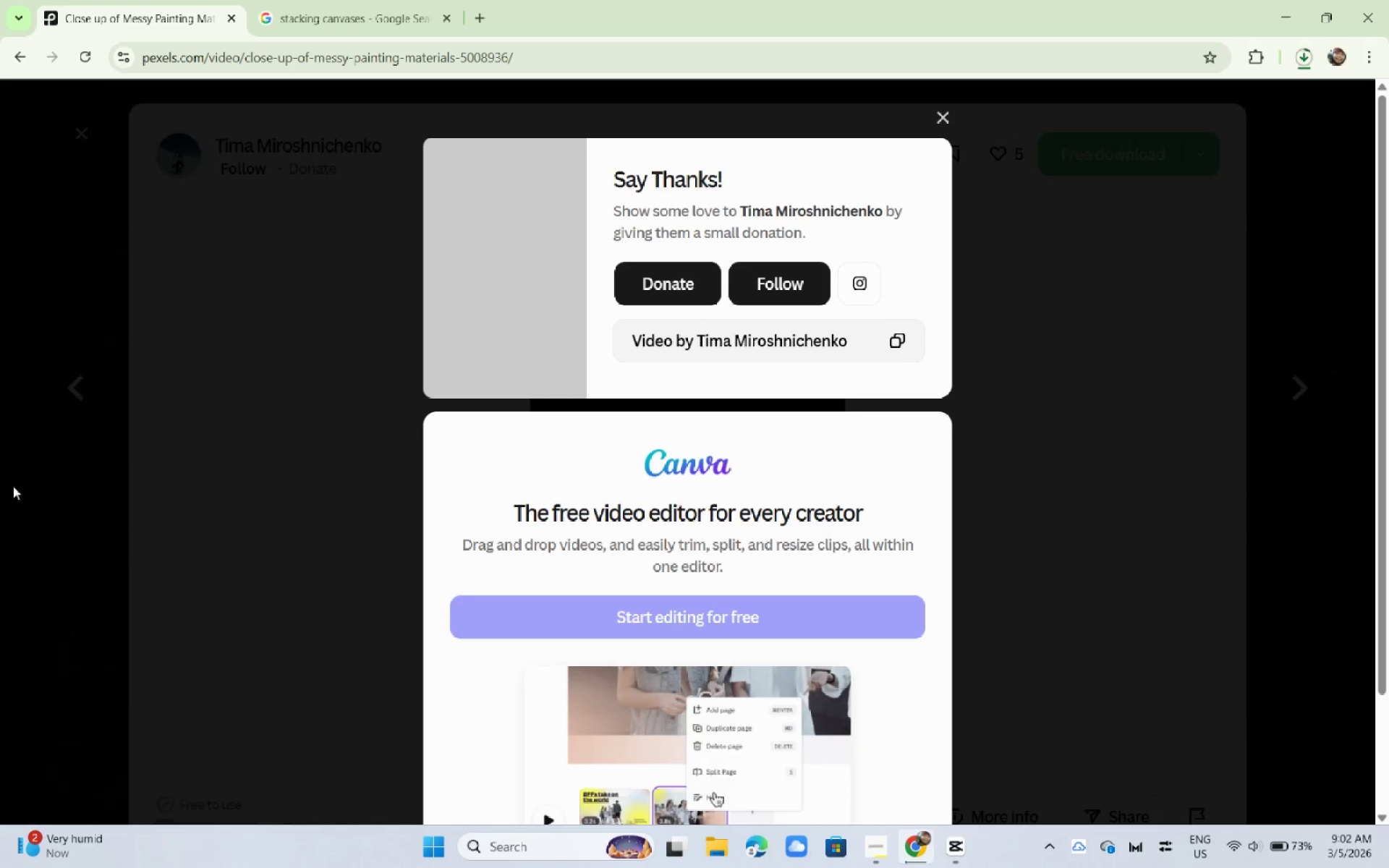 
scroll: coordinate [33, 514], scroll_direction: down, amount: 10.0
 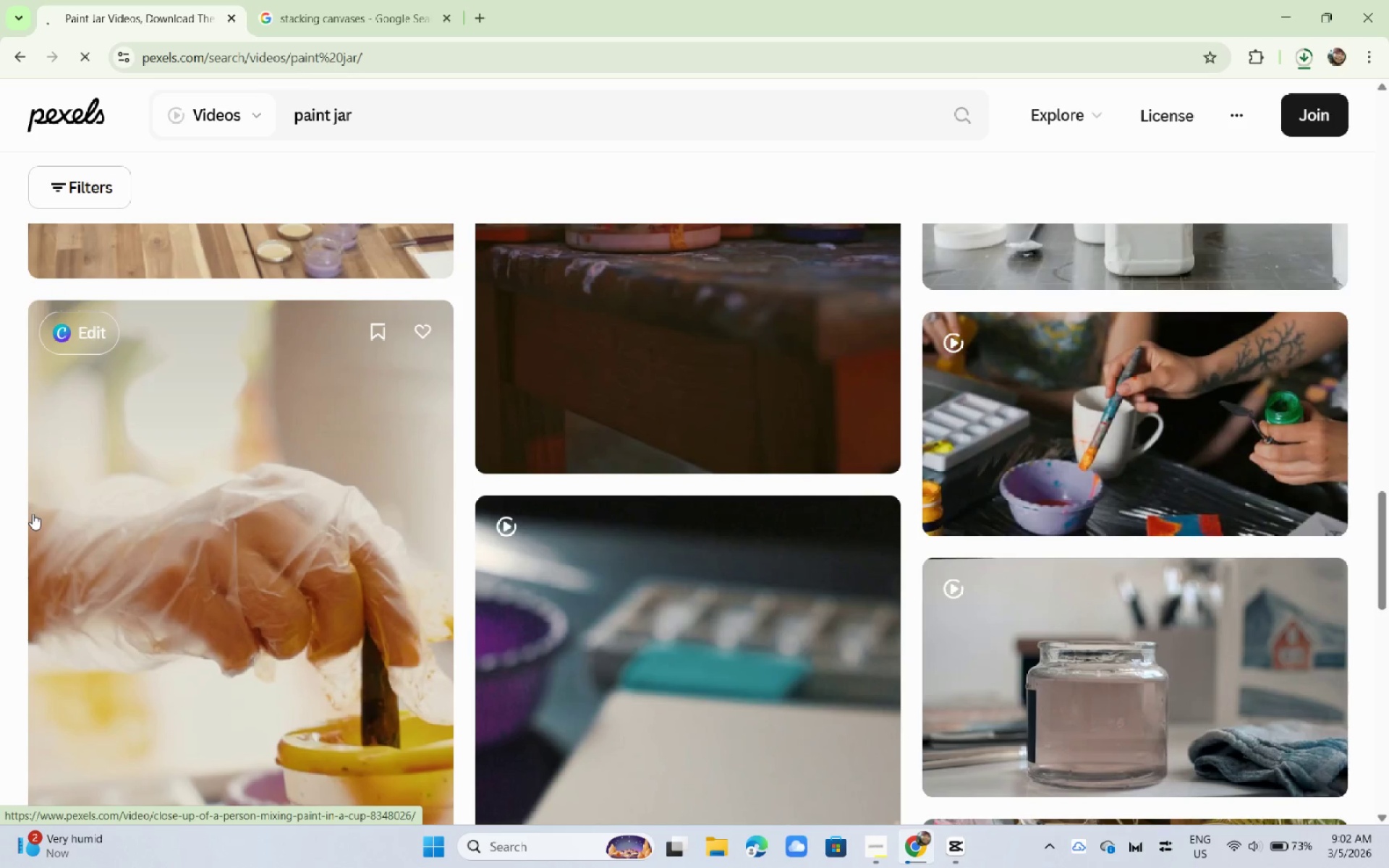 
left_click([341, 447])
 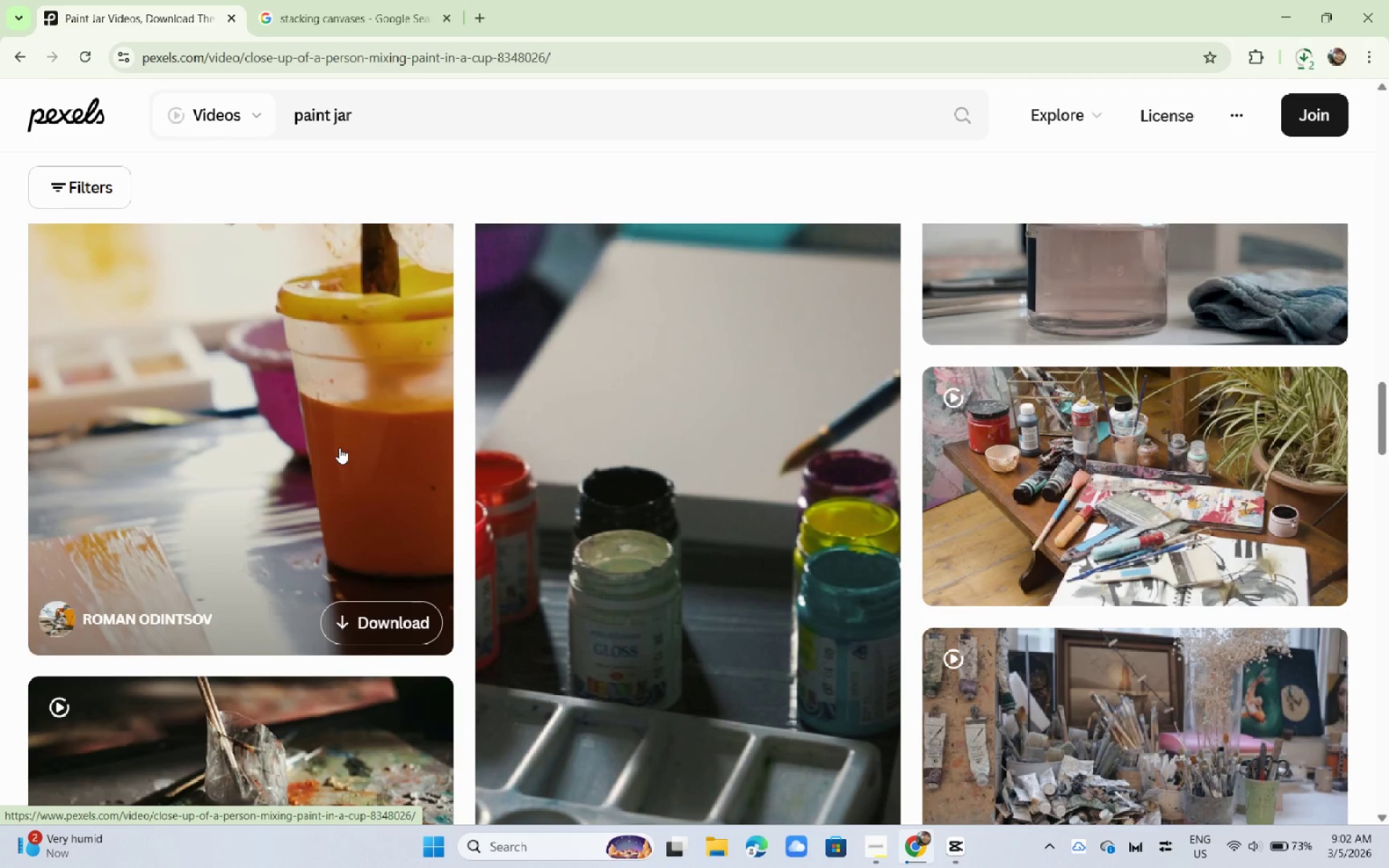 
scroll: coordinate [35, 512], scroll_direction: down, amount: 5.0
 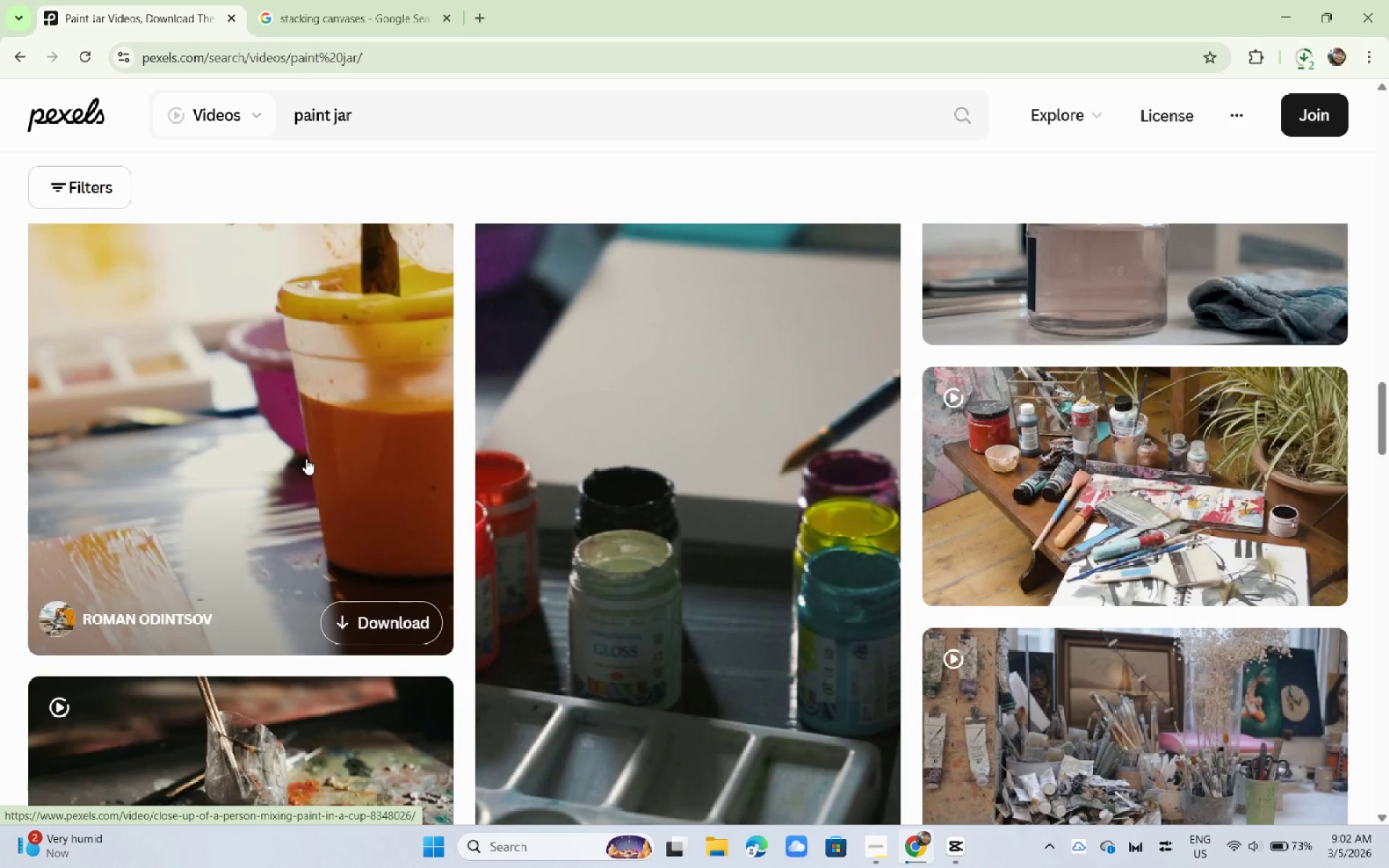 
left_click([1087, 163])
 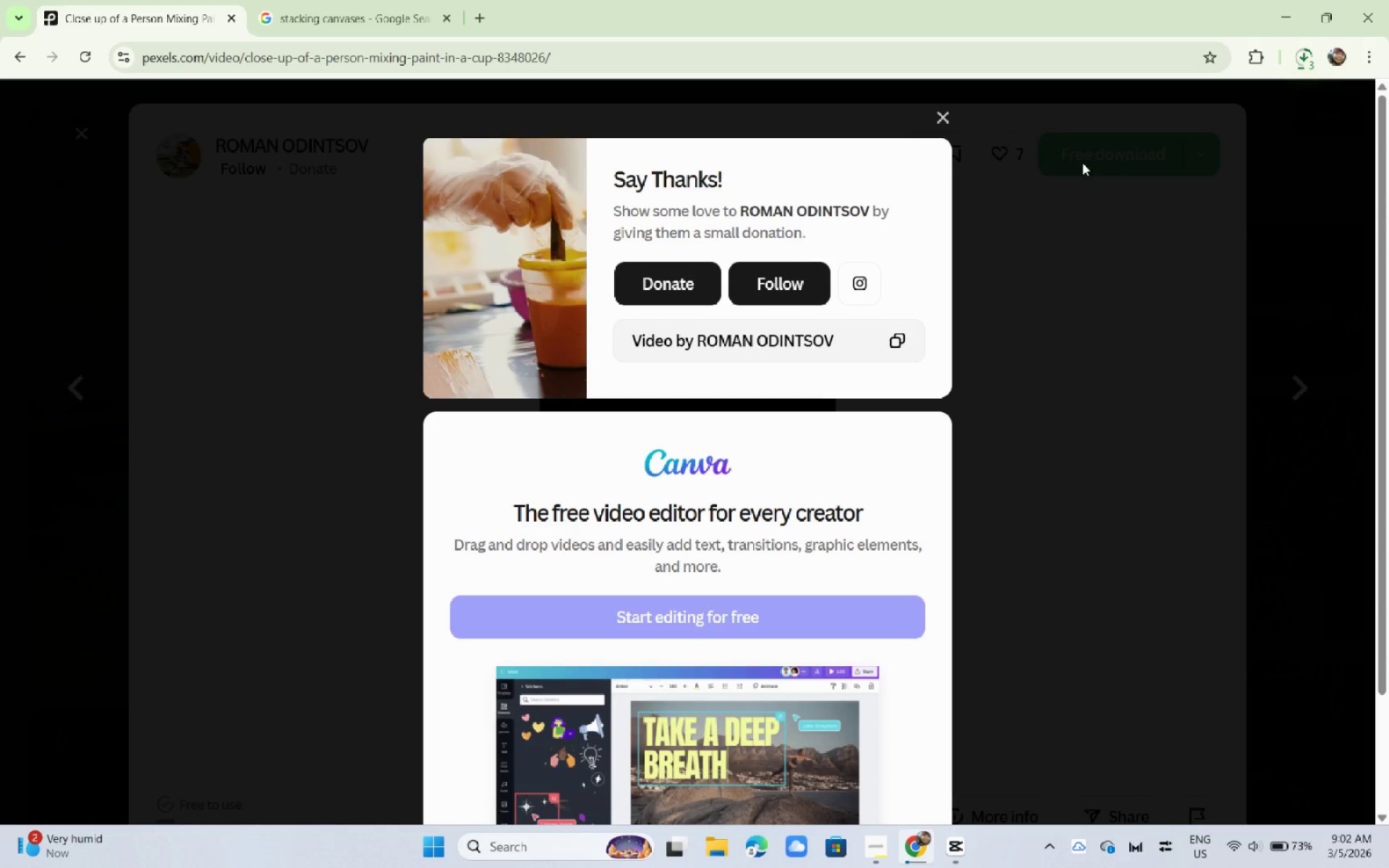 
wait(10.38)
 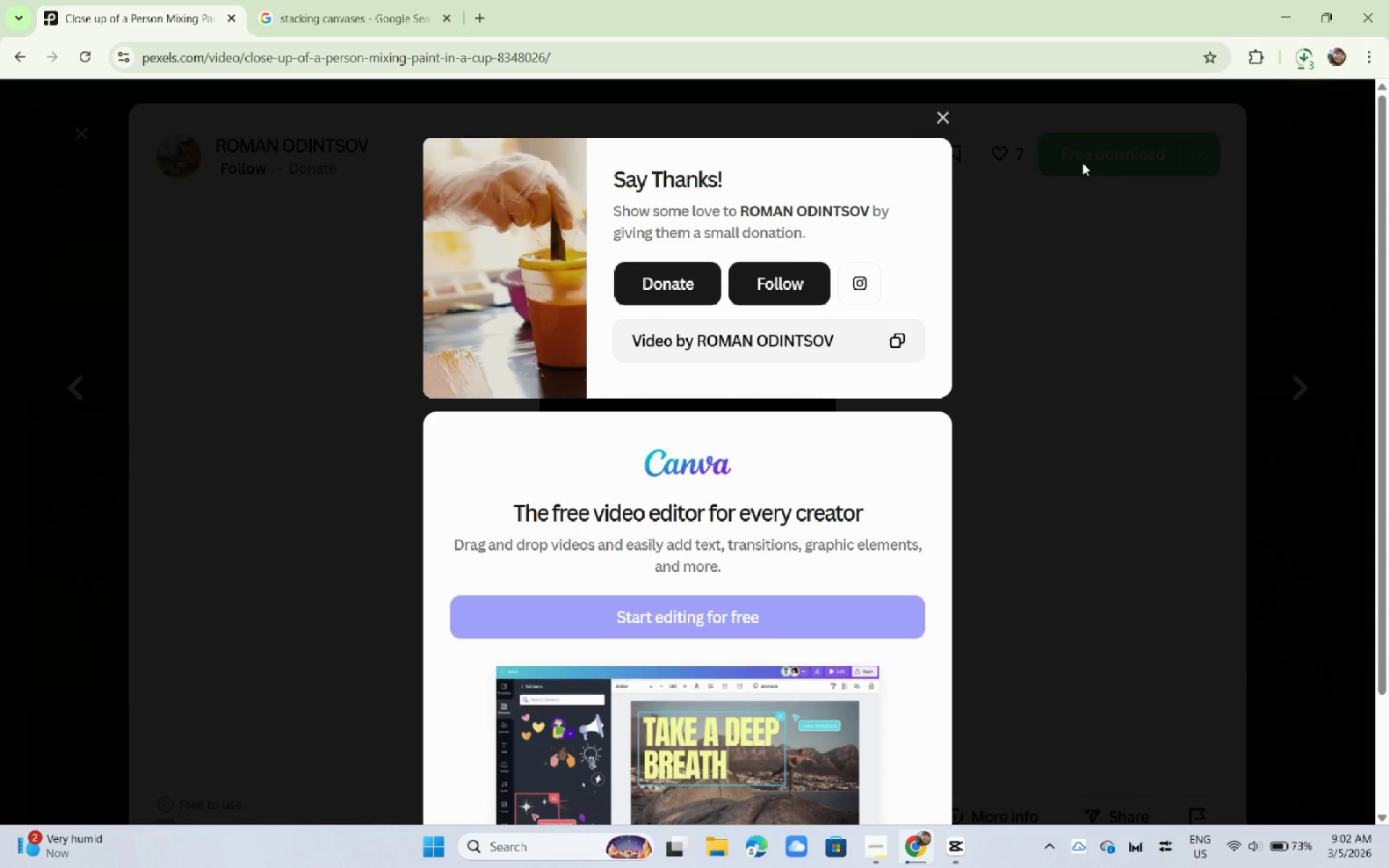 
key(Alt+AltLeft)
 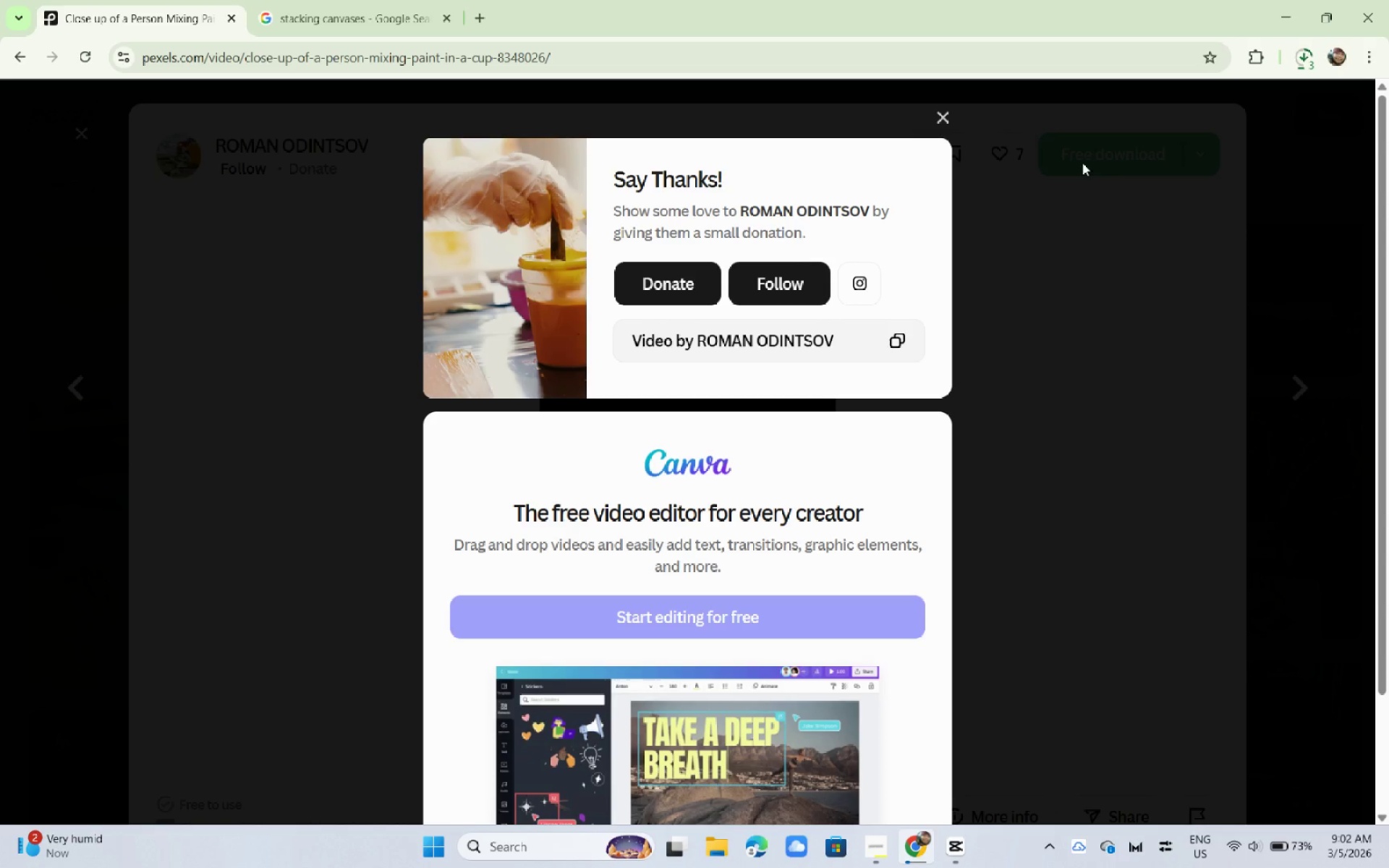 
key(Alt+Tab)
 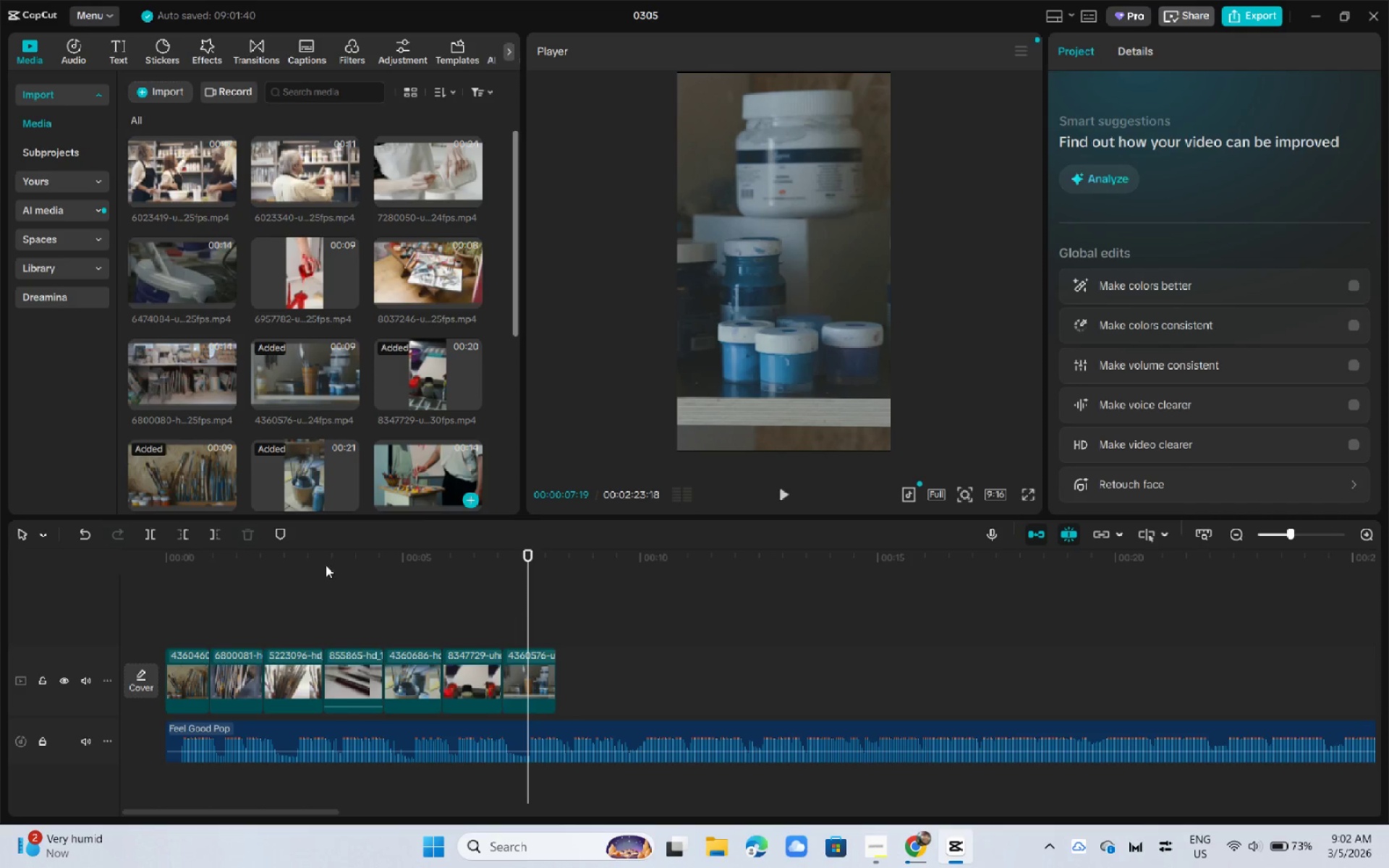 
left_click_drag(start_coordinate=[218, 562], to_coordinate=[51, 565])
 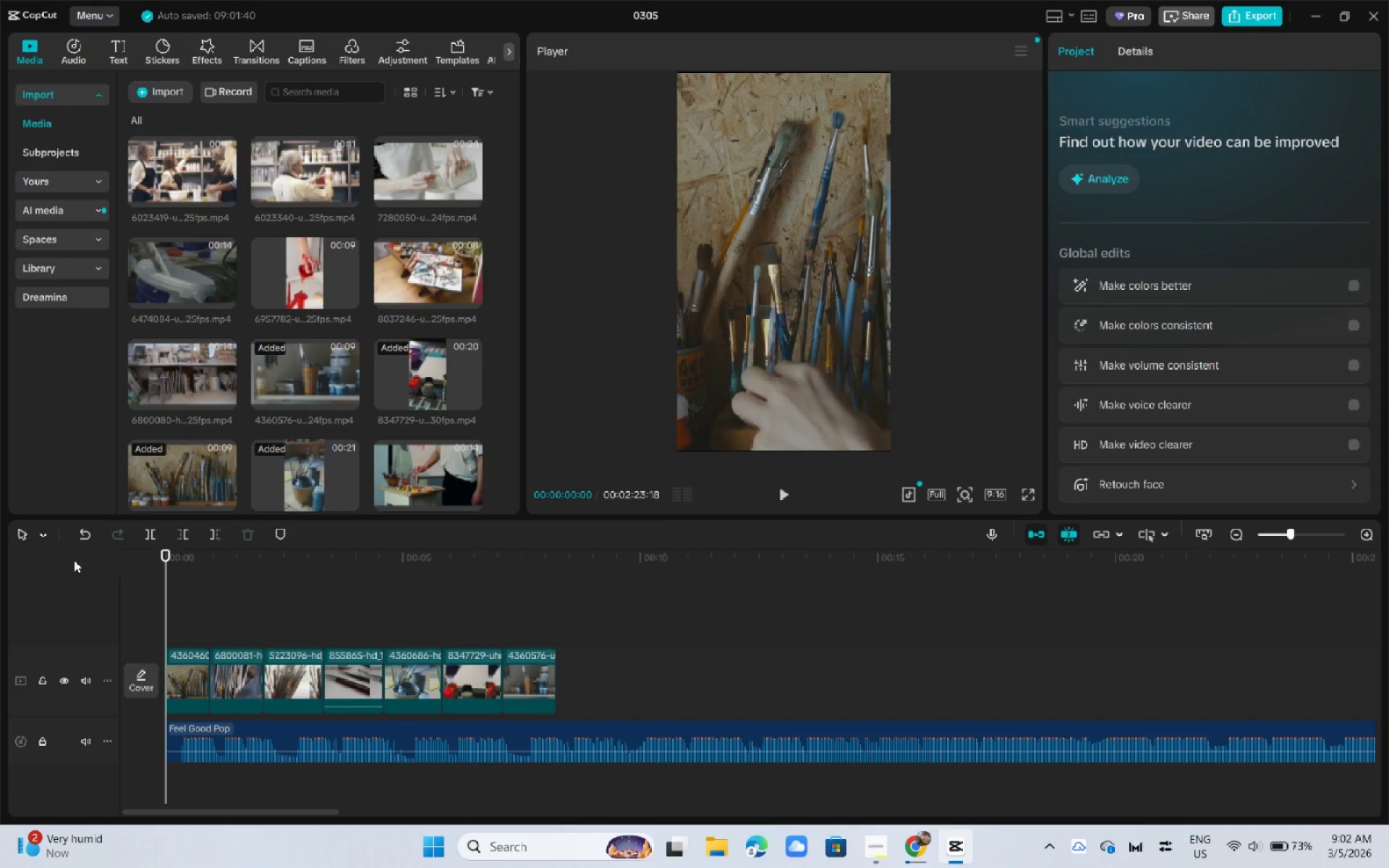 
key(Space)
 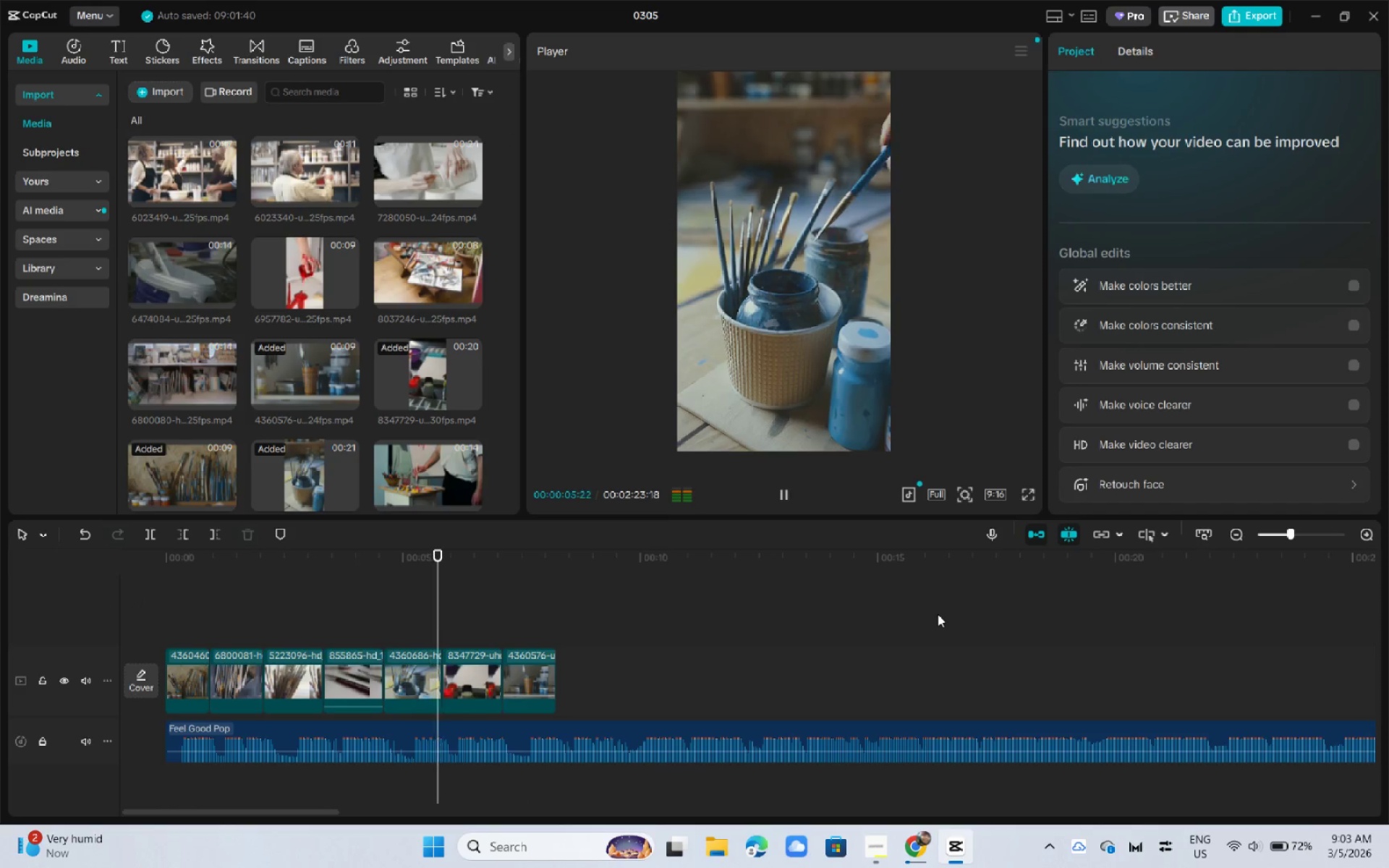 
wait(7.81)
 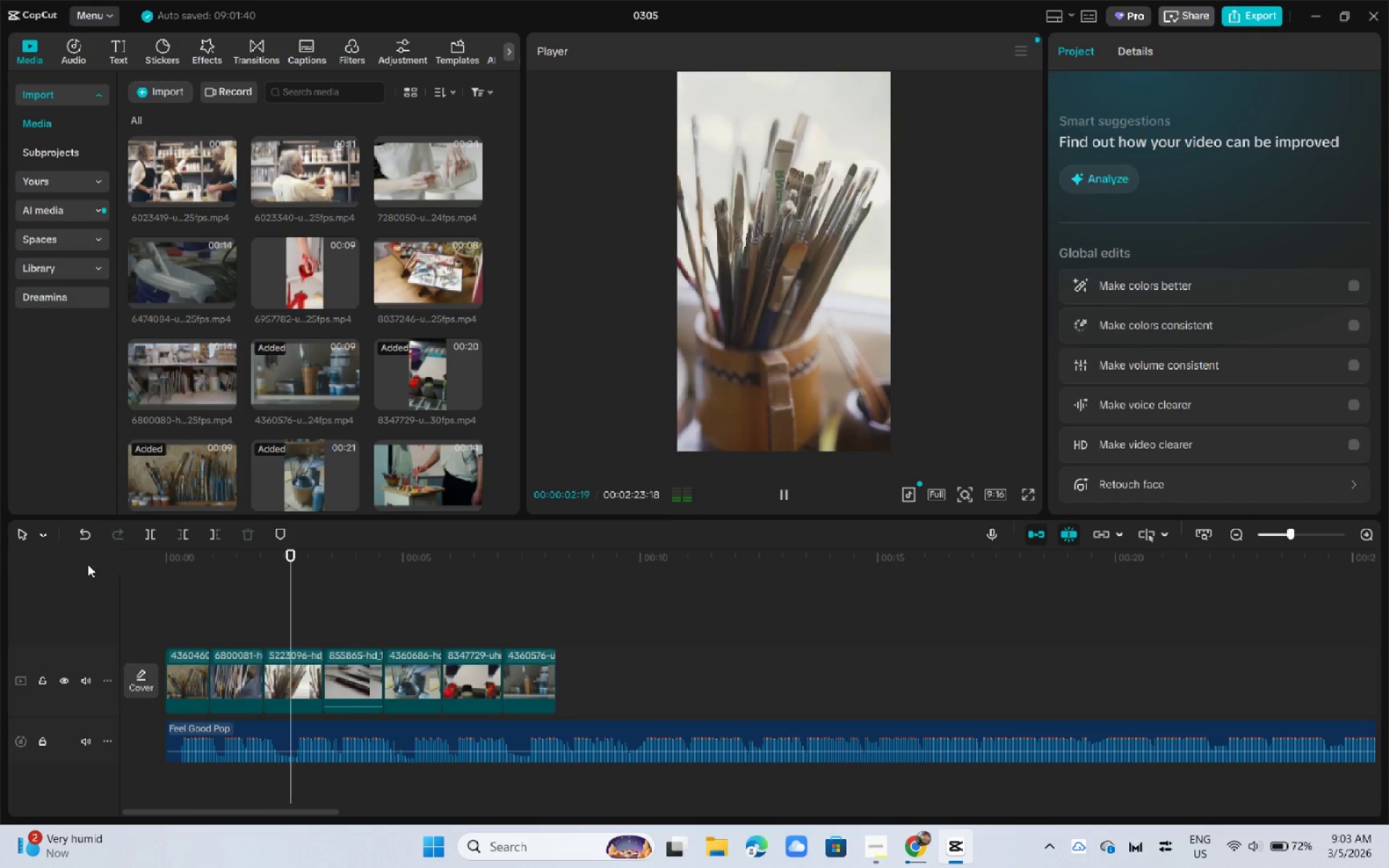 
key(Space)
 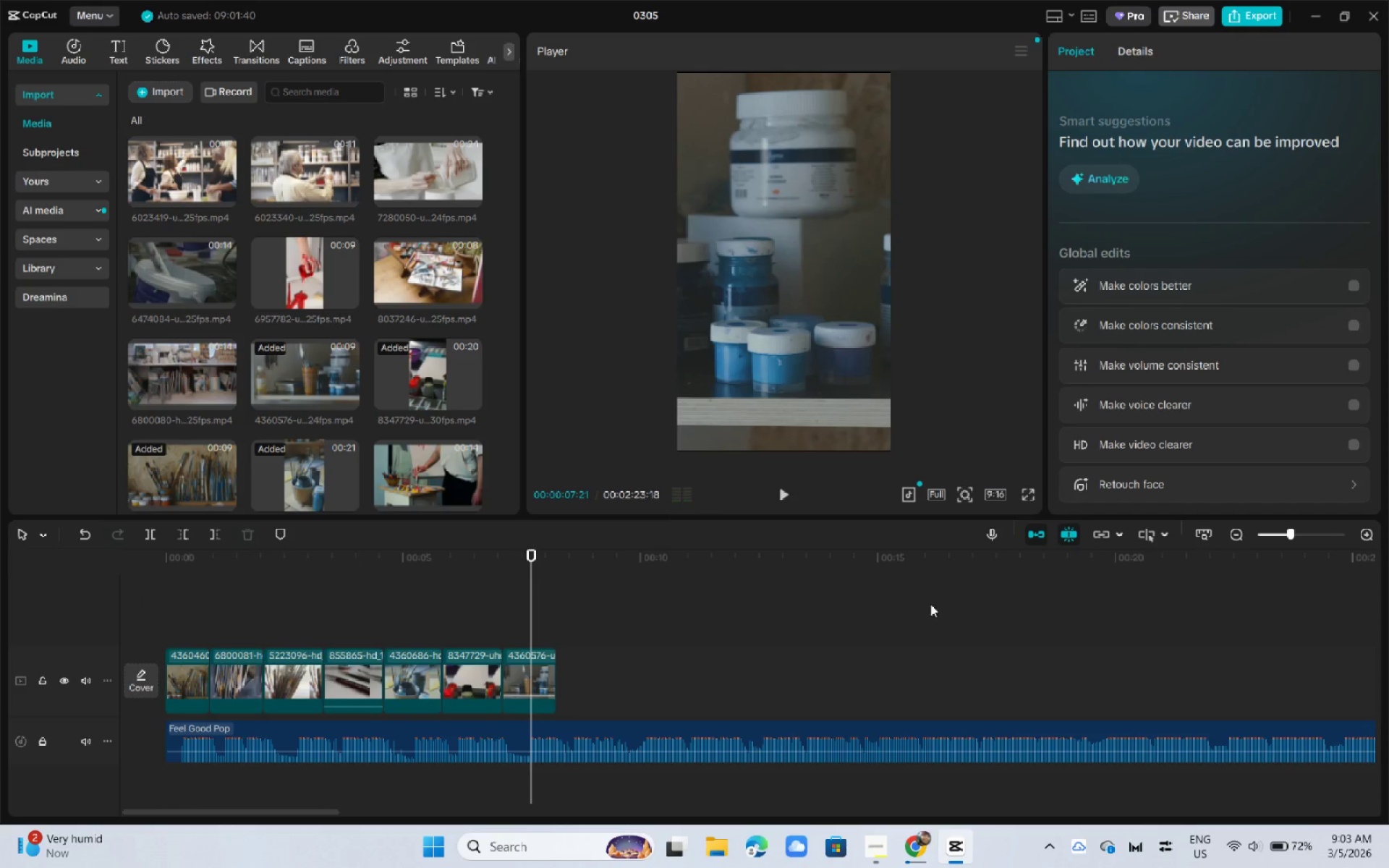 
key(Alt+AltLeft)
 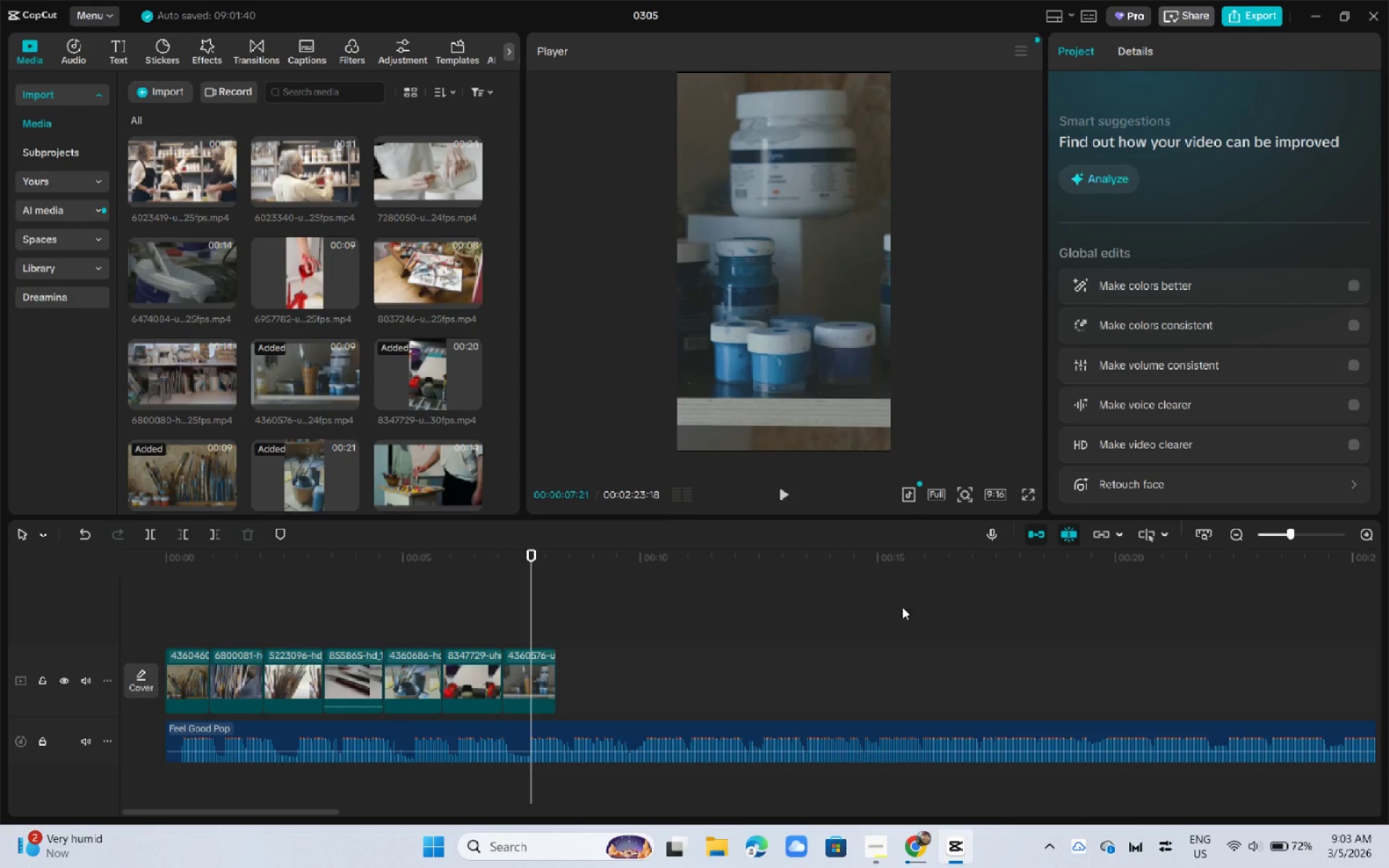 
key(Alt+Tab)
 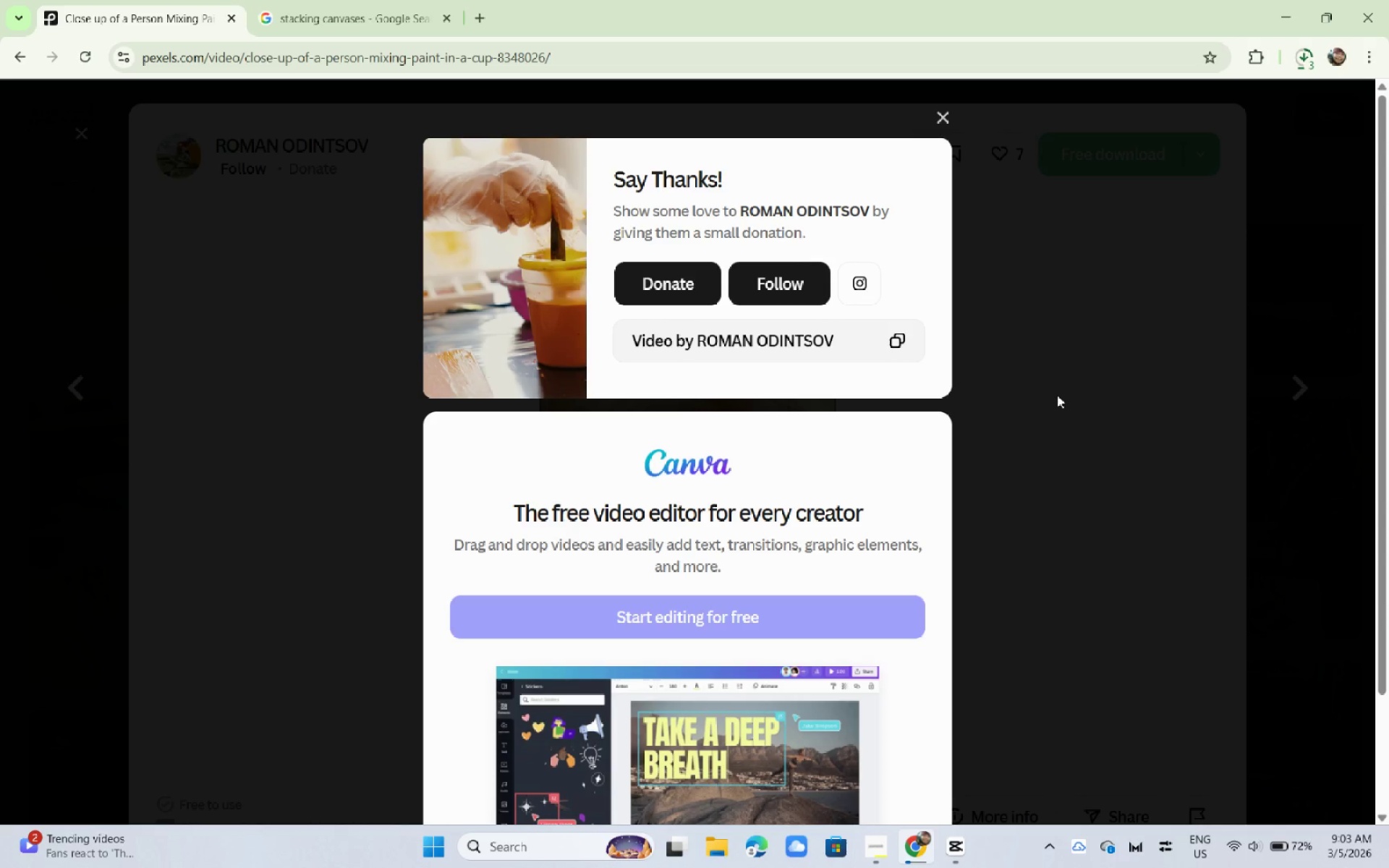 
wait(21.62)
 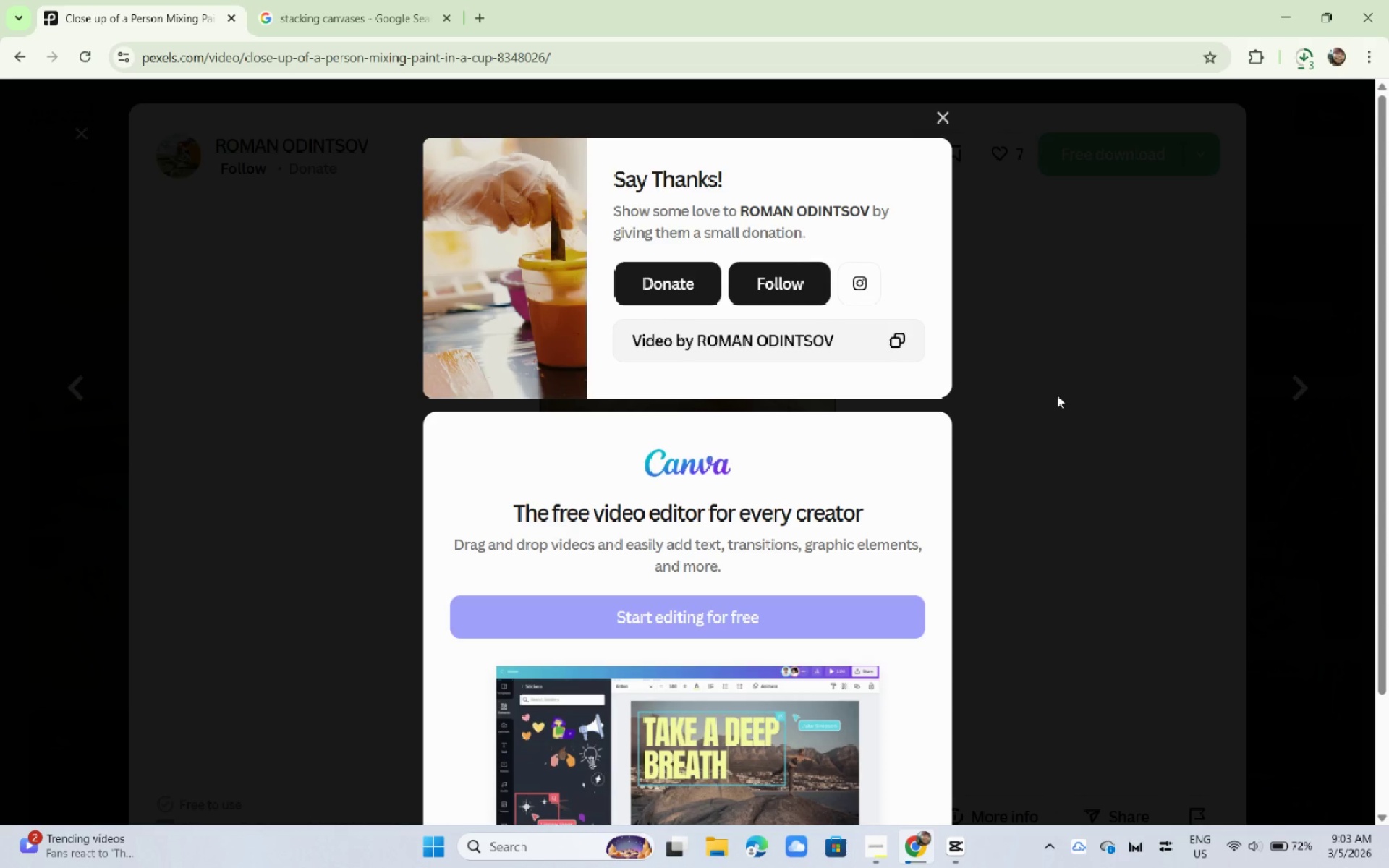 
left_click([1306, 67])
 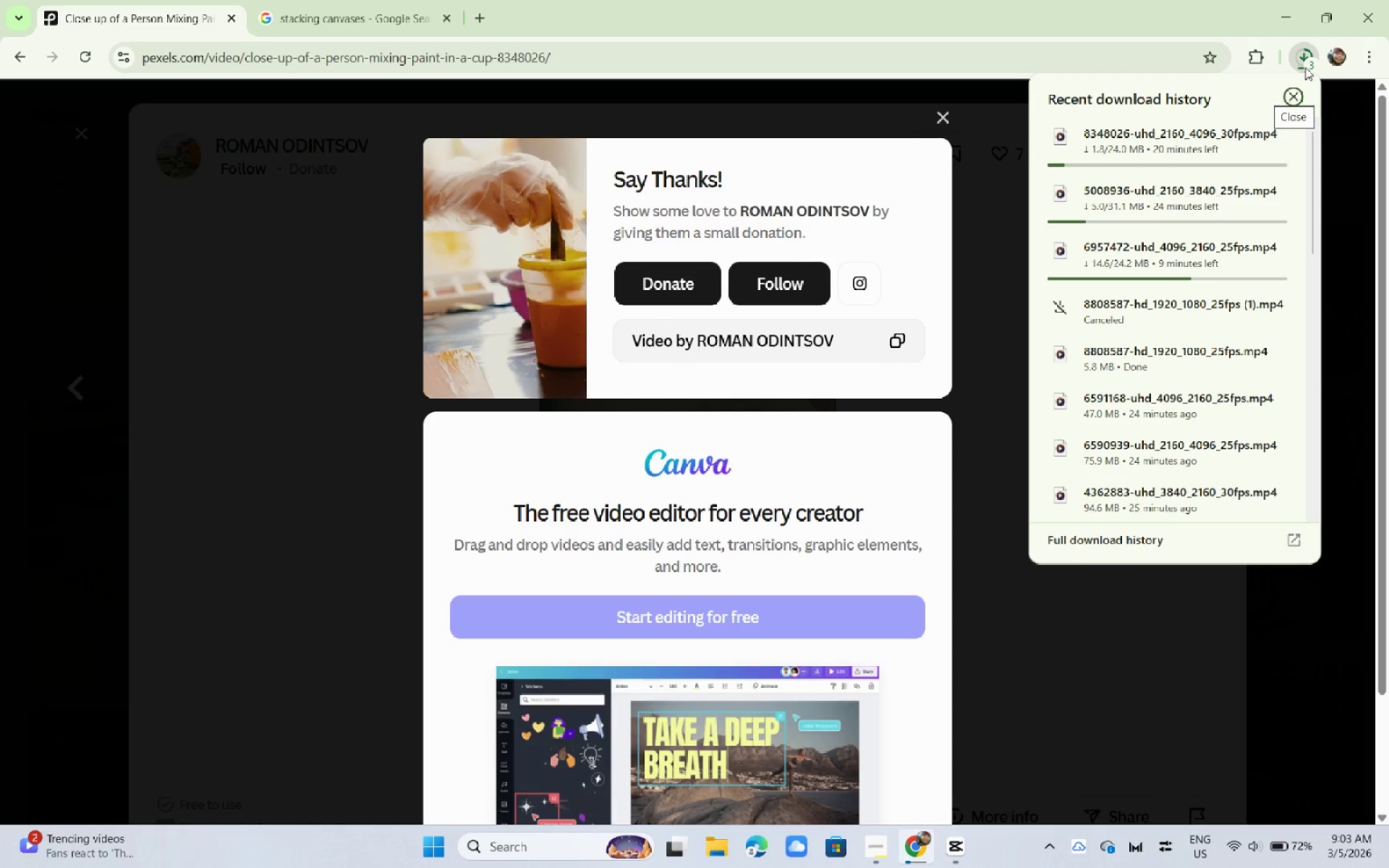 
wait(7.42)
 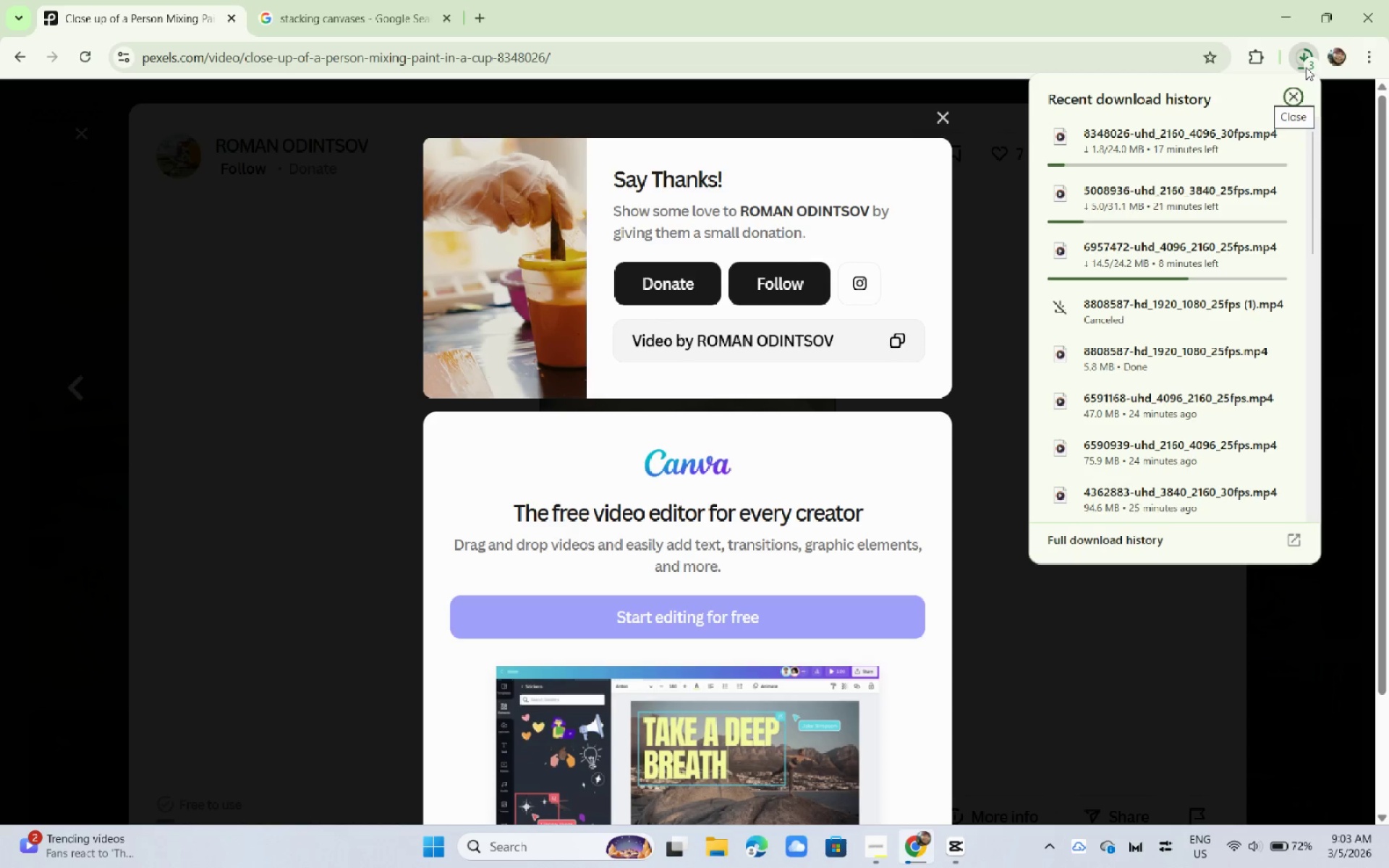 
key(X)
 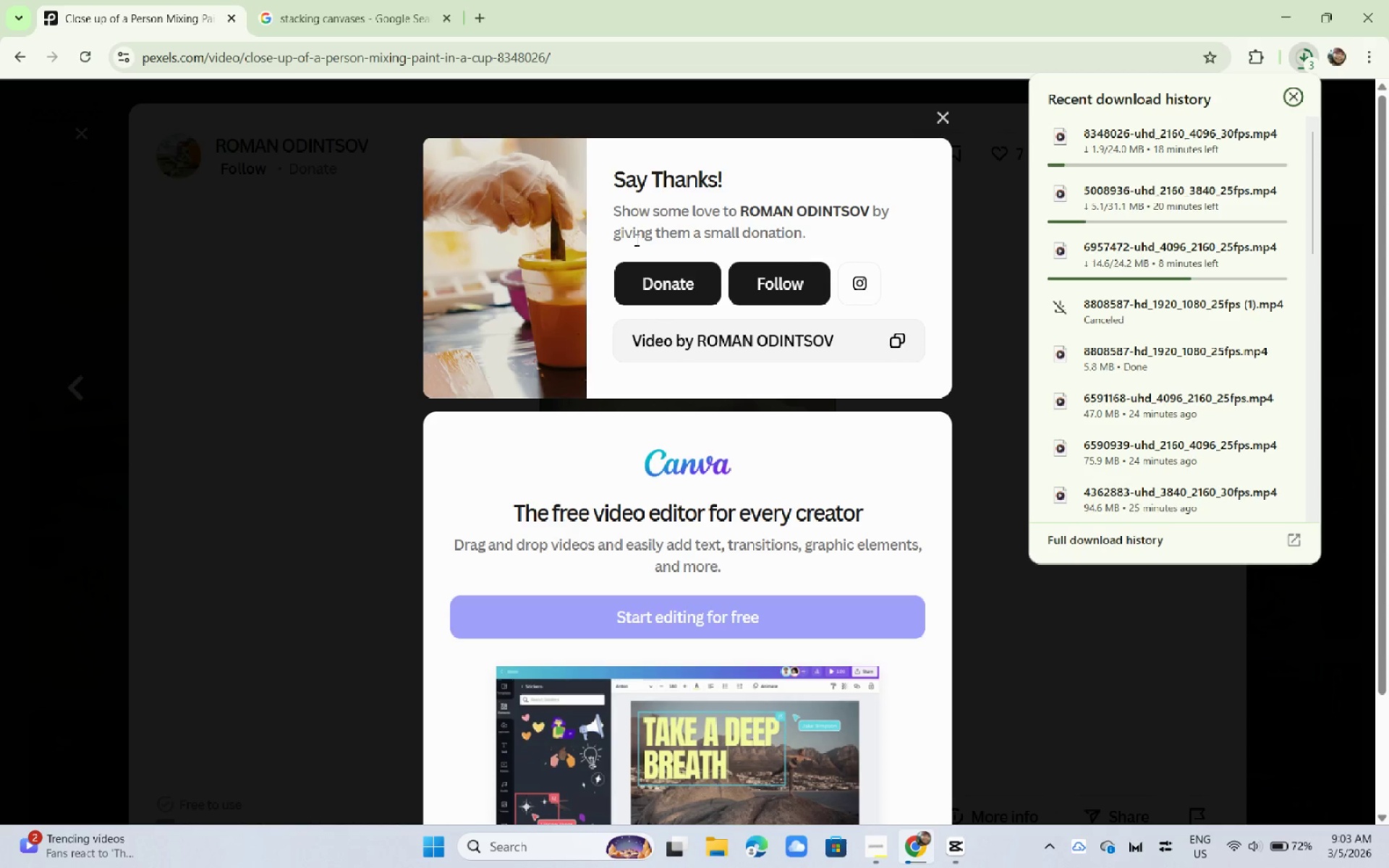 
key(Alt+AltLeft)
 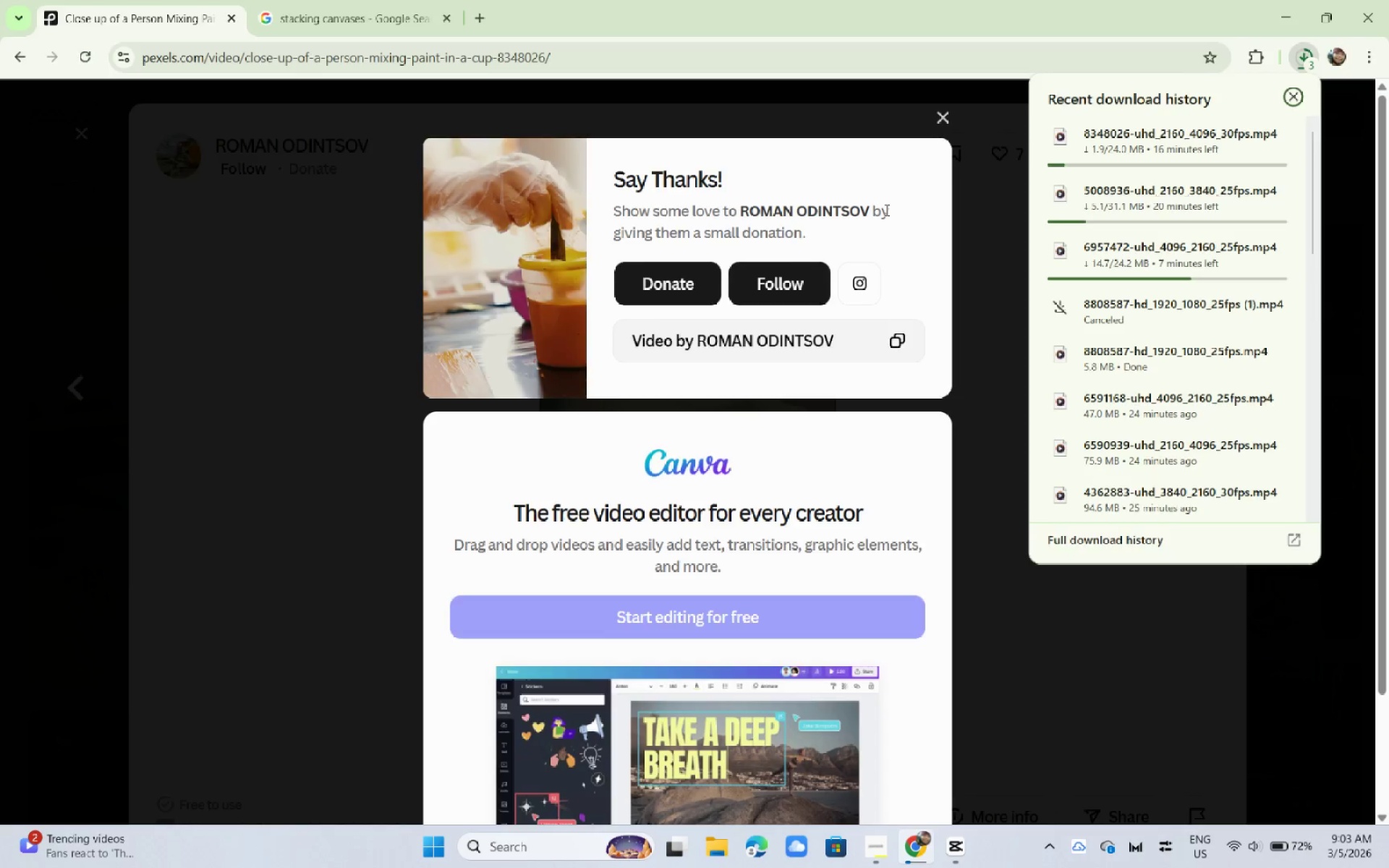 
key(Alt+Tab)
 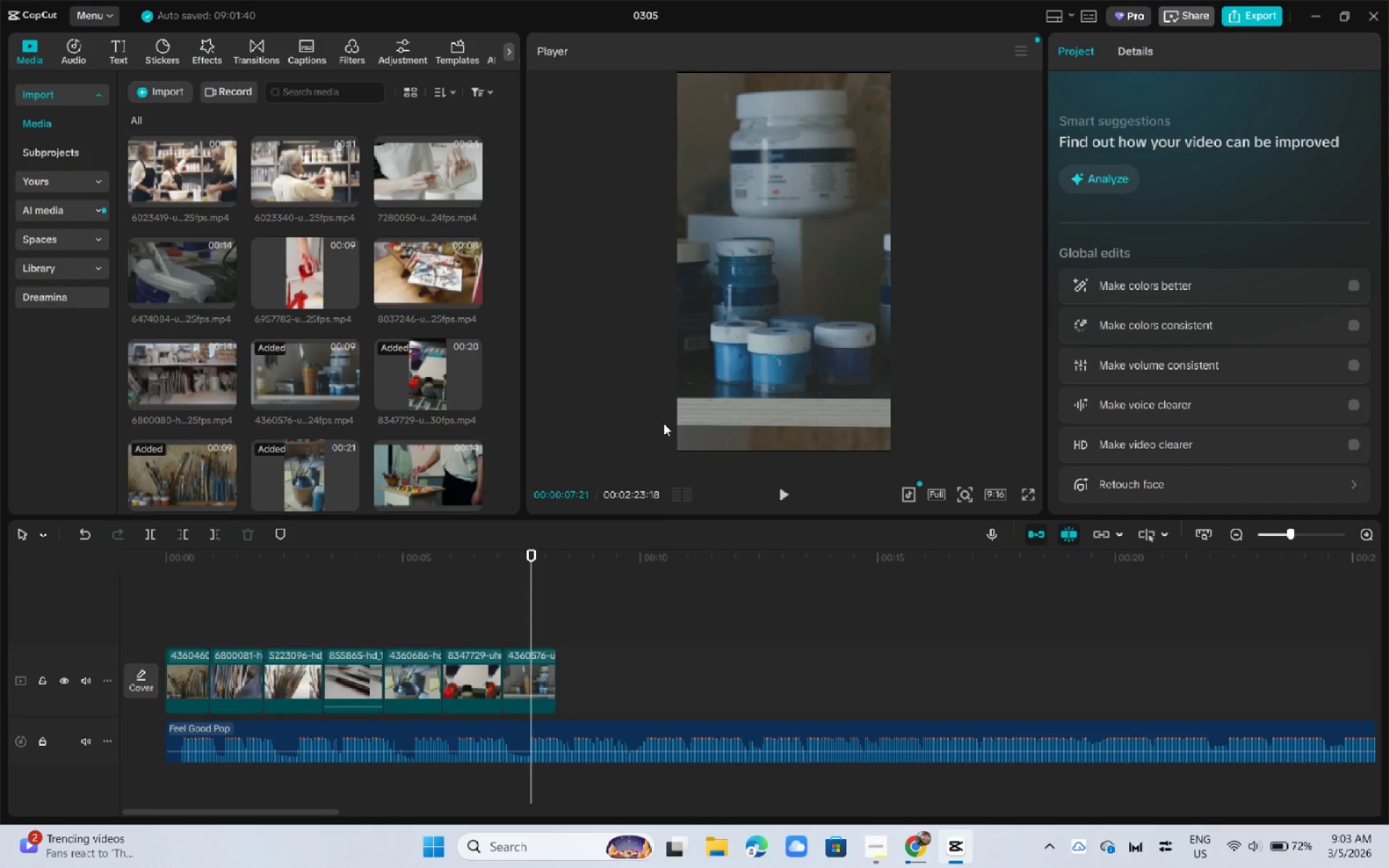 
key(Space)
 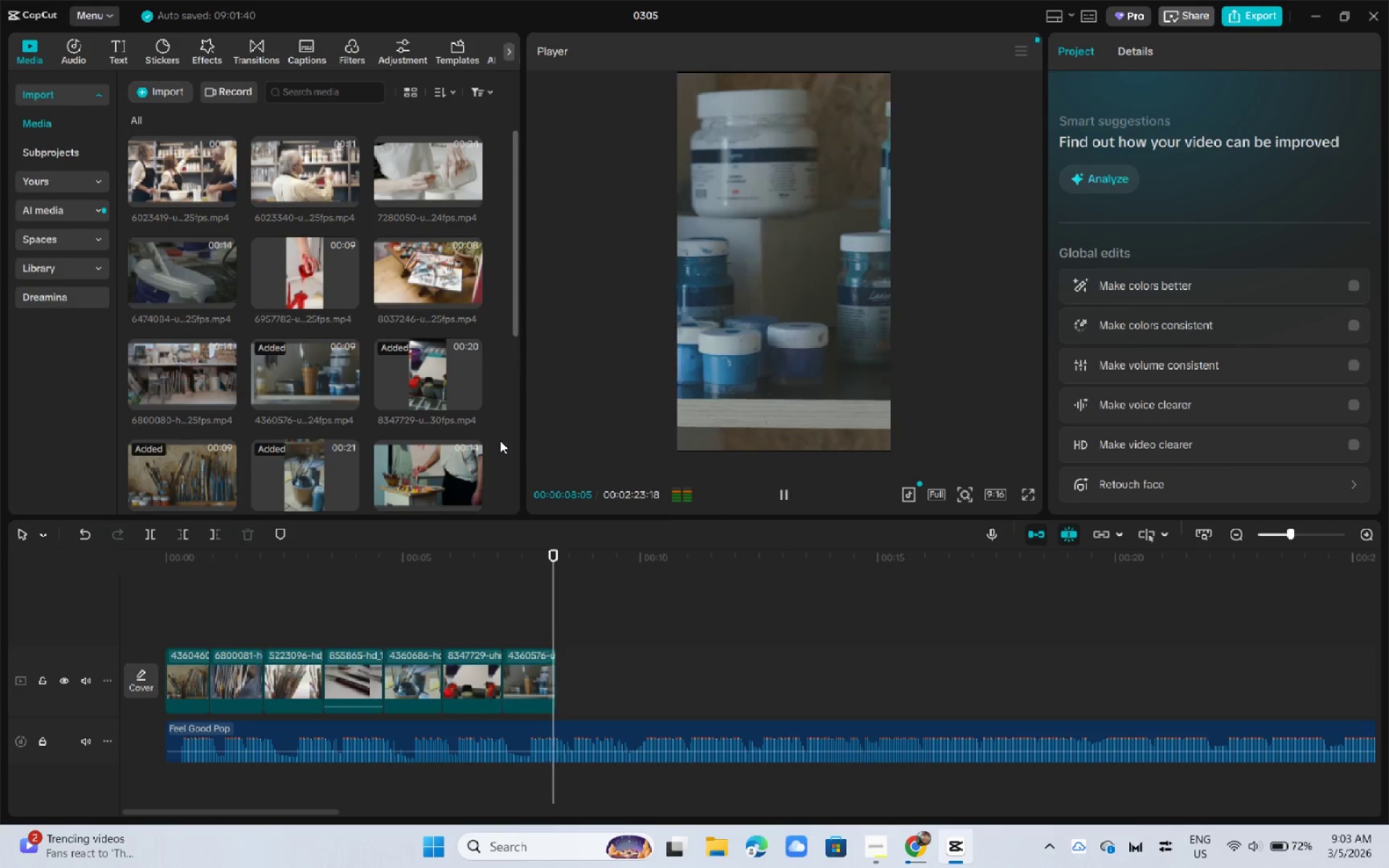 
key(Space)
 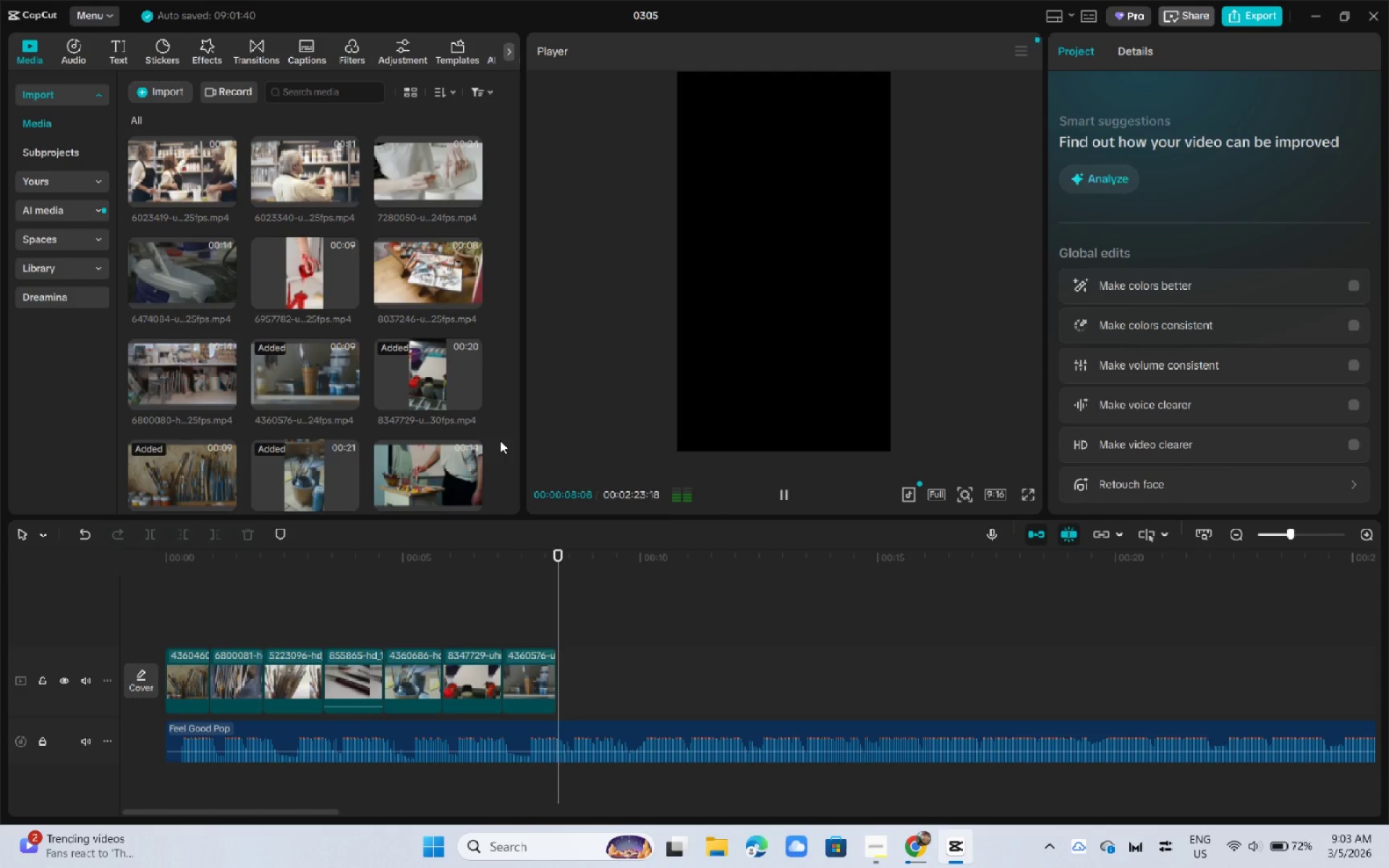 
key(Space)
 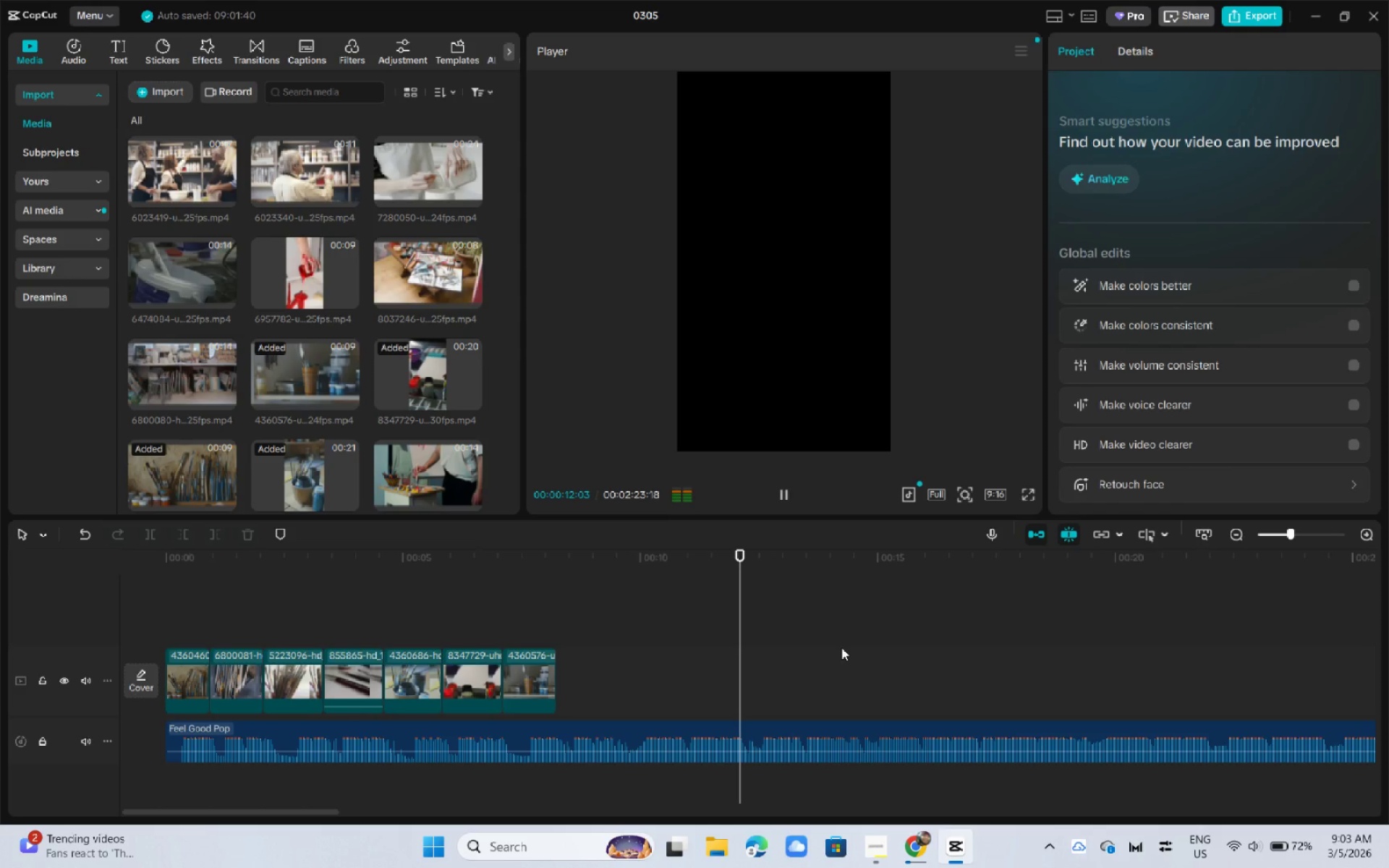 
wait(5.86)
 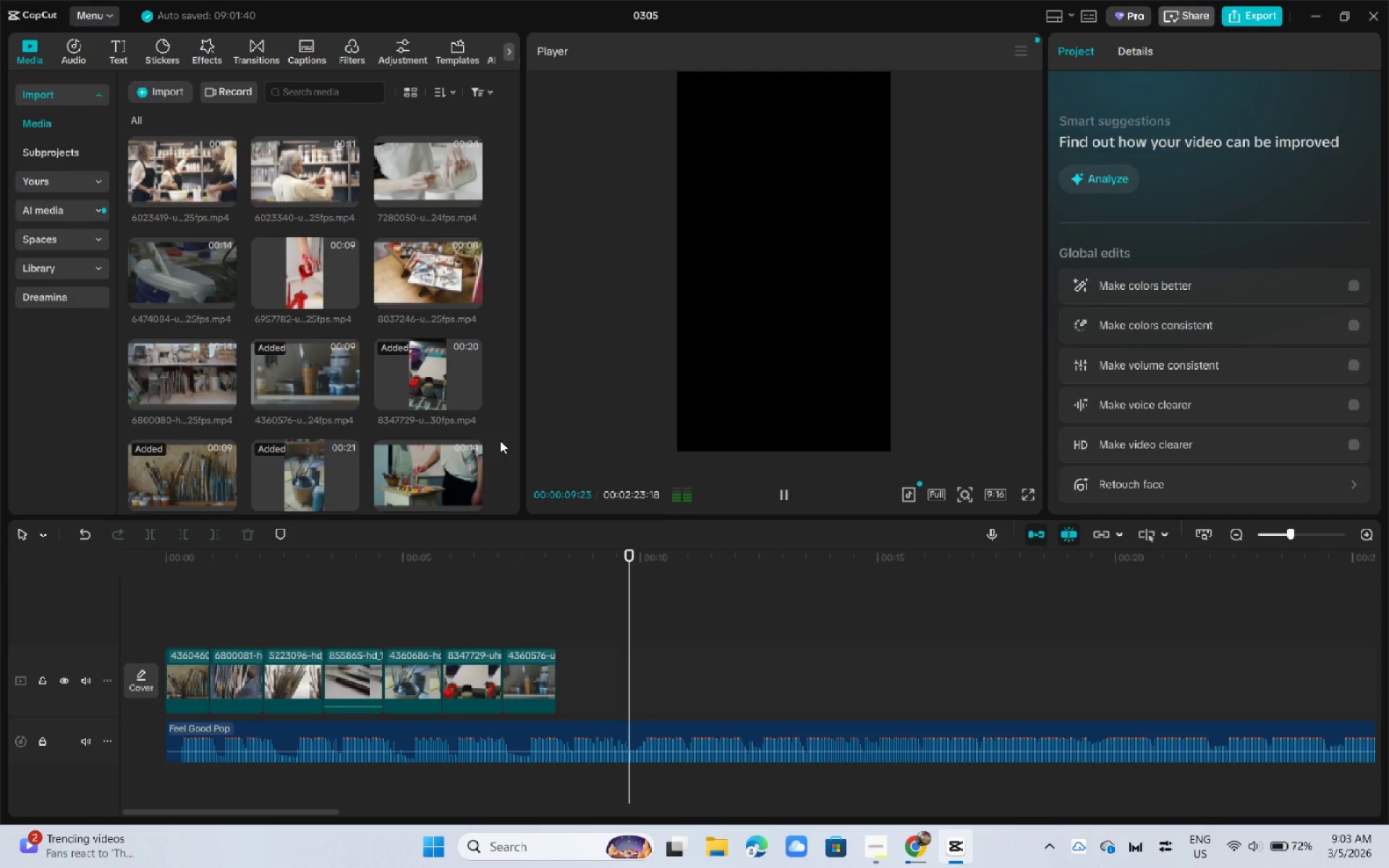 
left_click_drag(start_coordinate=[302, 816], to_coordinate=[321, 819])
 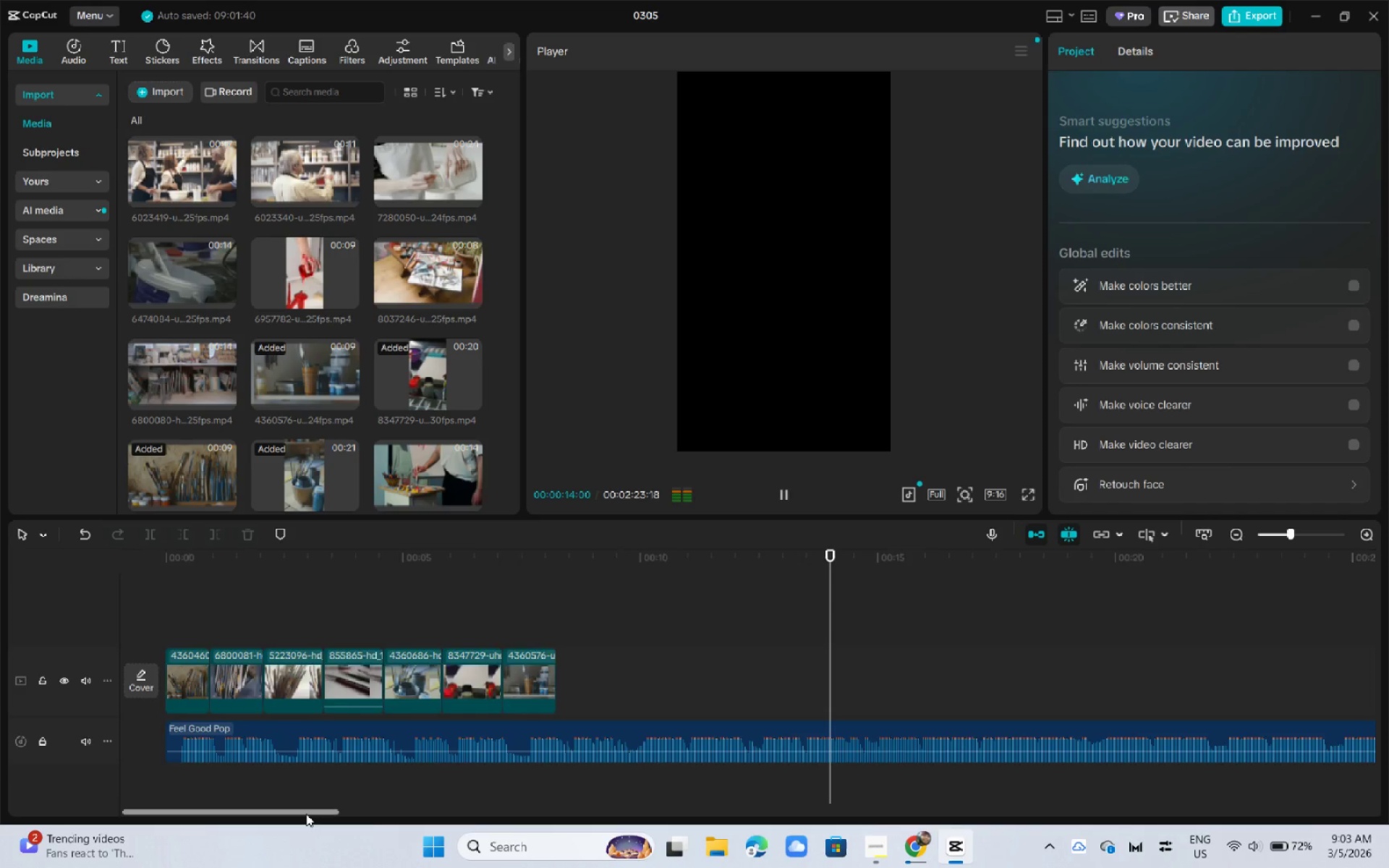 
left_click_drag(start_coordinate=[321, 819], to_coordinate=[410, 826])
 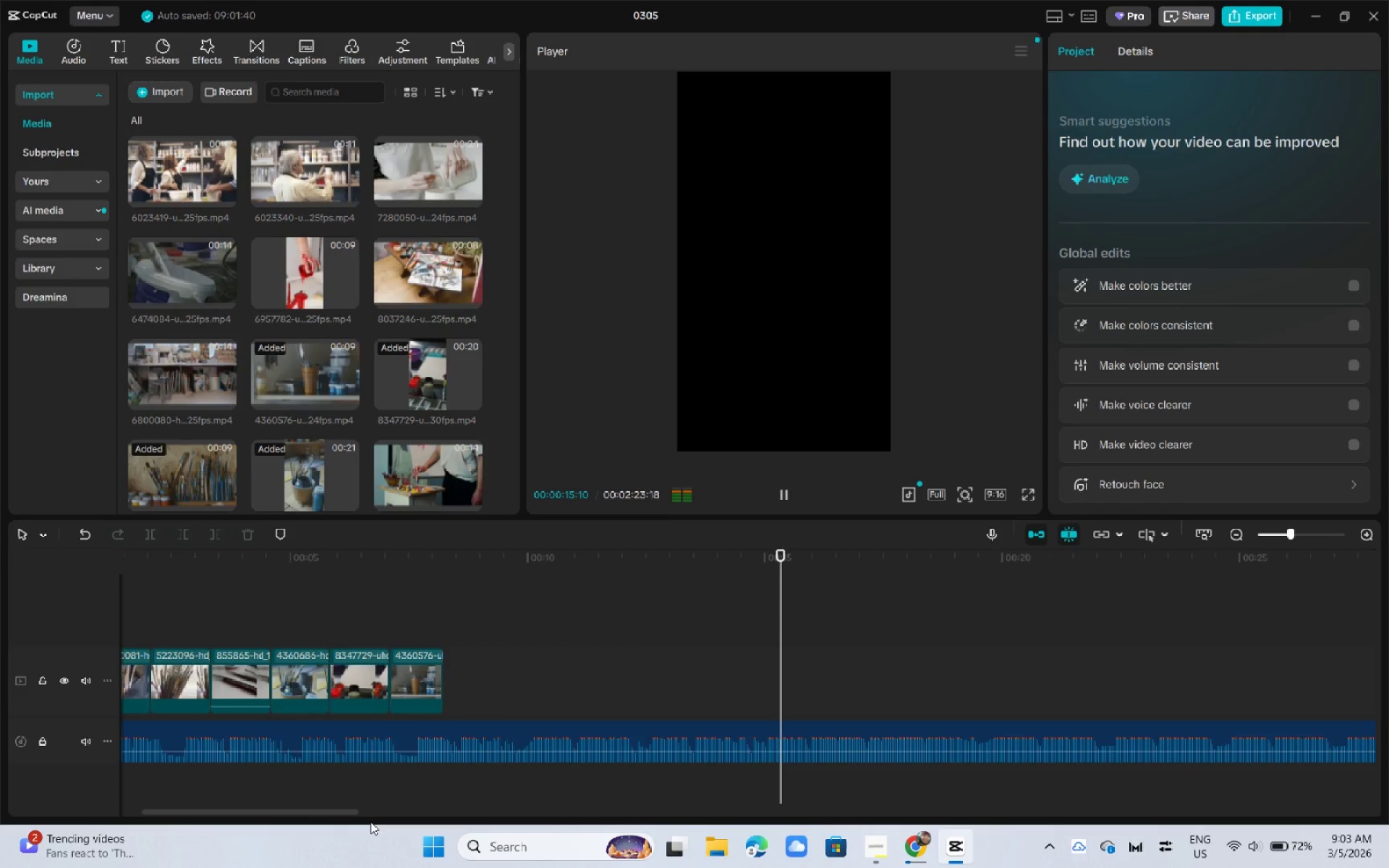 
left_click_drag(start_coordinate=[343, 816], to_coordinate=[436, 821])
 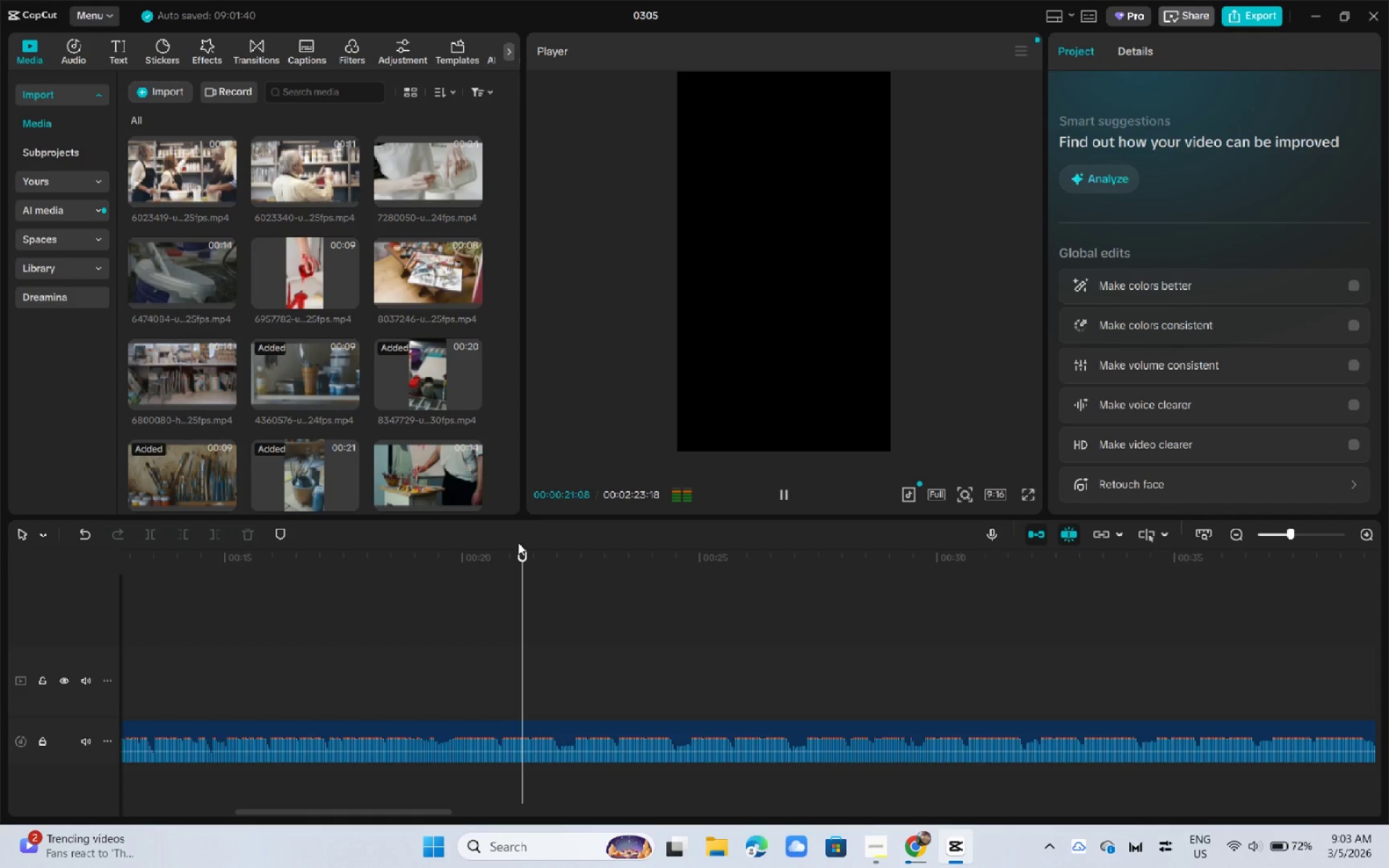 
left_click_drag(start_coordinate=[511, 550], to_coordinate=[346, 558])
 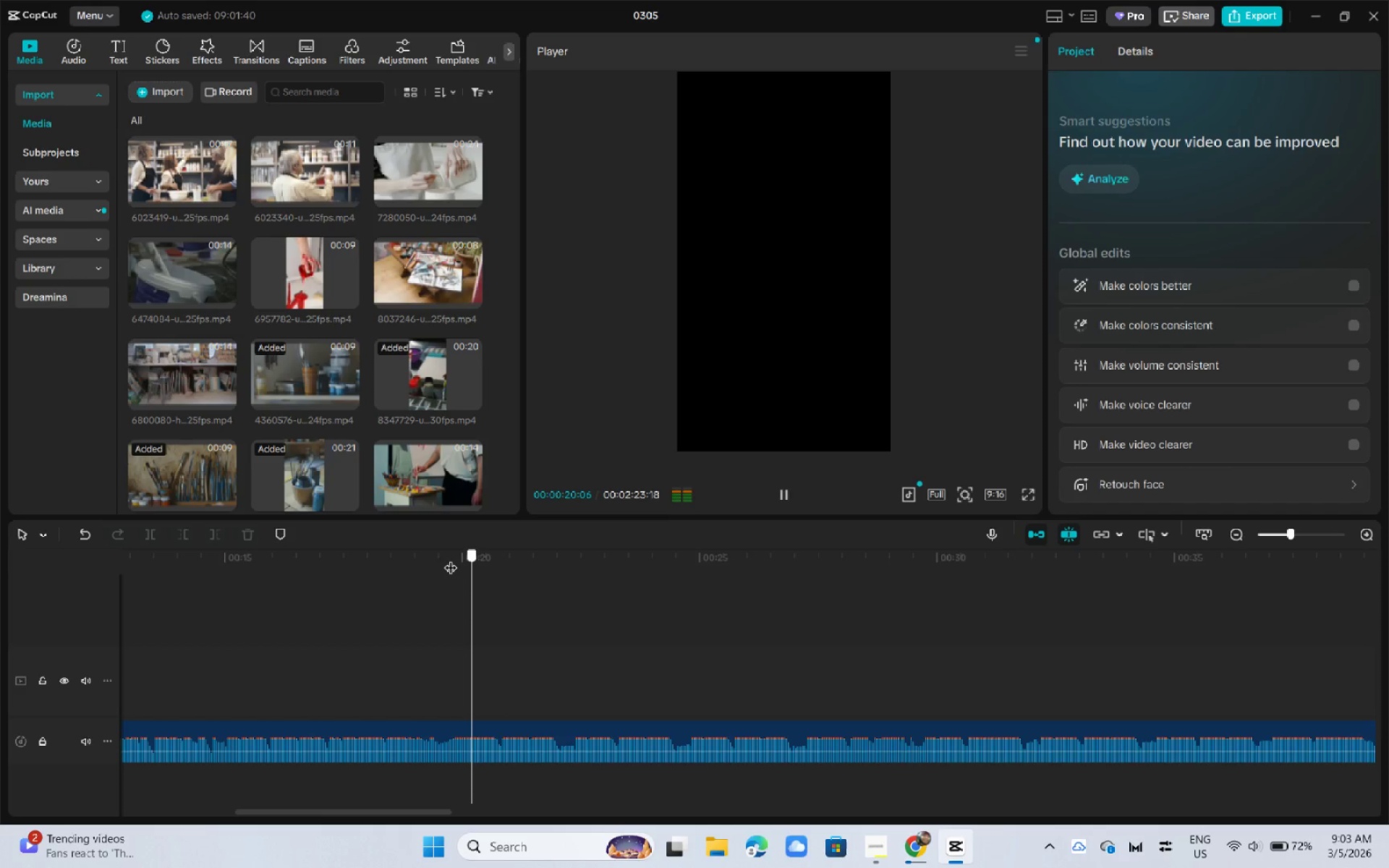 
key(Space)
 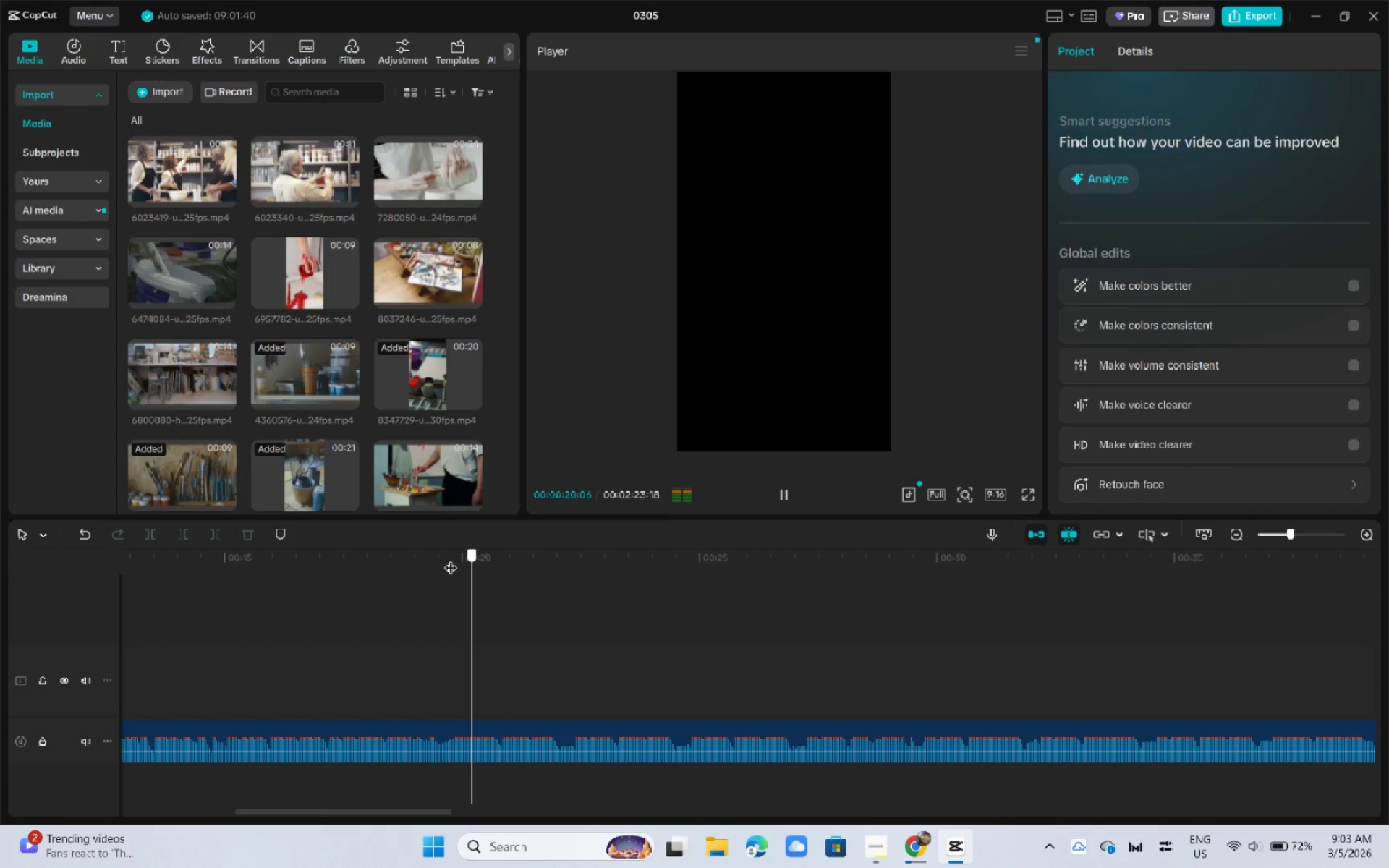 
key(Space)
 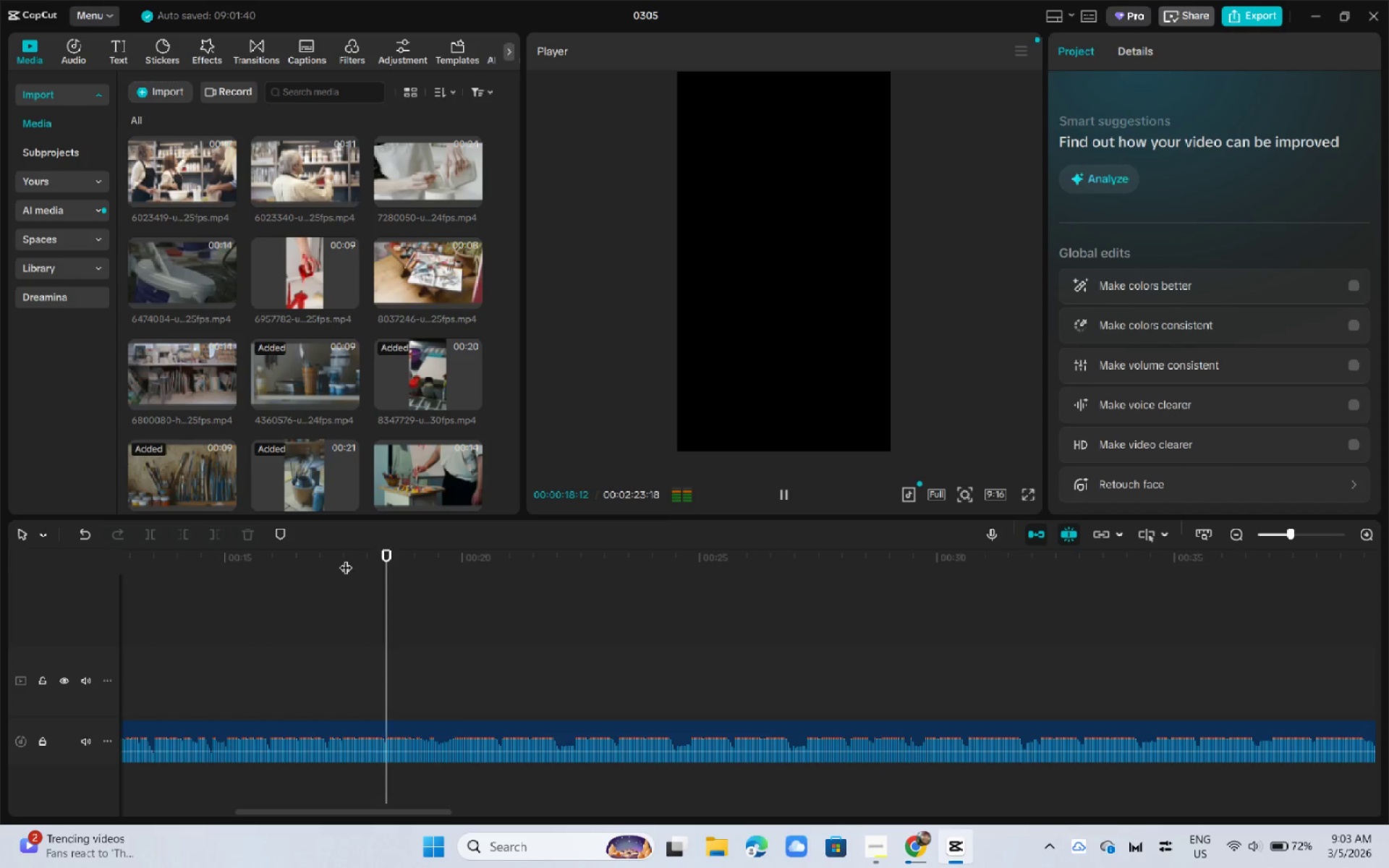 
key(Space)
 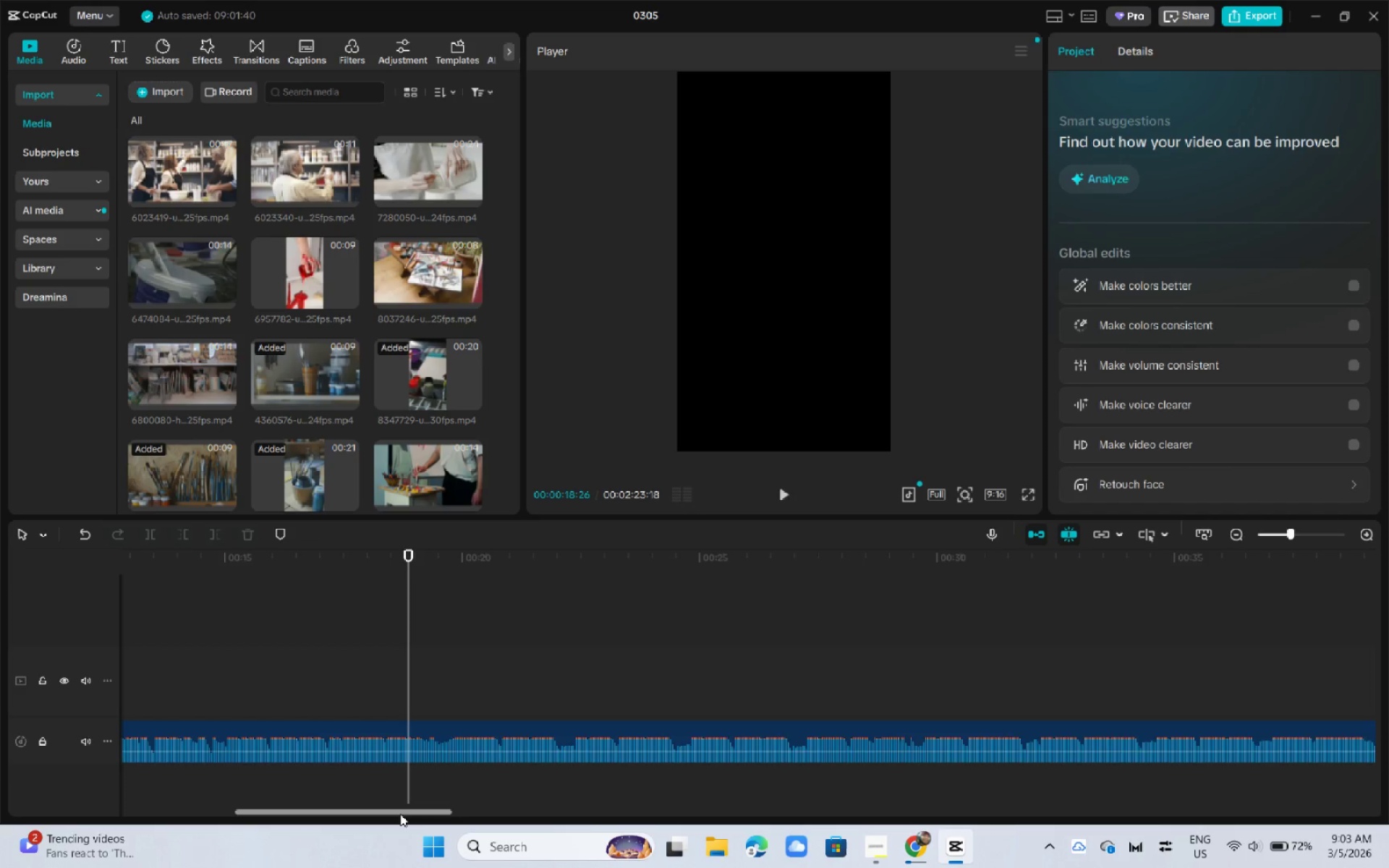 
left_click_drag(start_coordinate=[400, 814], to_coordinate=[1388, 825])
 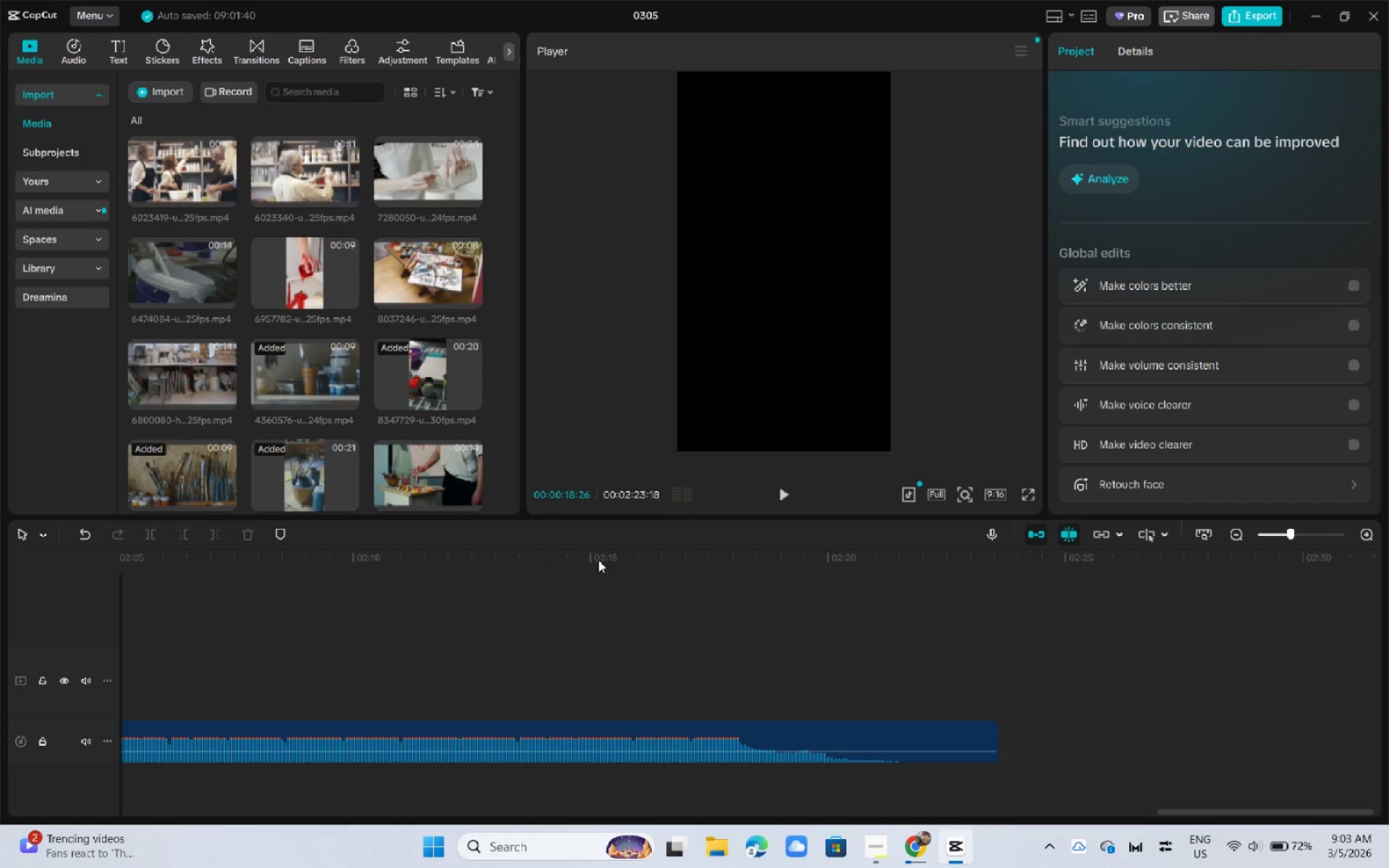 
left_click([585, 559])
 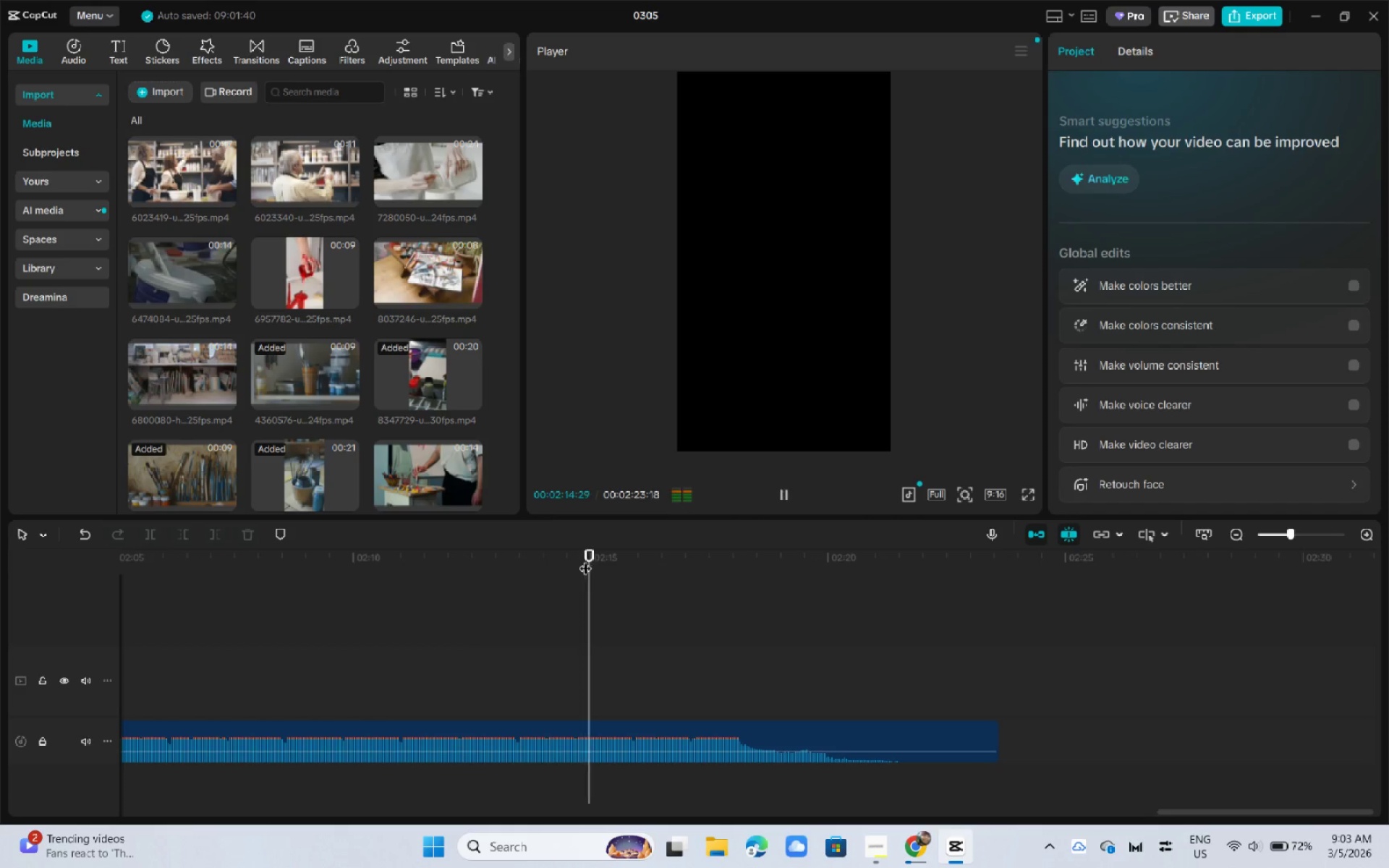 
key(Space)
 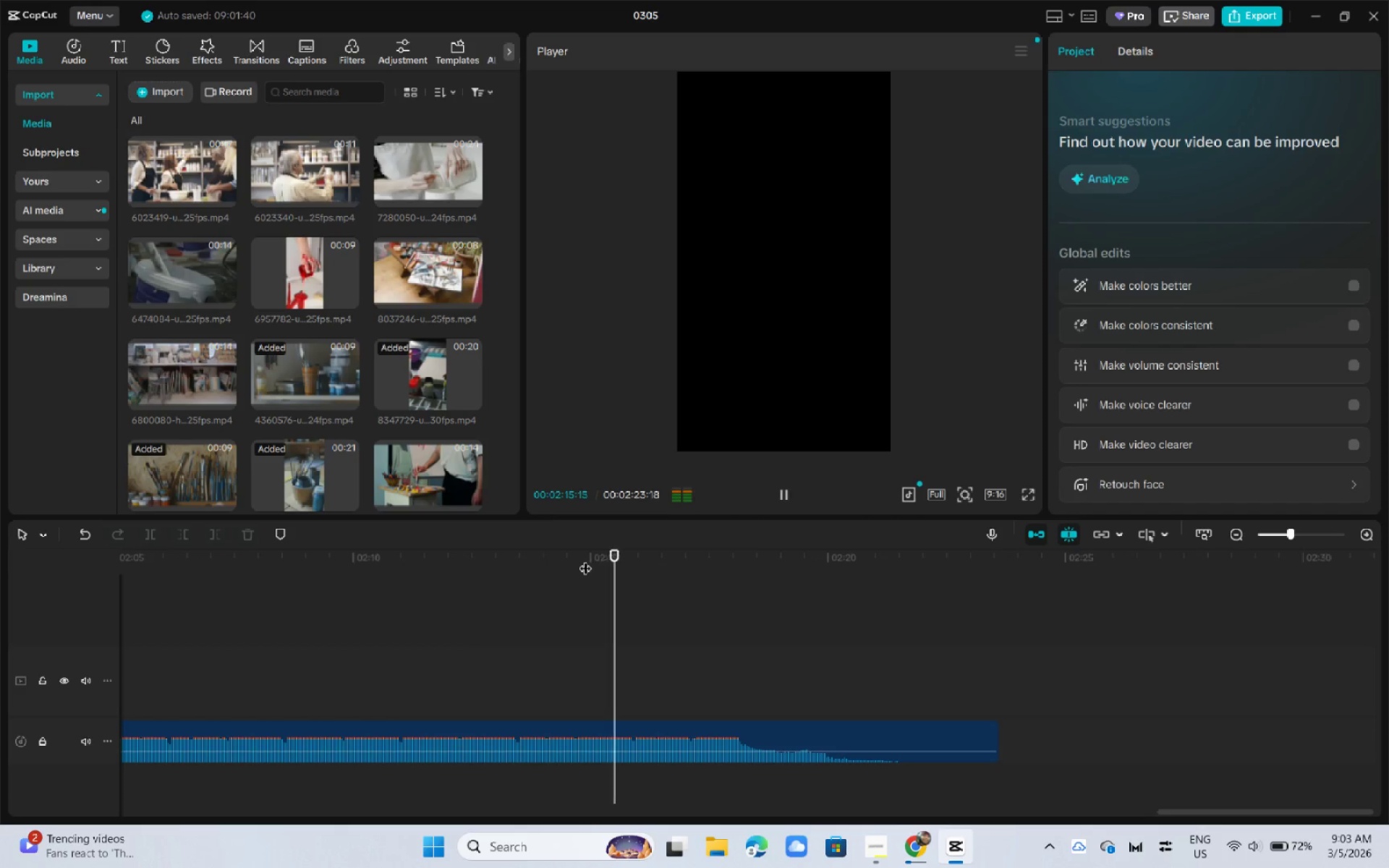 
left_click_drag(start_coordinate=[475, 559], to_coordinate=[855, 600])
 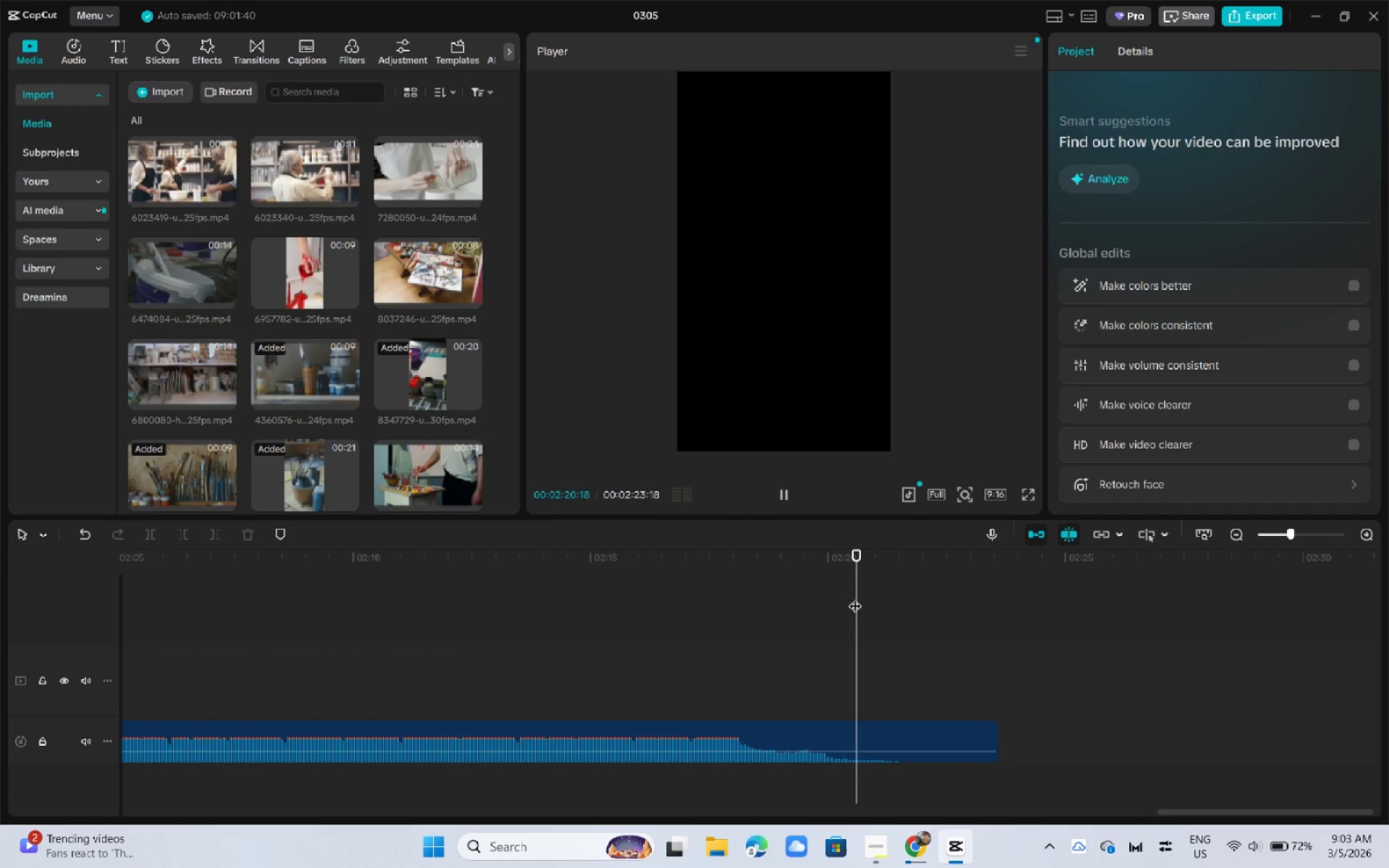 
key(Space)
 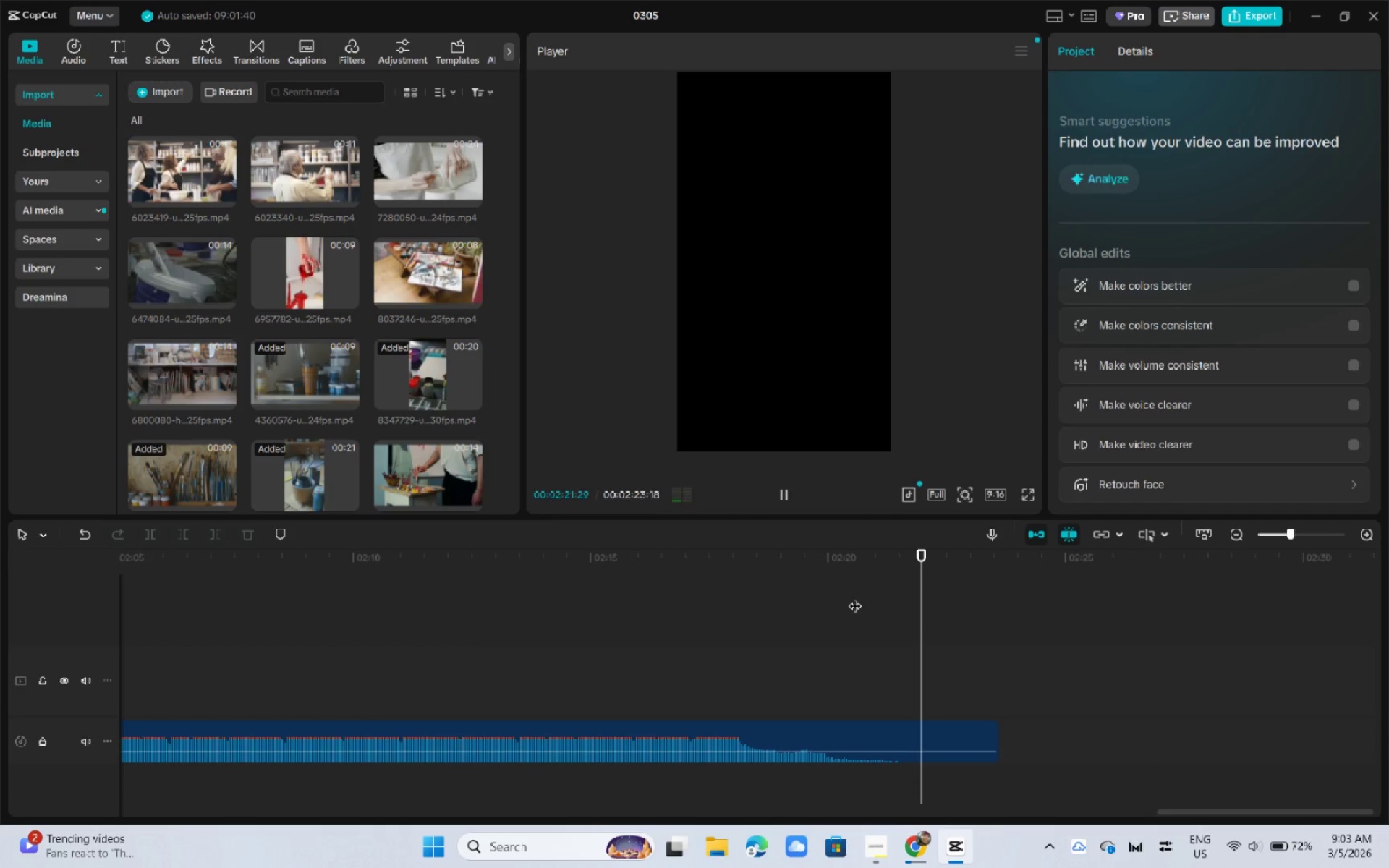 
key(Space)
 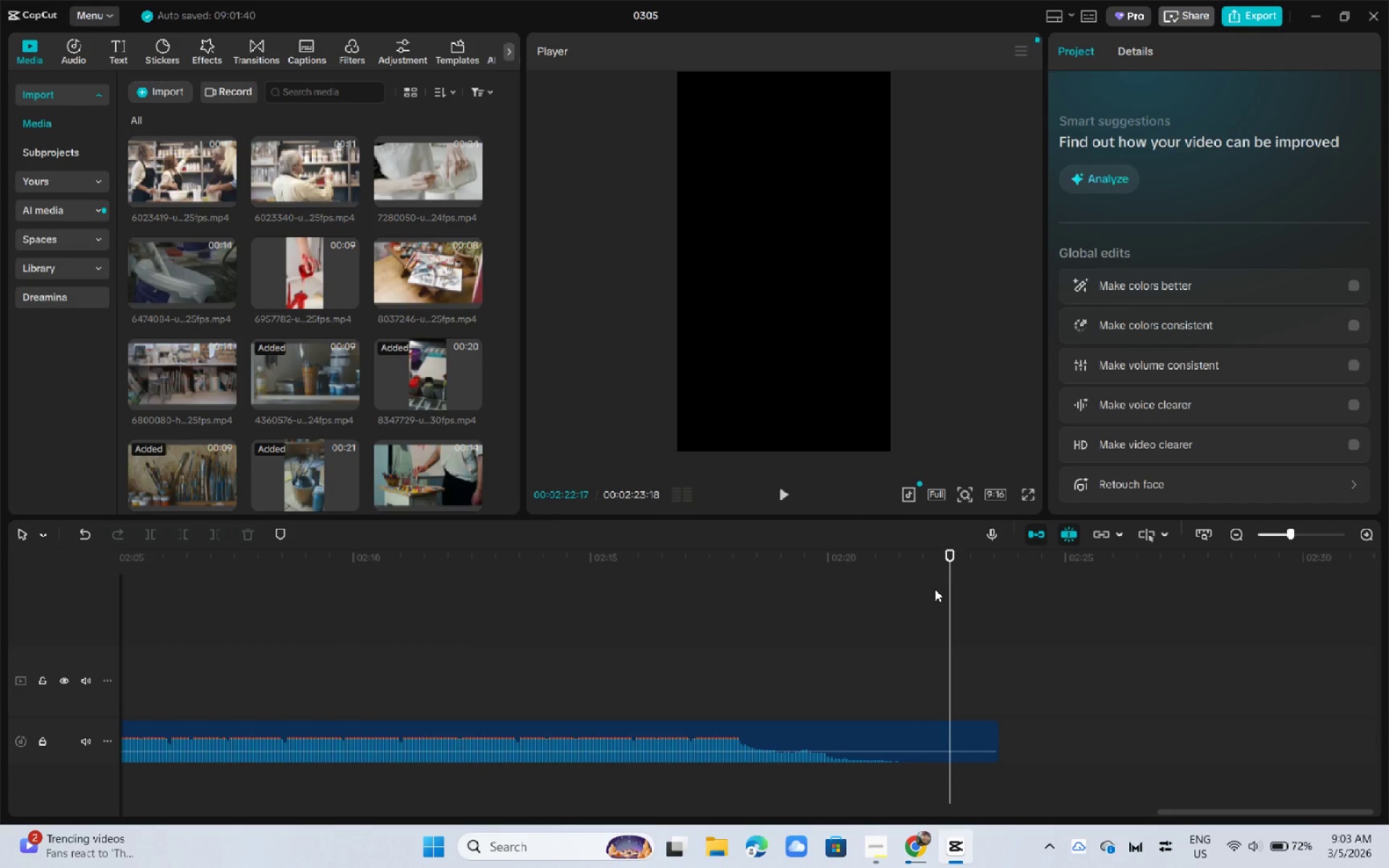 
key(Control+ControlLeft)
 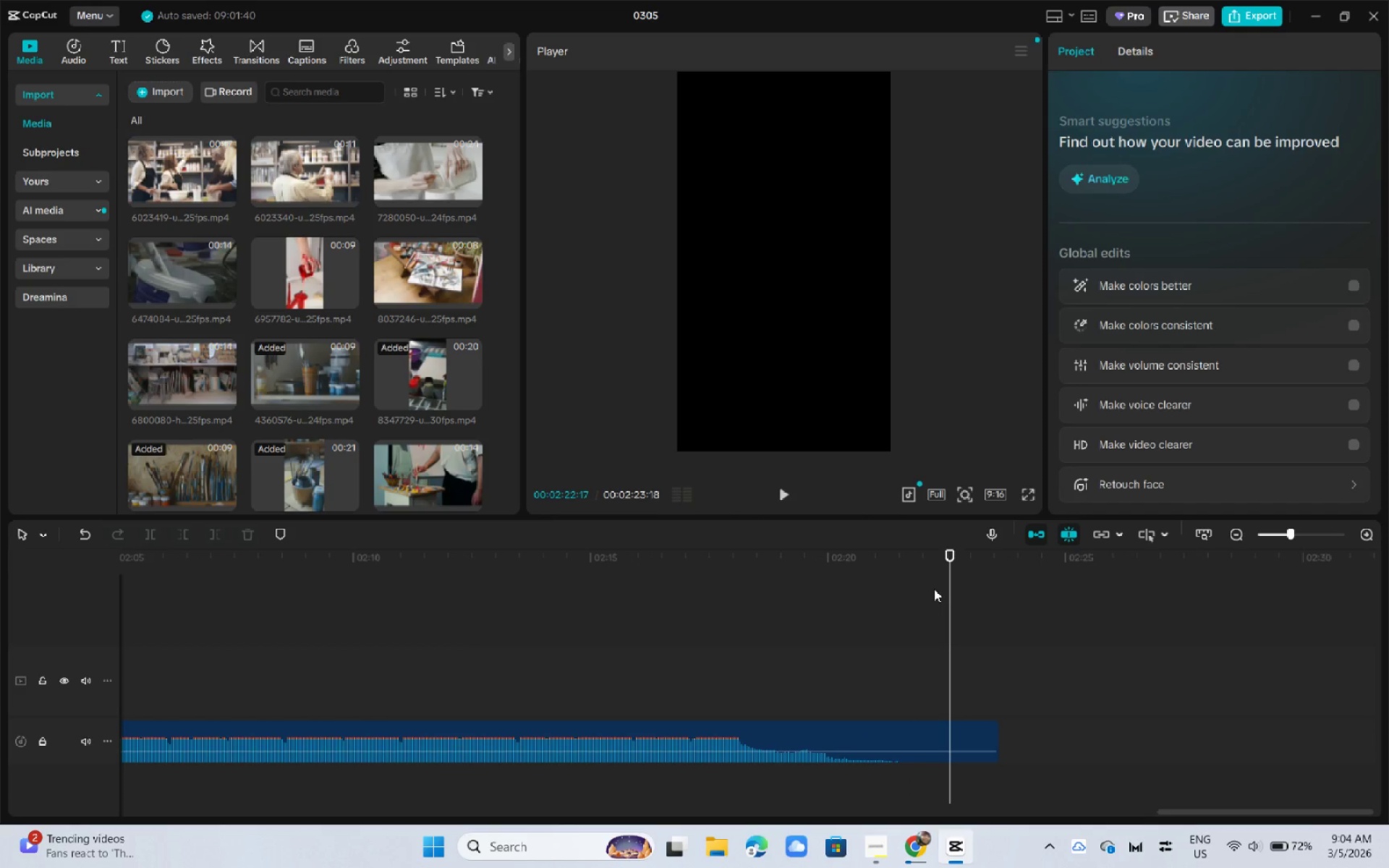 
key(Control+B)
 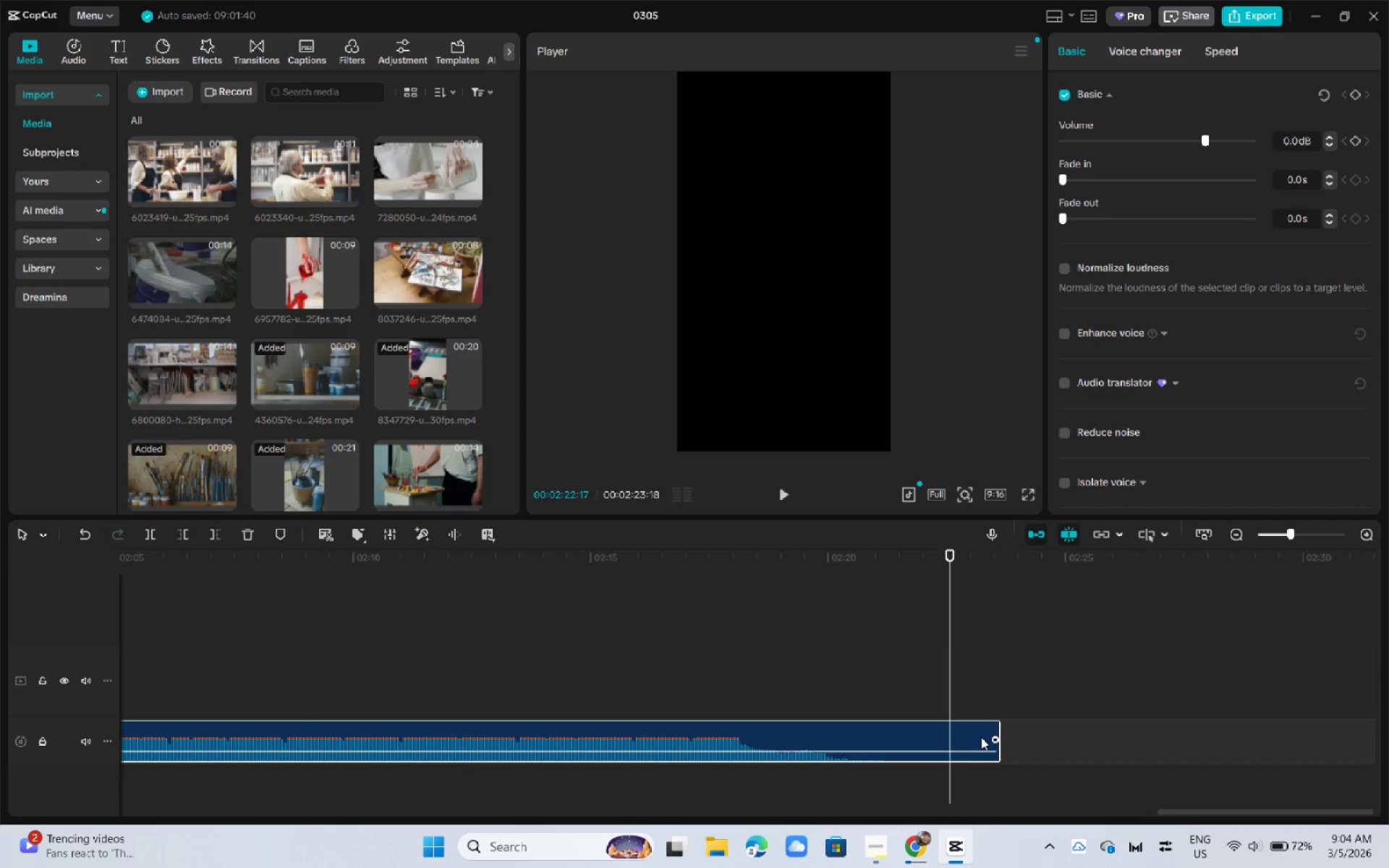 
key(Control+B)
 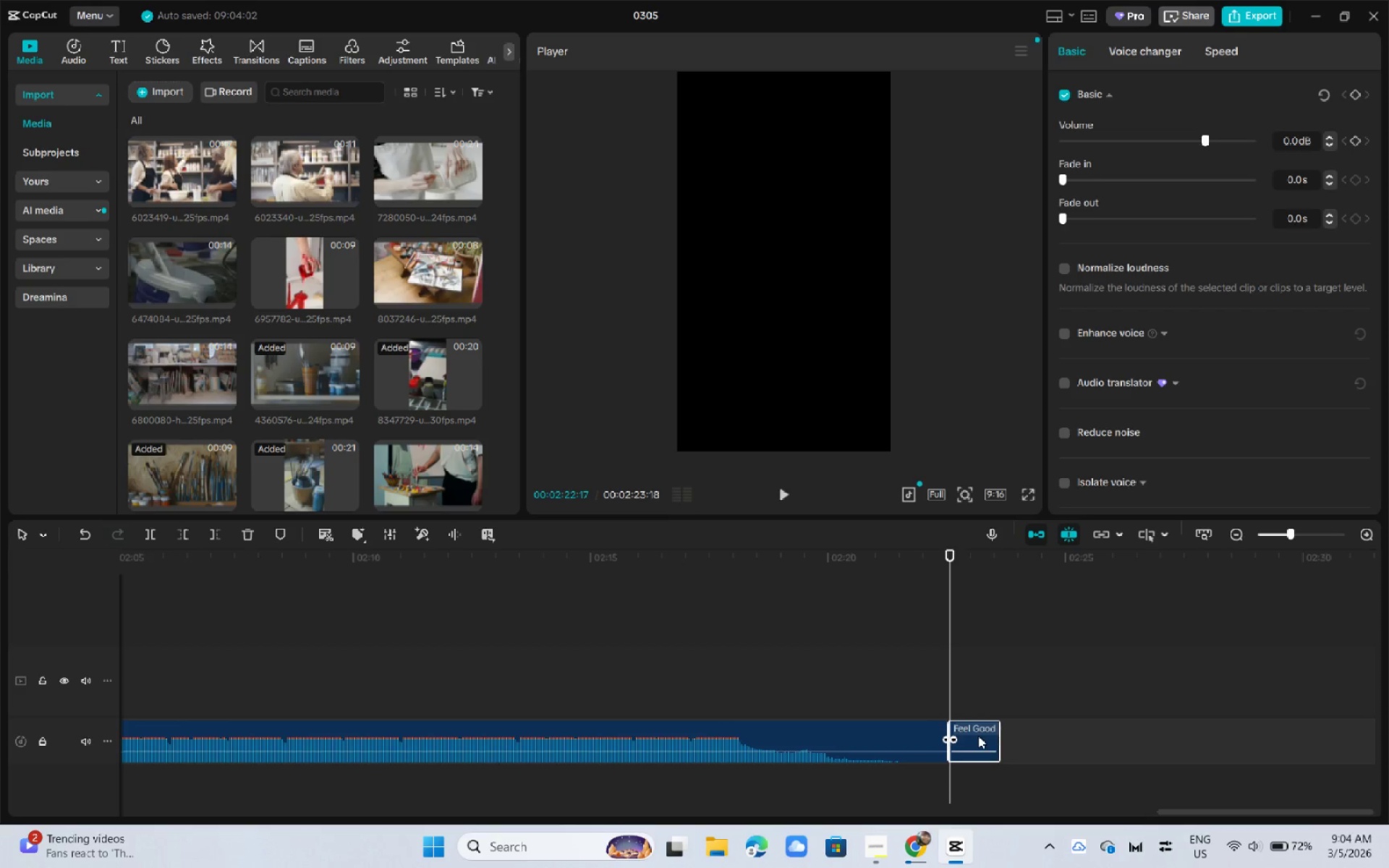 
left_click([978, 736])
 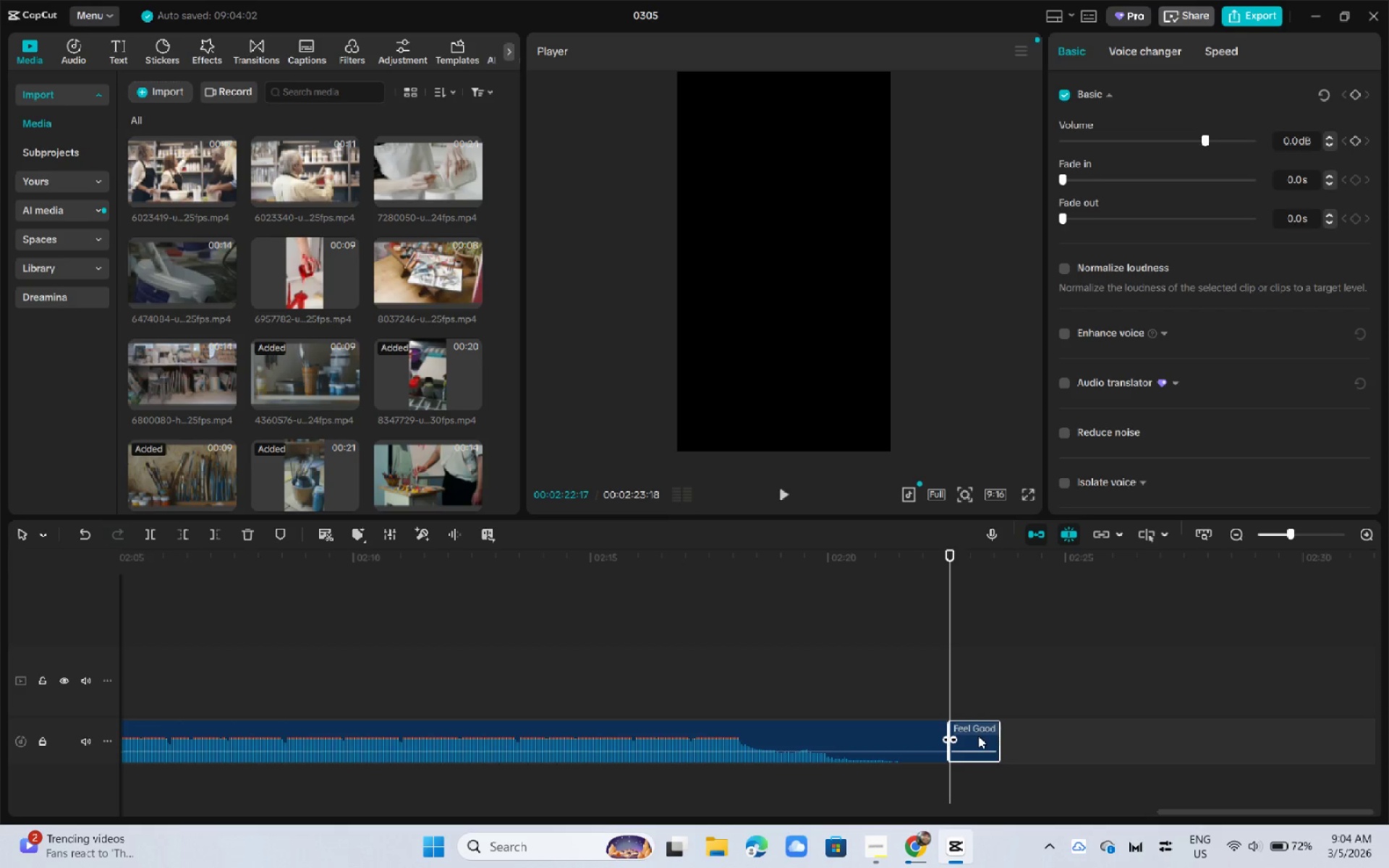 
key(Backspace)
 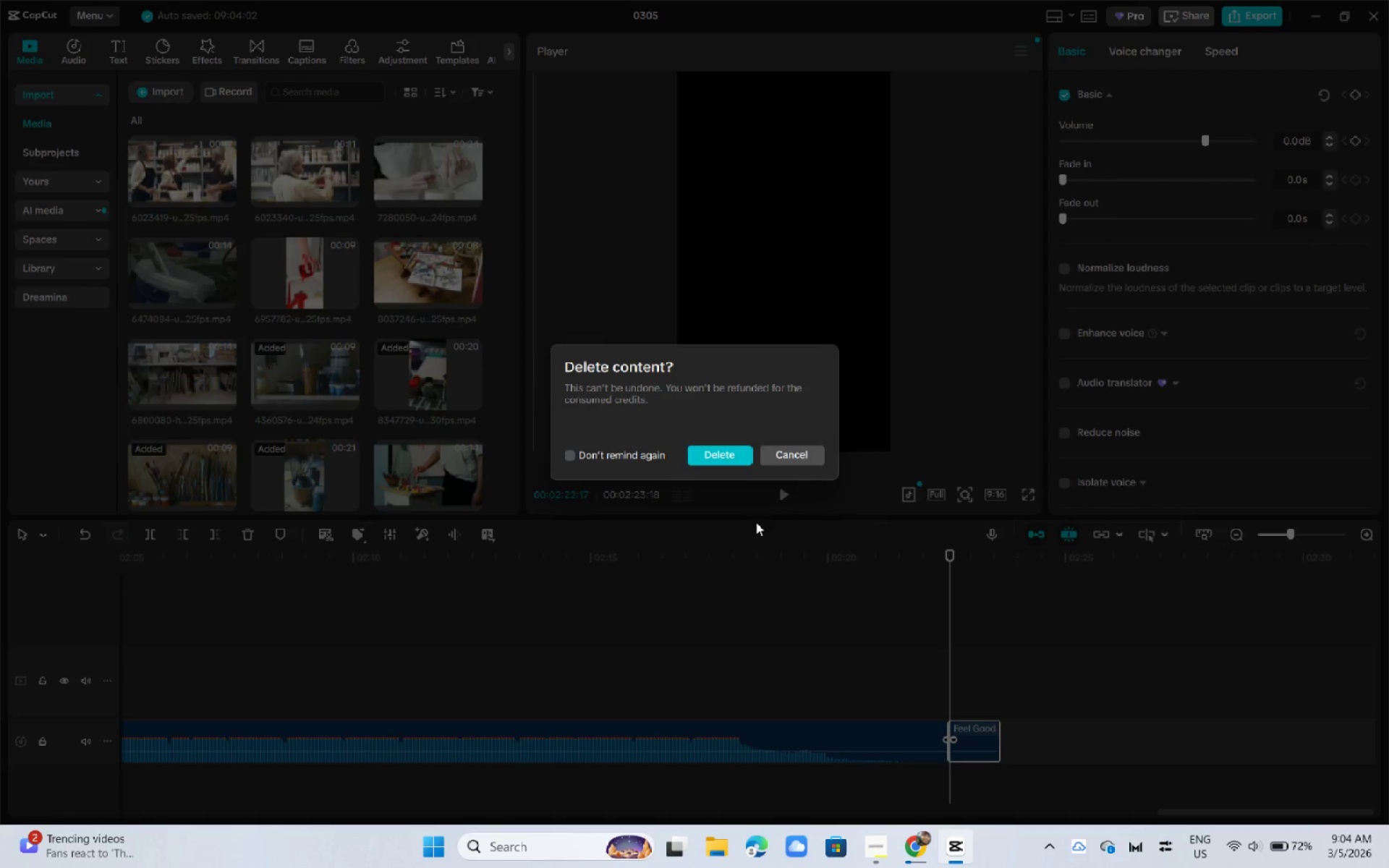 
left_click([734, 461])
 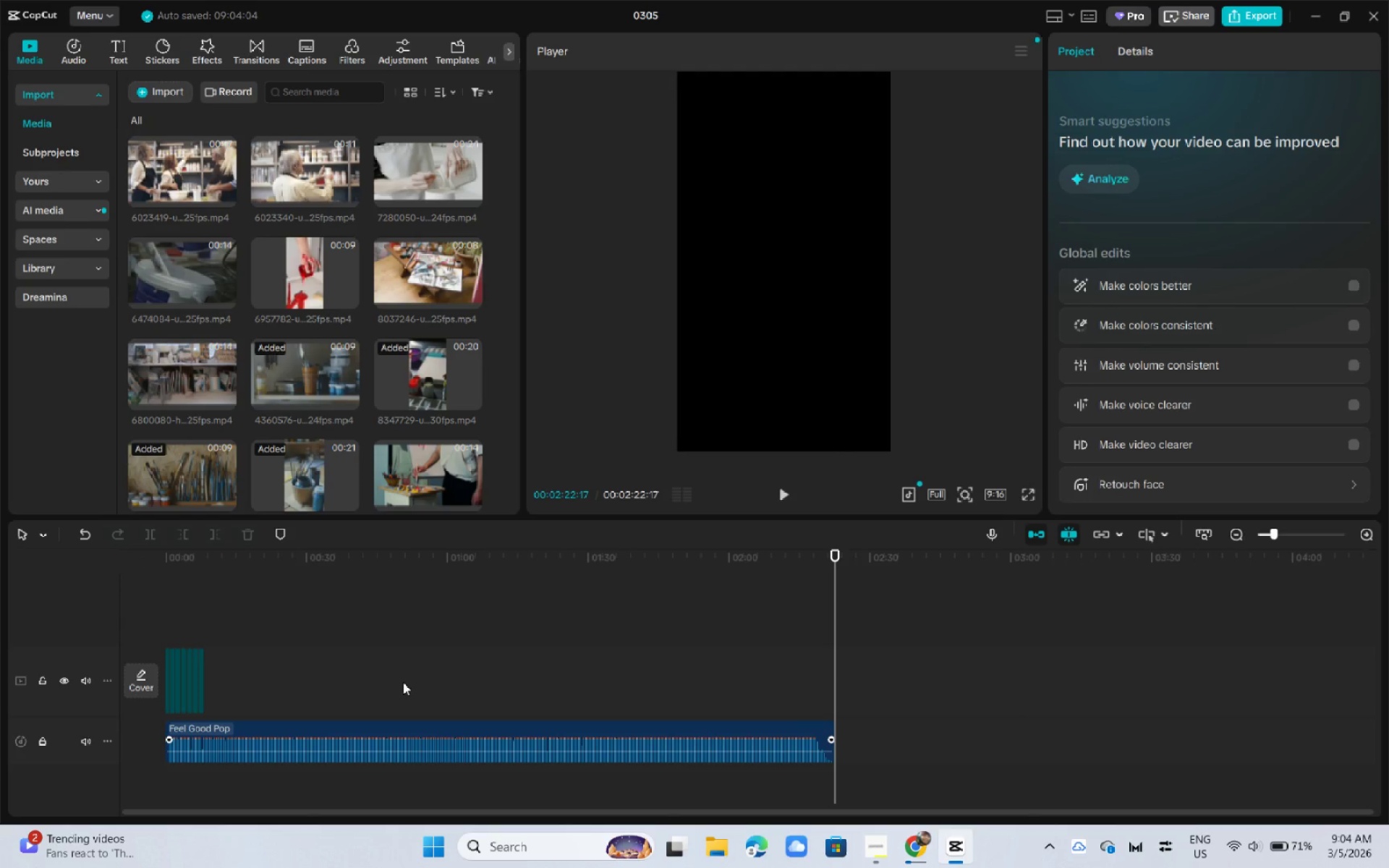 
left_click_drag(start_coordinate=[168, 731], to_coordinate=[738, 737])
 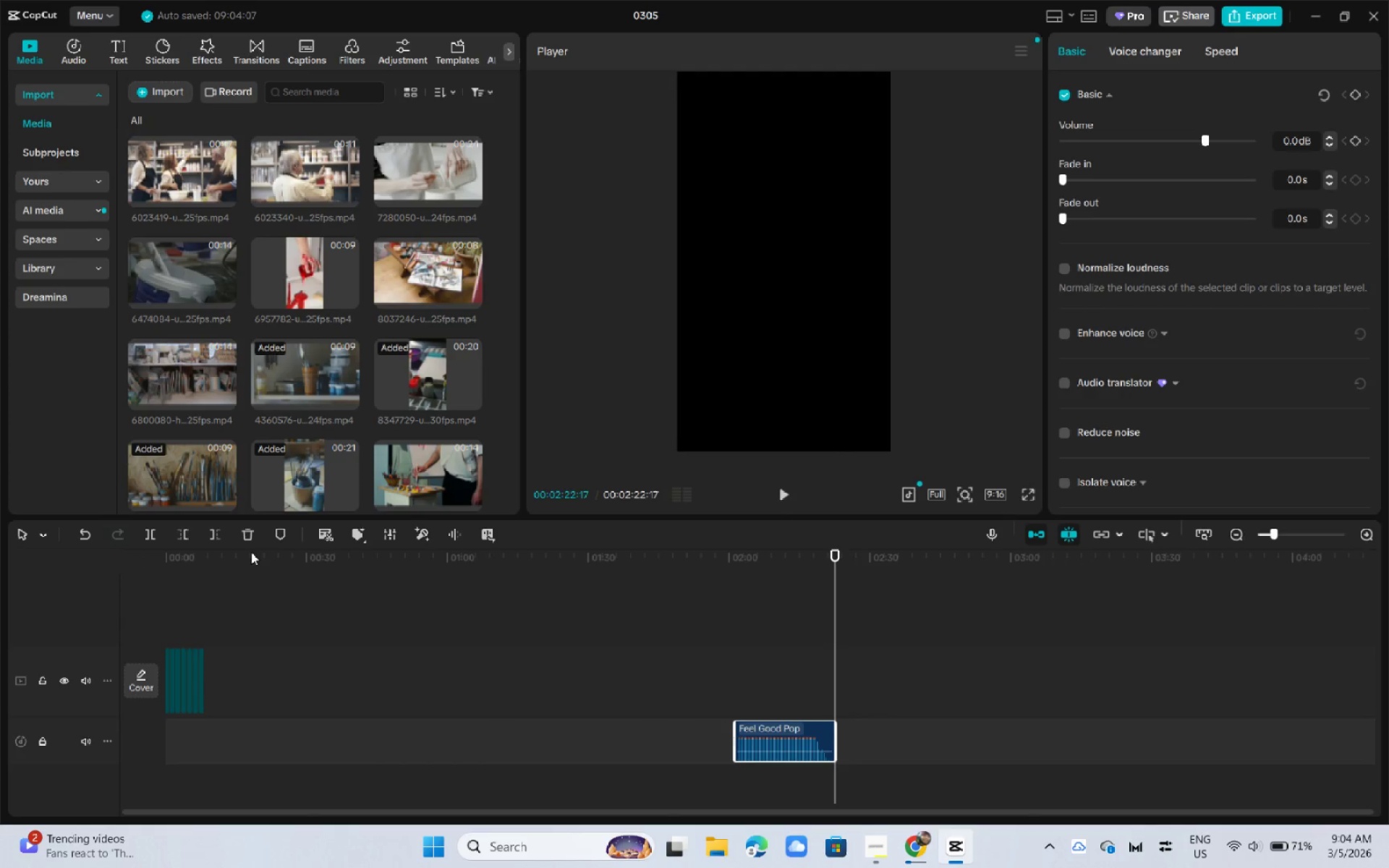 
left_click_drag(start_coordinate=[247, 557], to_coordinate=[258, 563])
 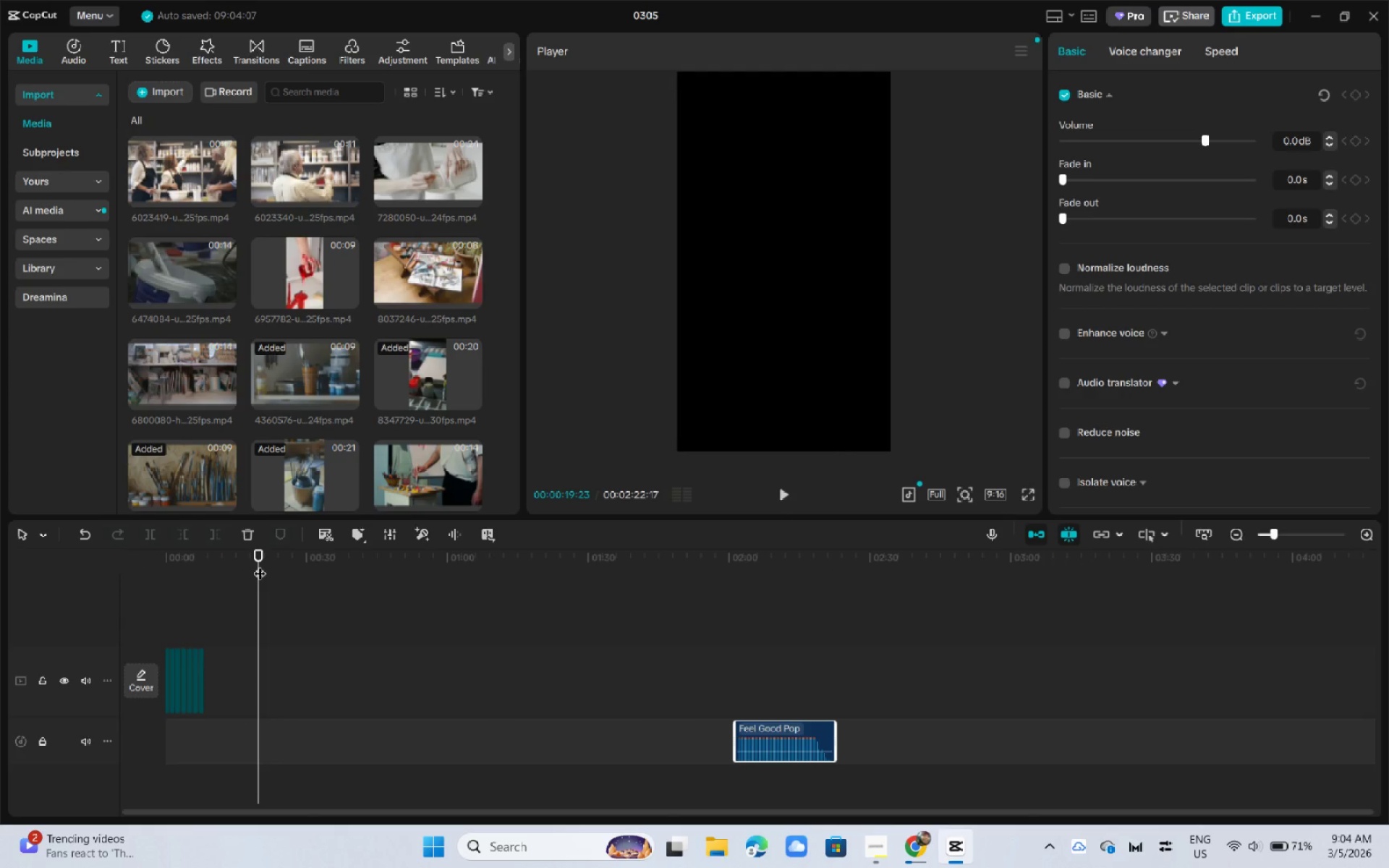 
key(ArrowRight)
 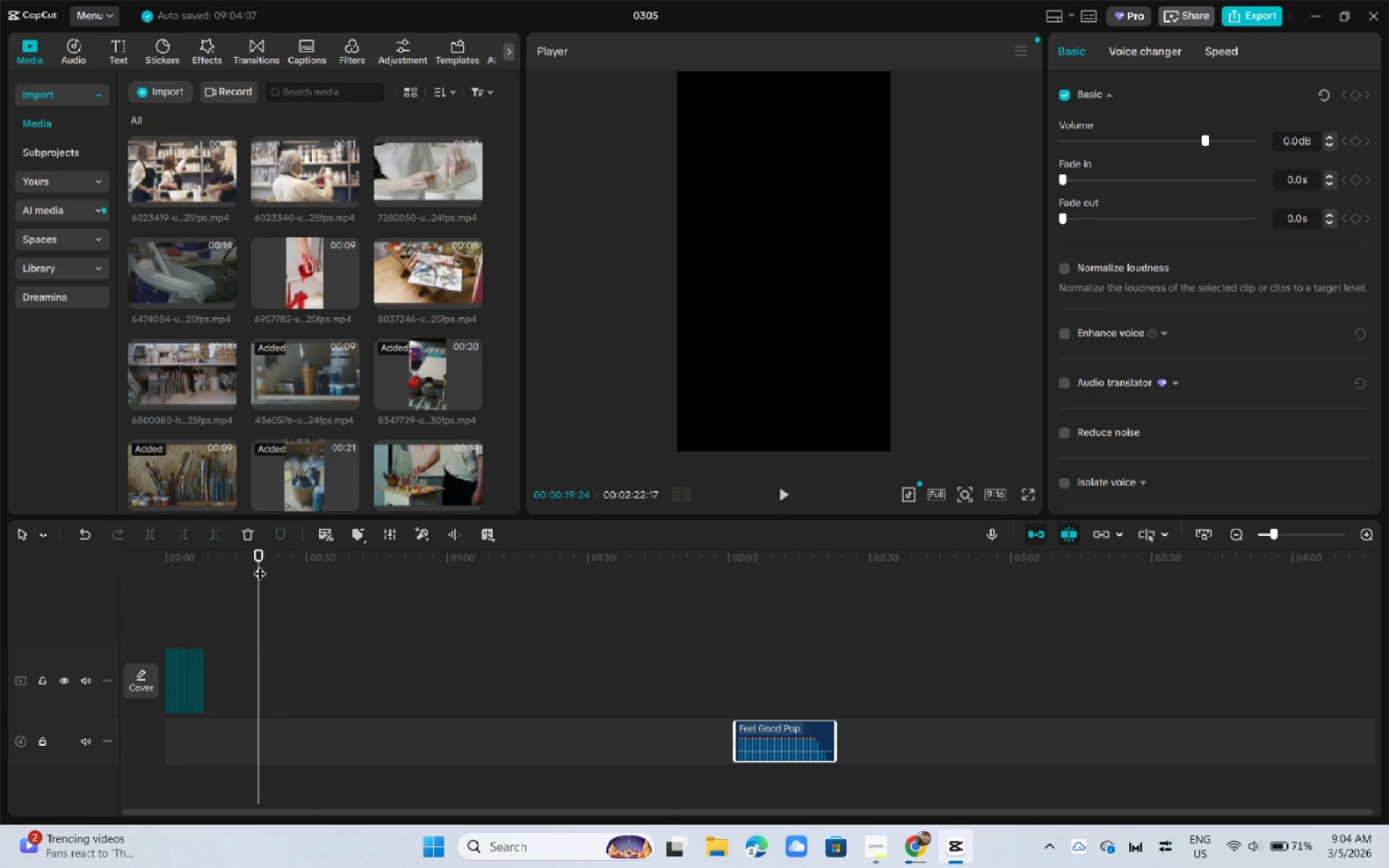 
key(ArrowRight)
 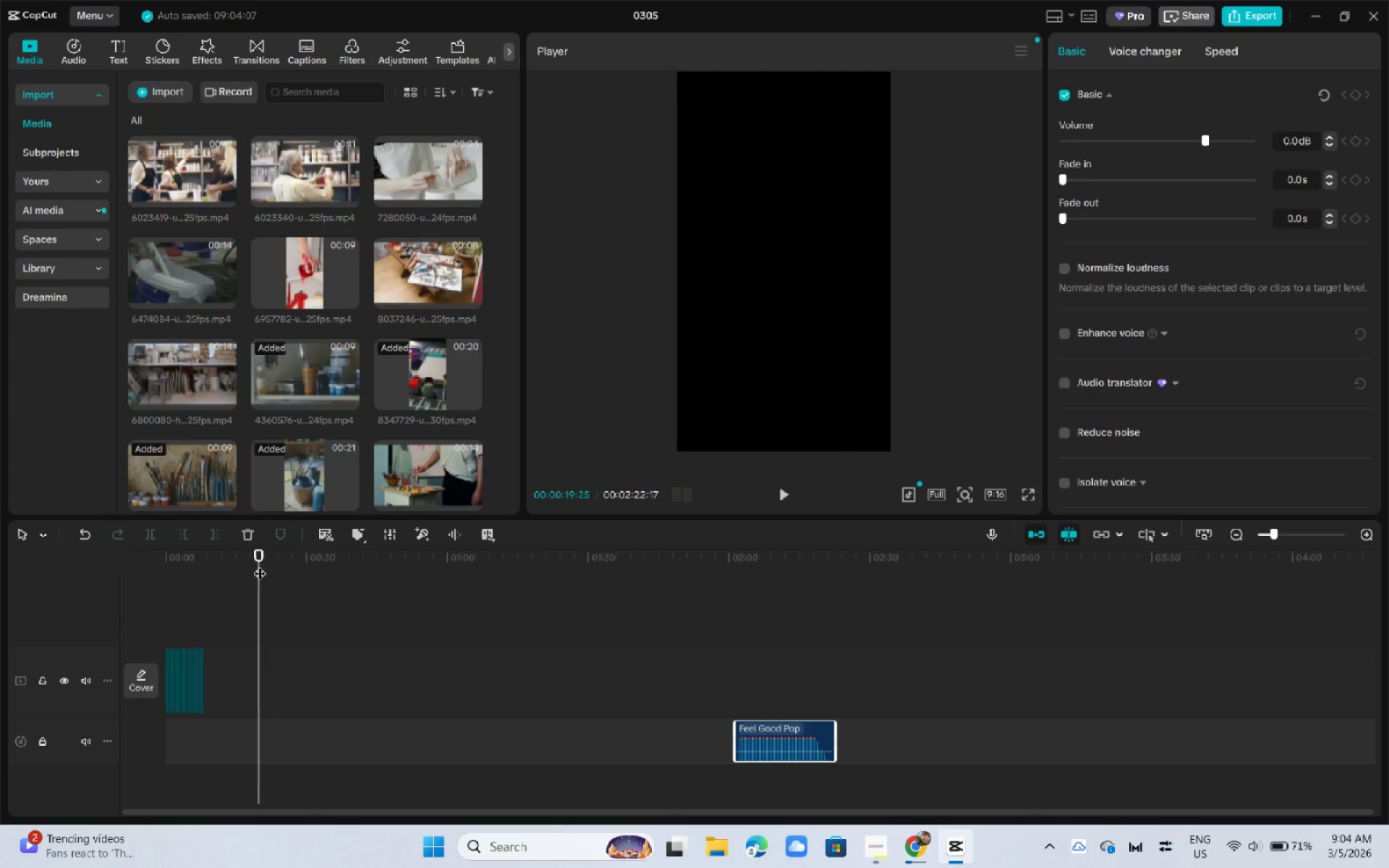 
key(ArrowRight)
 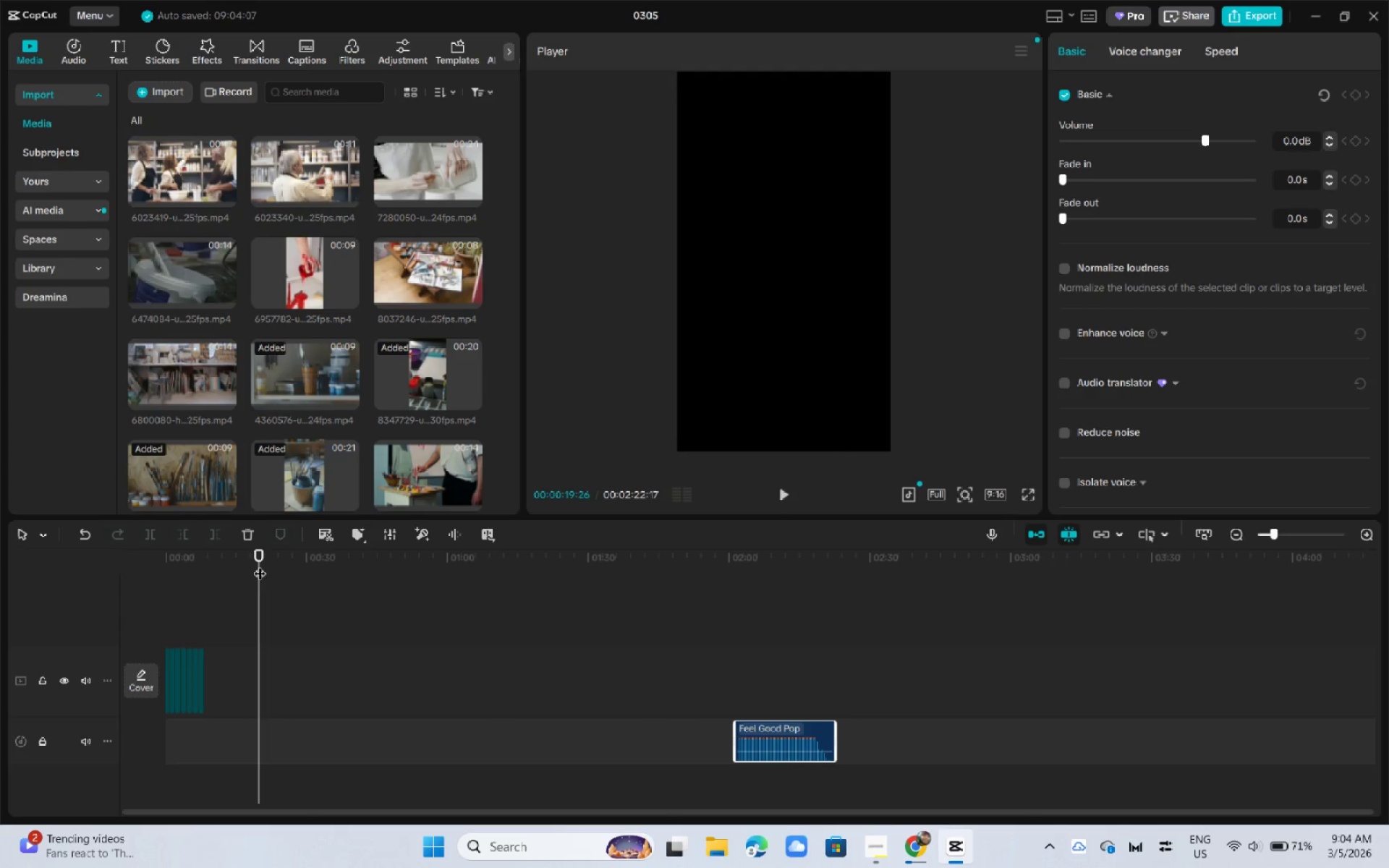 
key(ArrowRight)
 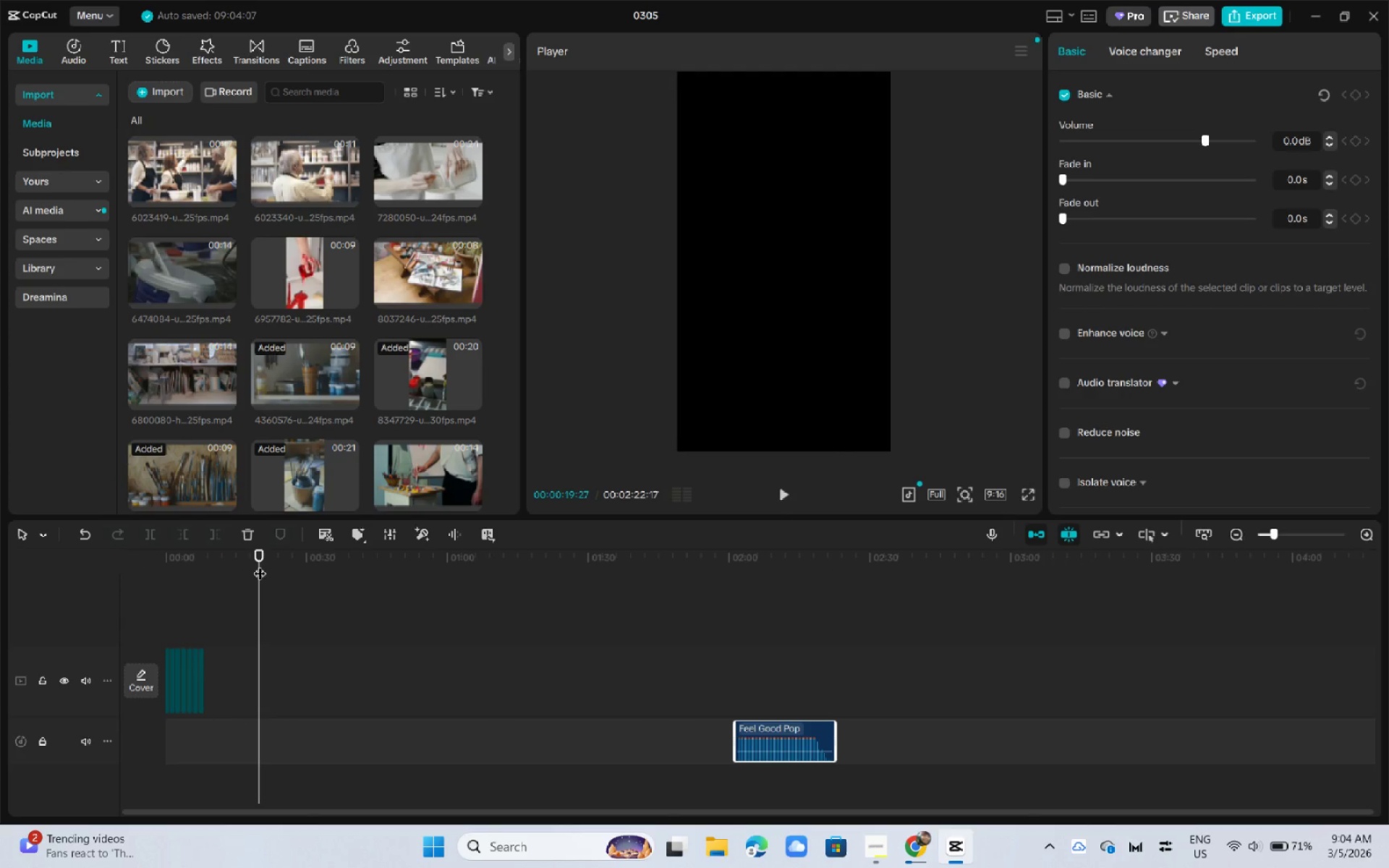 
key(ArrowRight)
 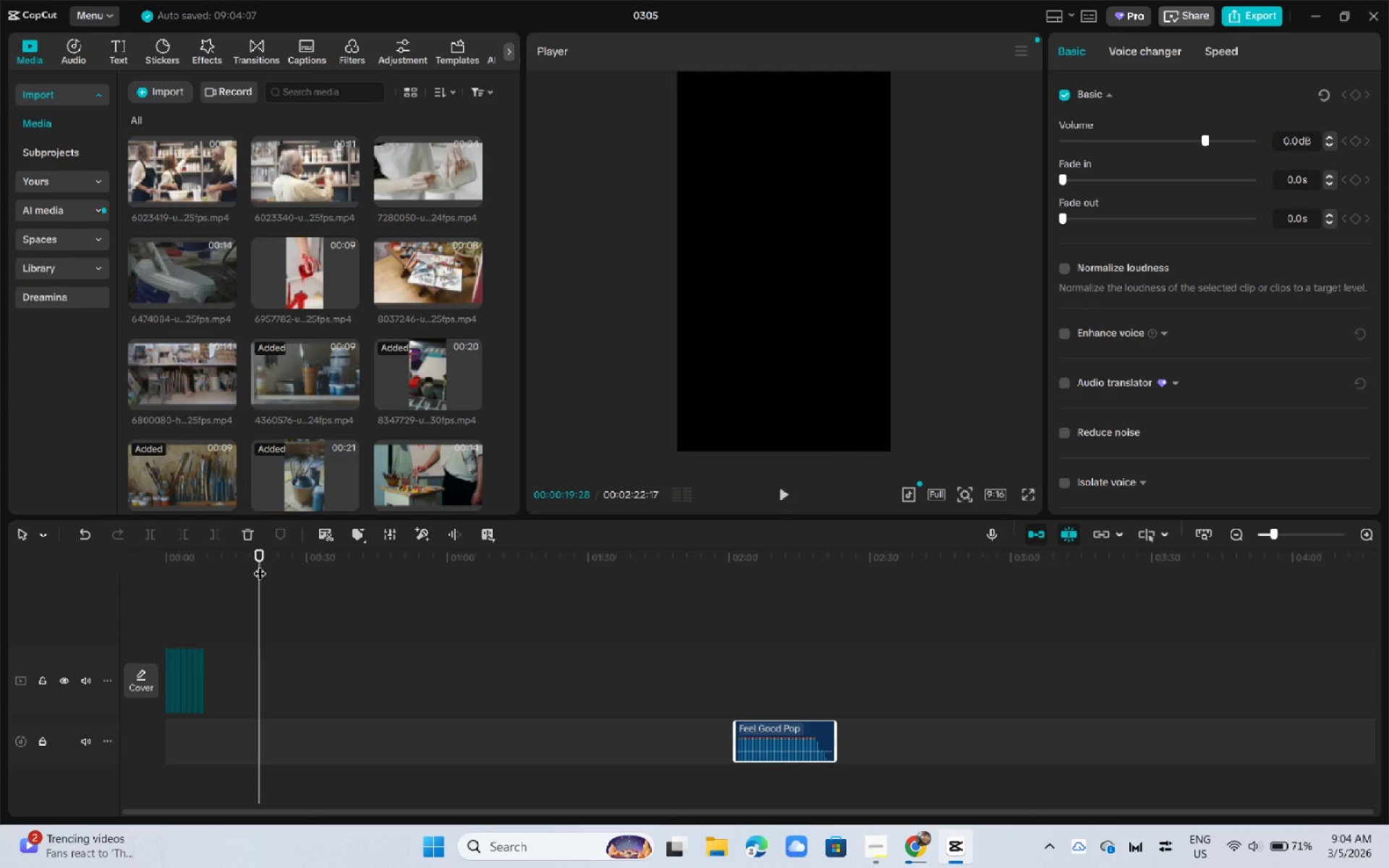 
key(ArrowRight)
 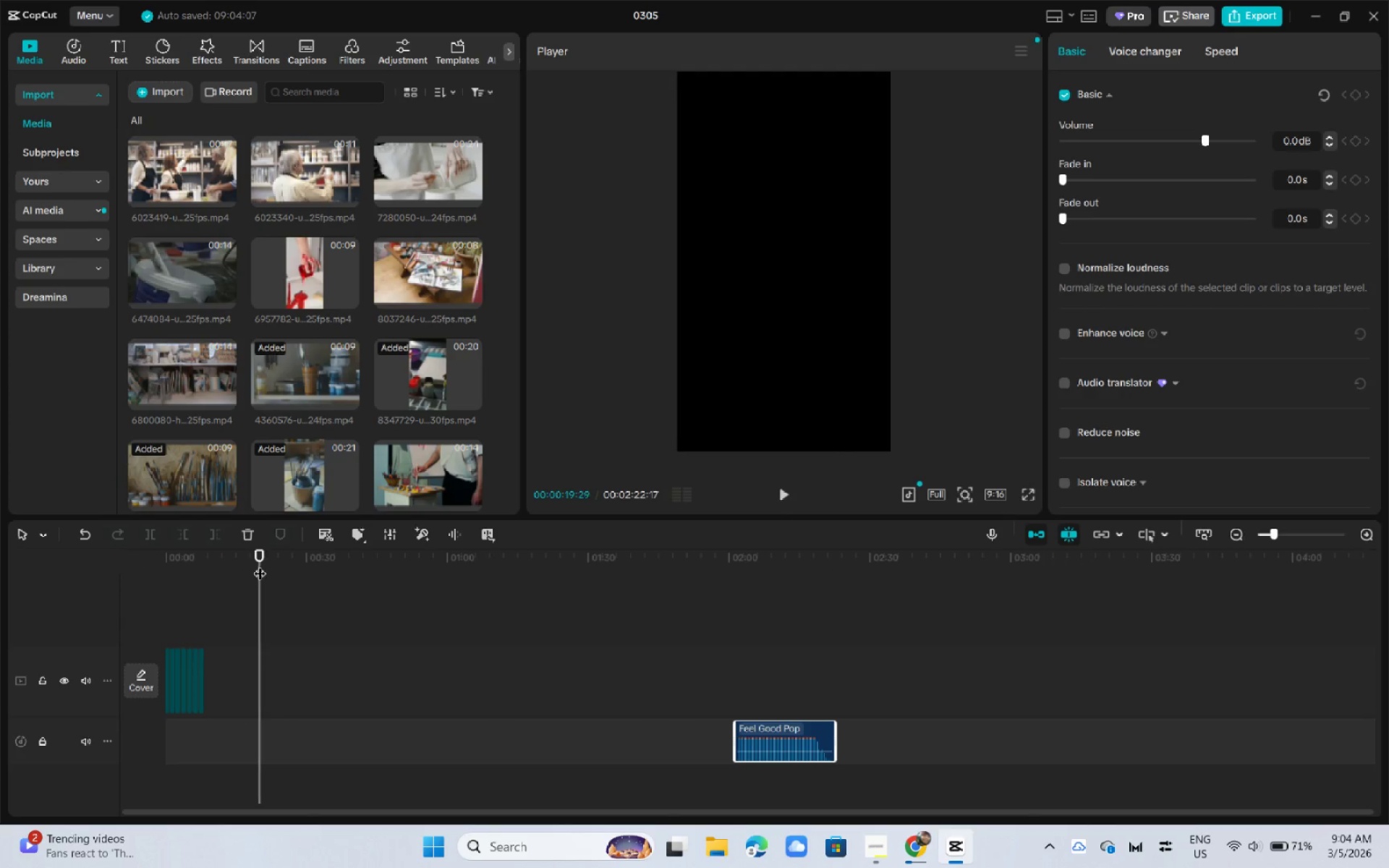 
key(ArrowRight)
 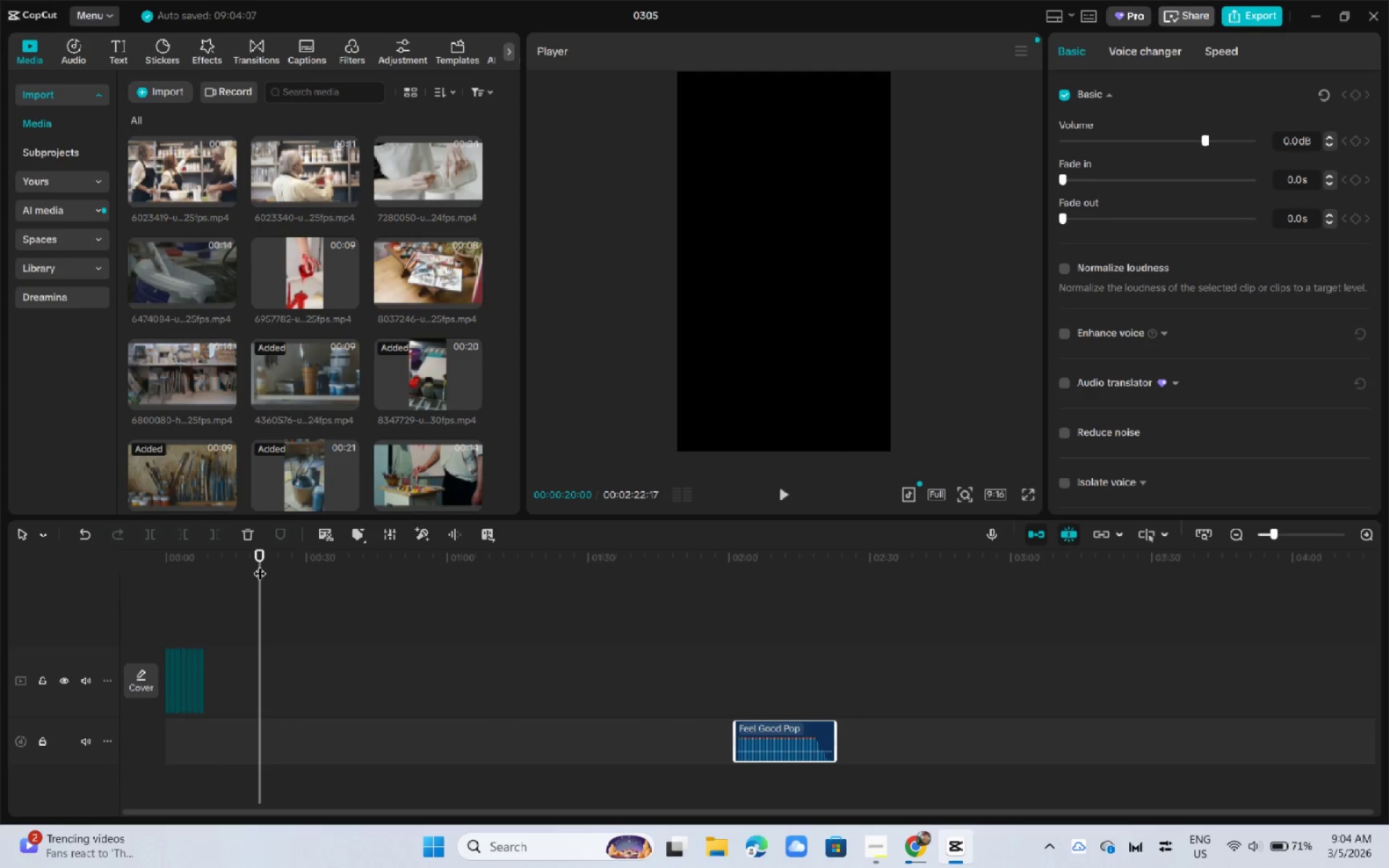 
key(ArrowRight)
 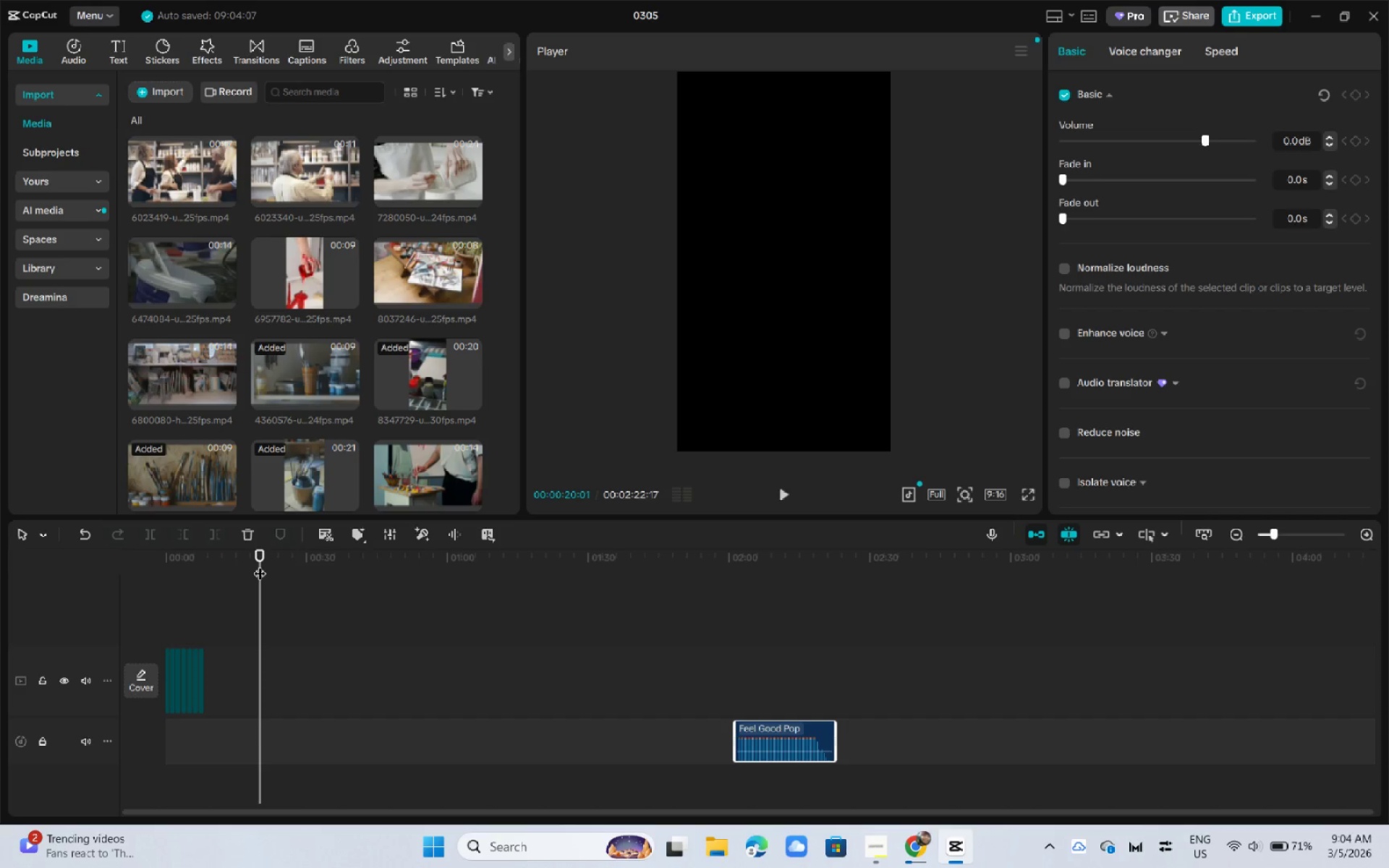 
key(ArrowLeft)
 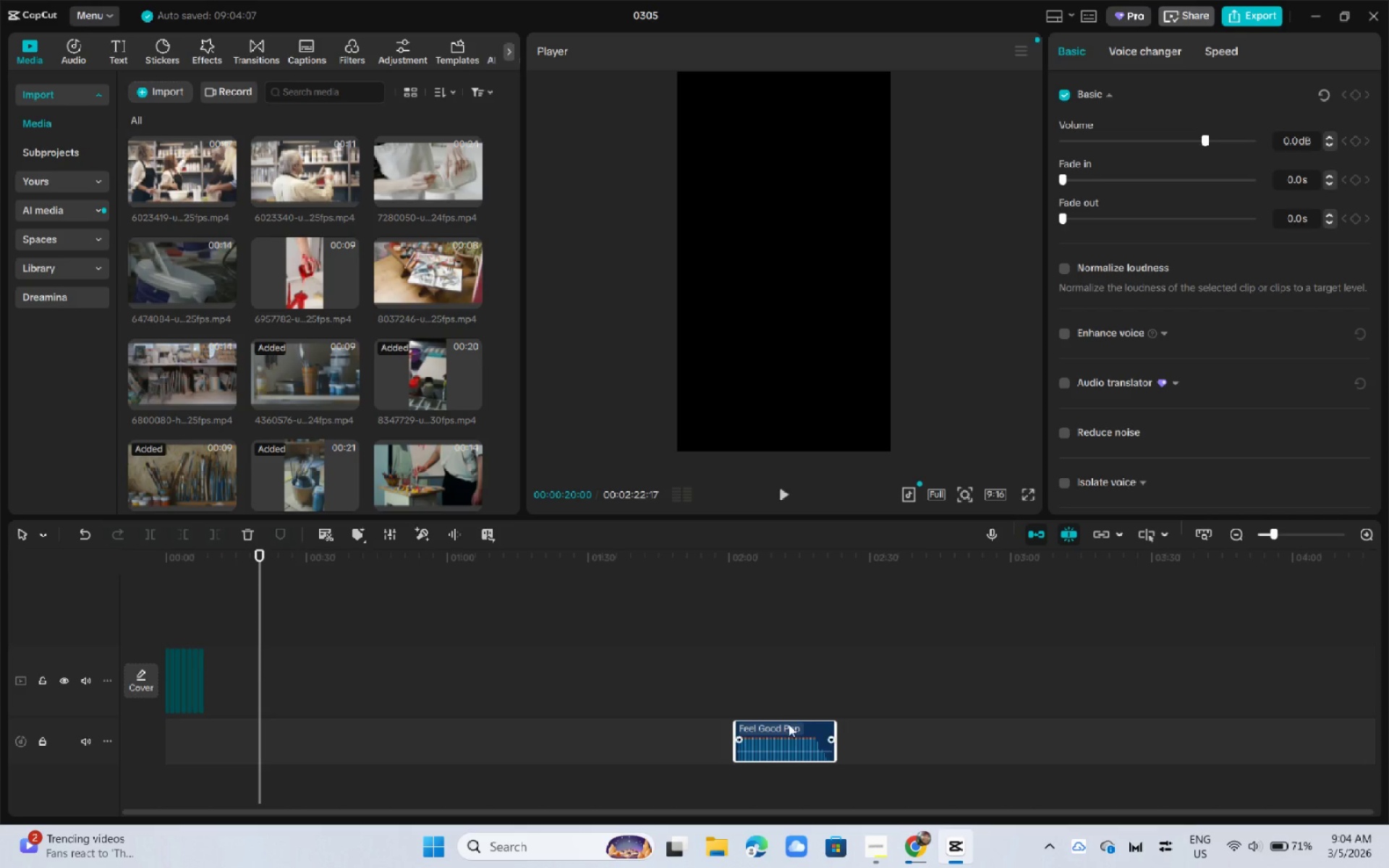 
left_click_drag(start_coordinate=[732, 733], to_coordinate=[790, 732])
 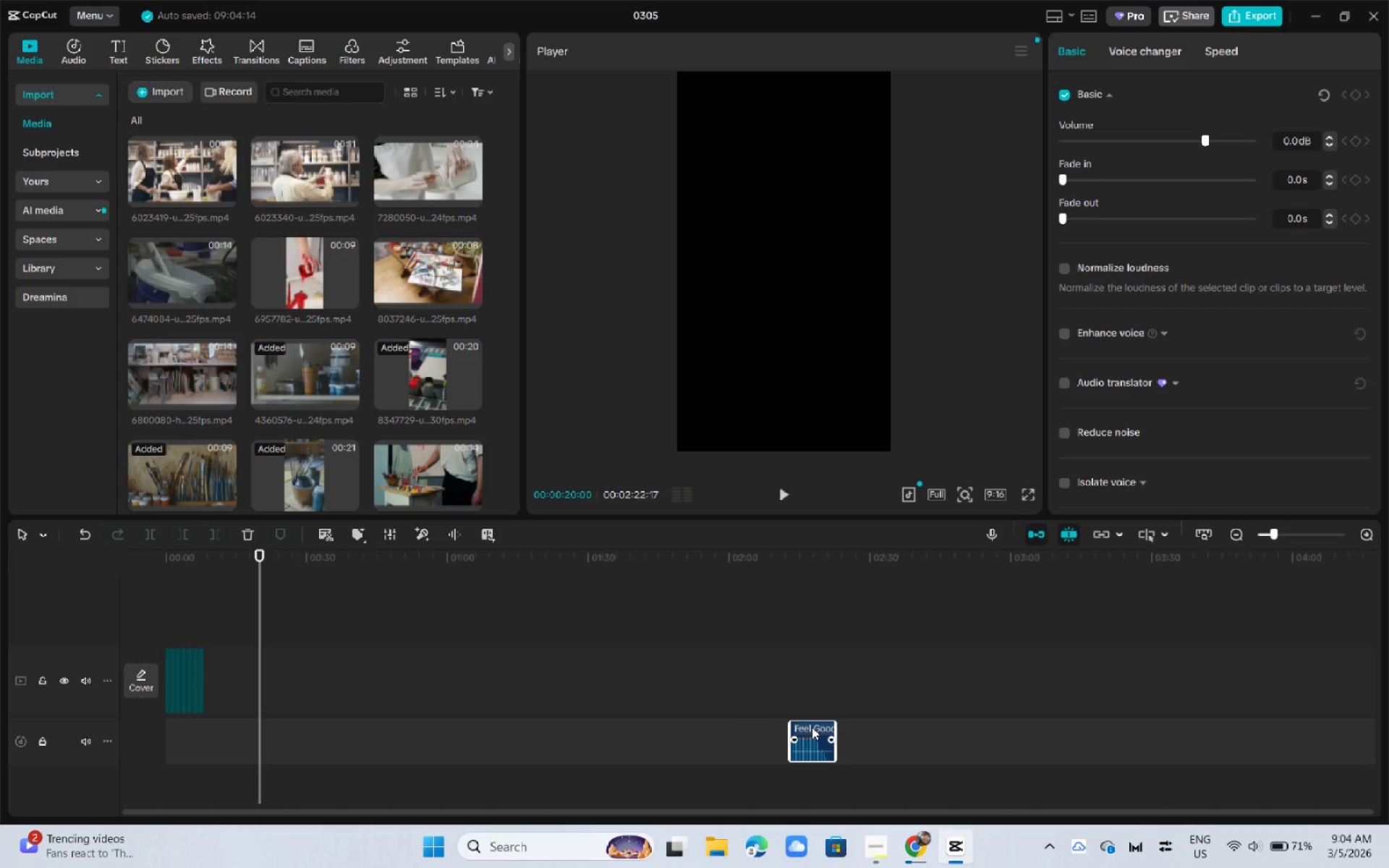 
left_click_drag(start_coordinate=[812, 727], to_coordinate=[237, 736])
 